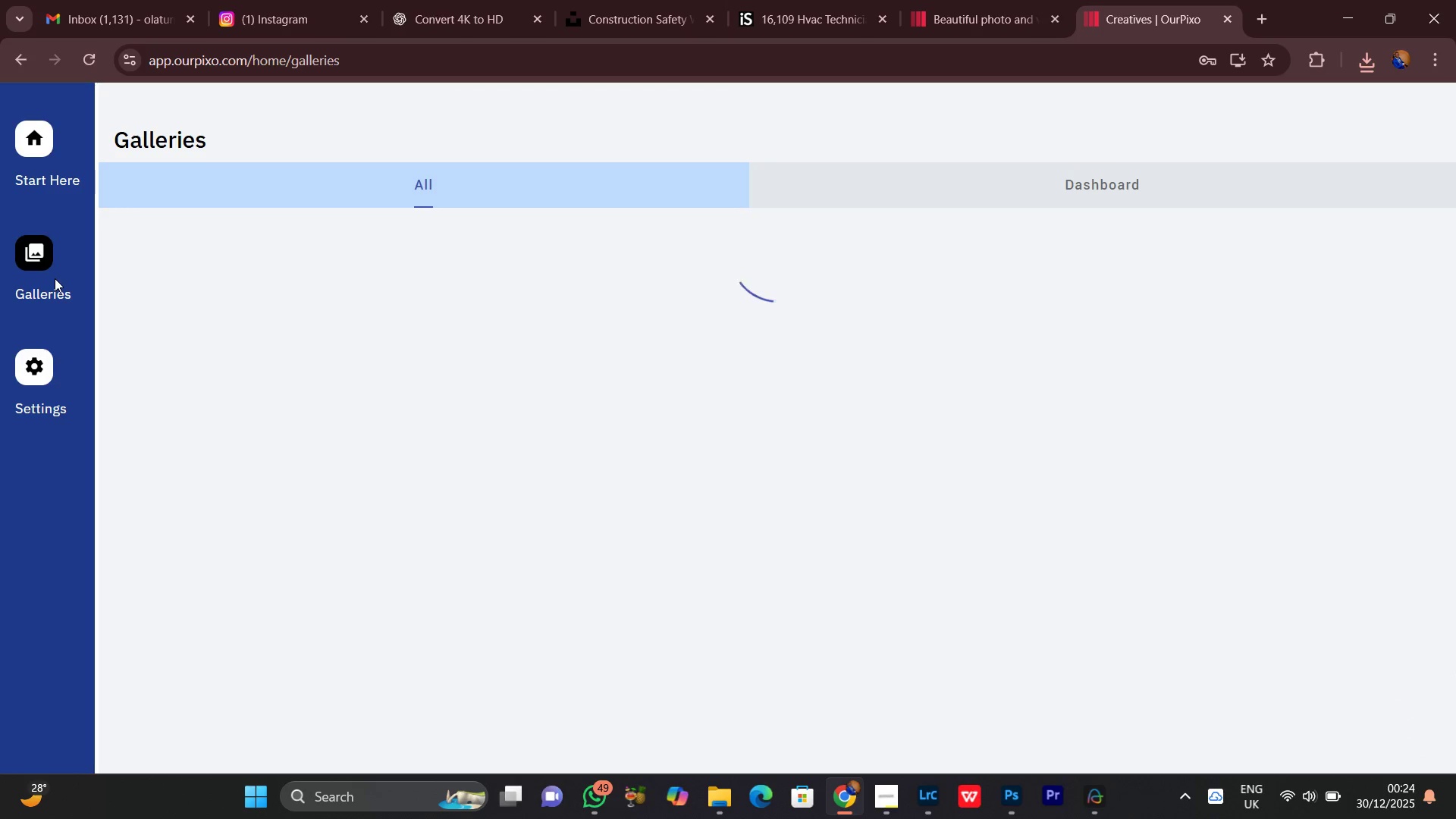 
wait(9.86)
 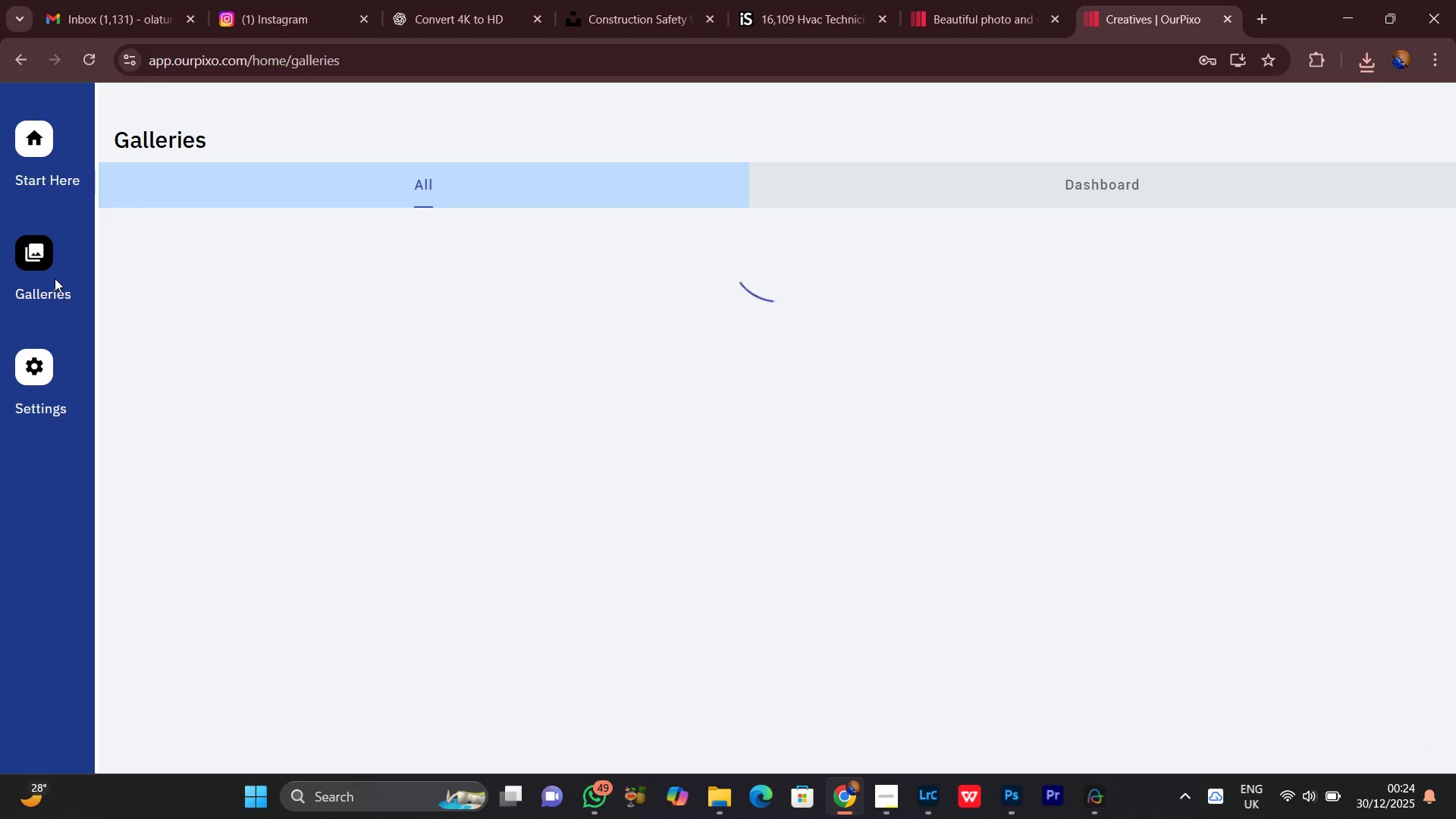 
double_click([604, 0])
 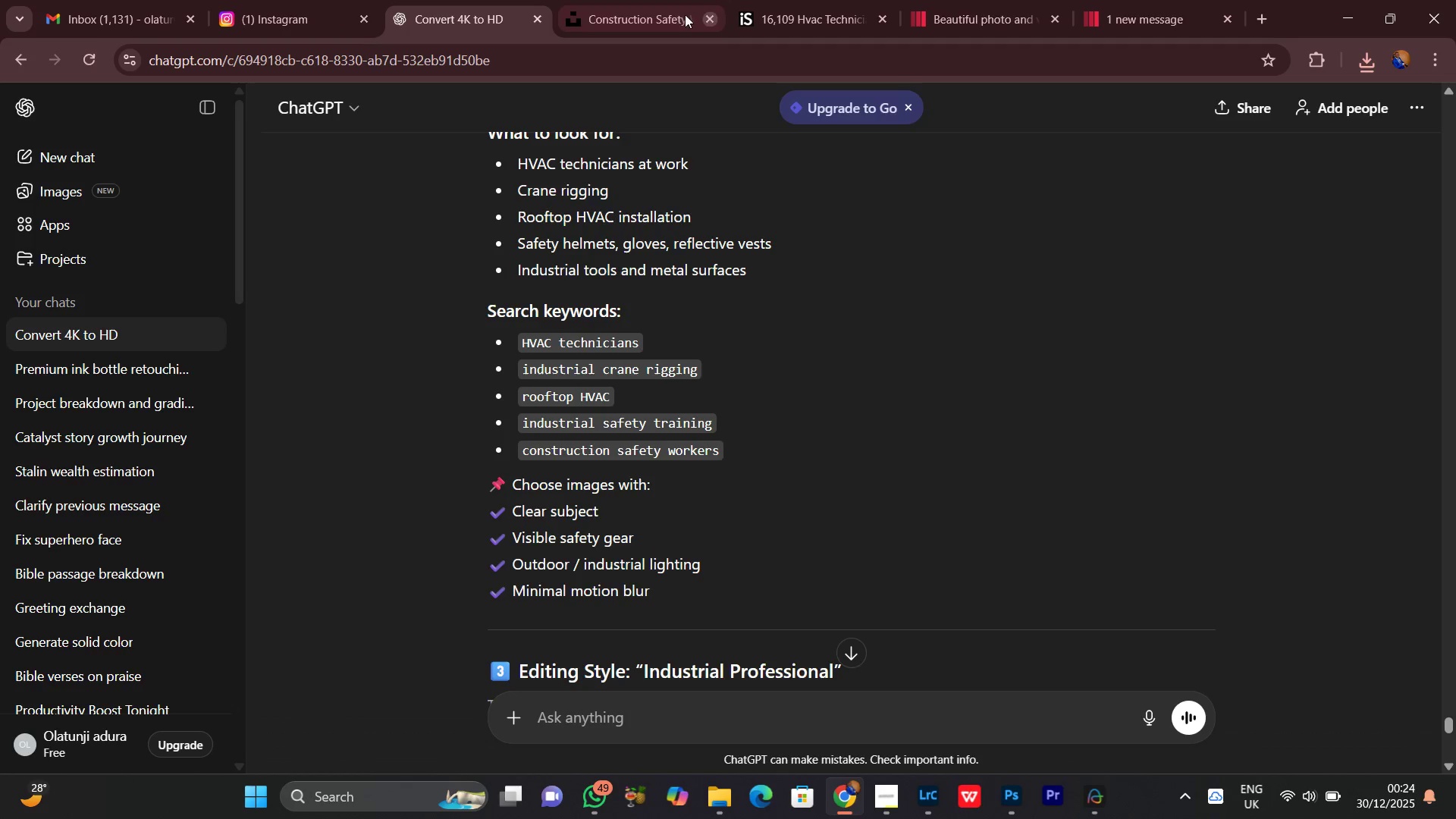 
left_click([626, 0])
 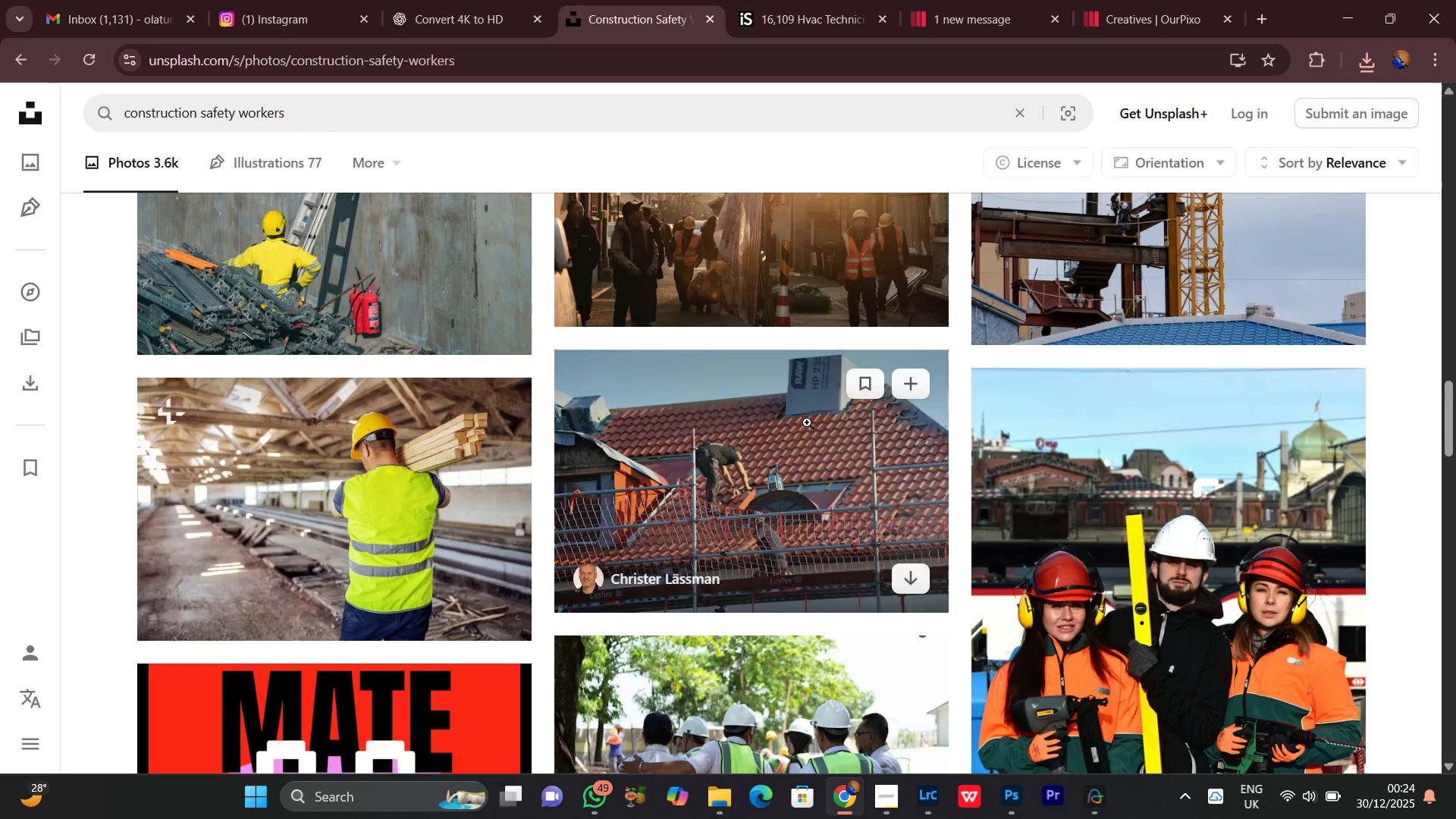 
scroll: coordinate [807, 422], scroll_direction: down, amount: 3.0
 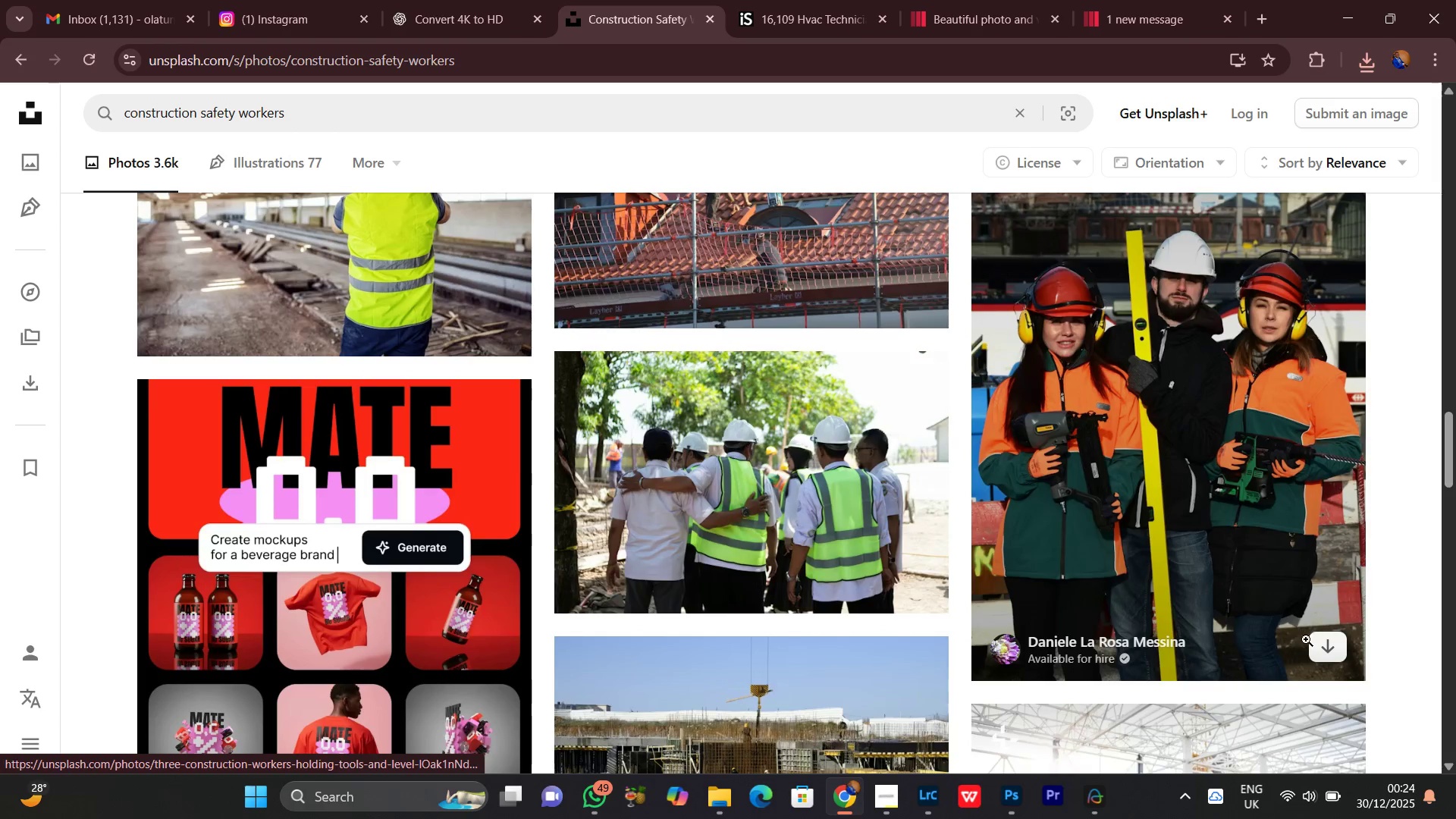 
left_click([1318, 647])
 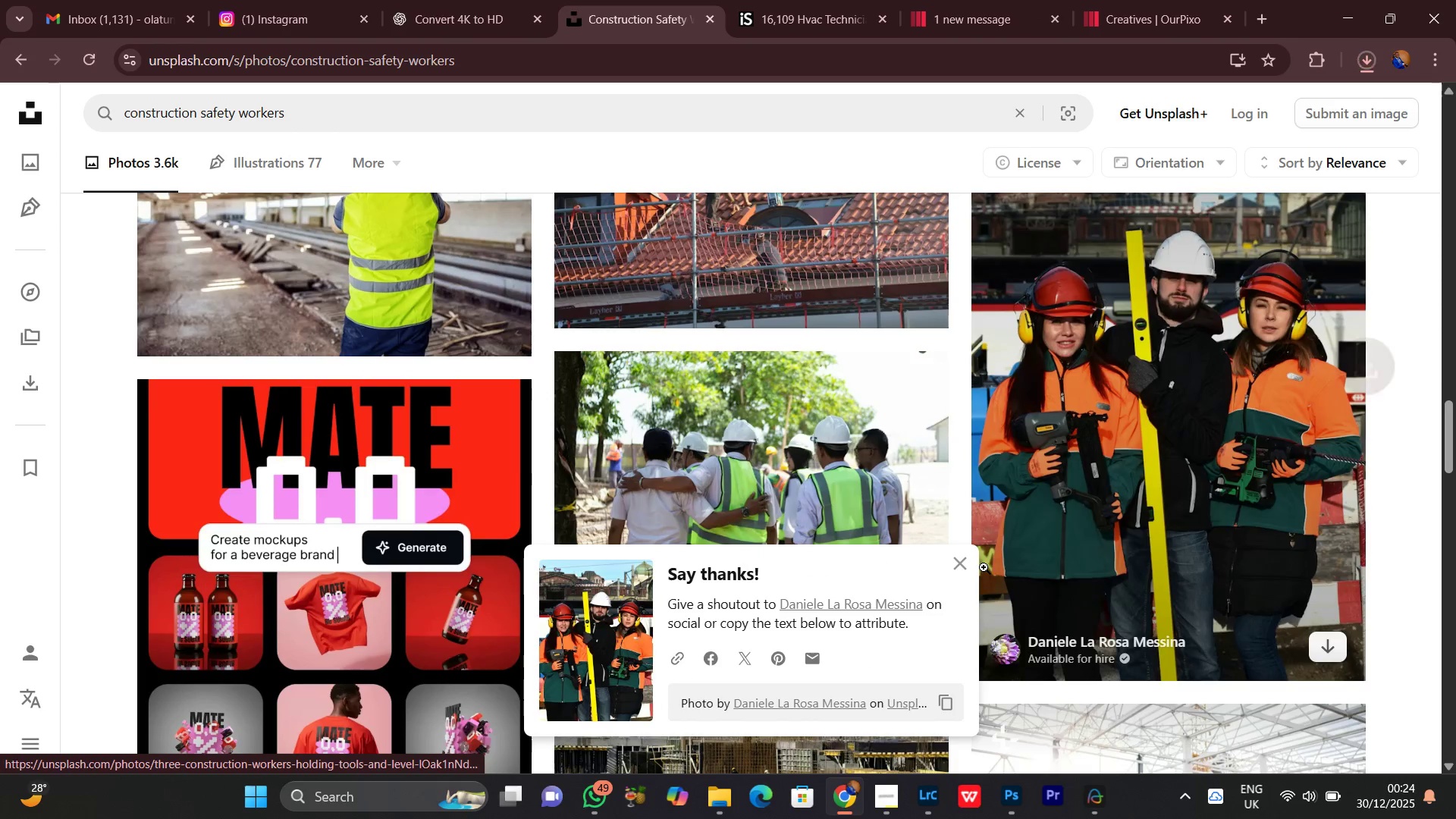 
left_click([958, 566])
 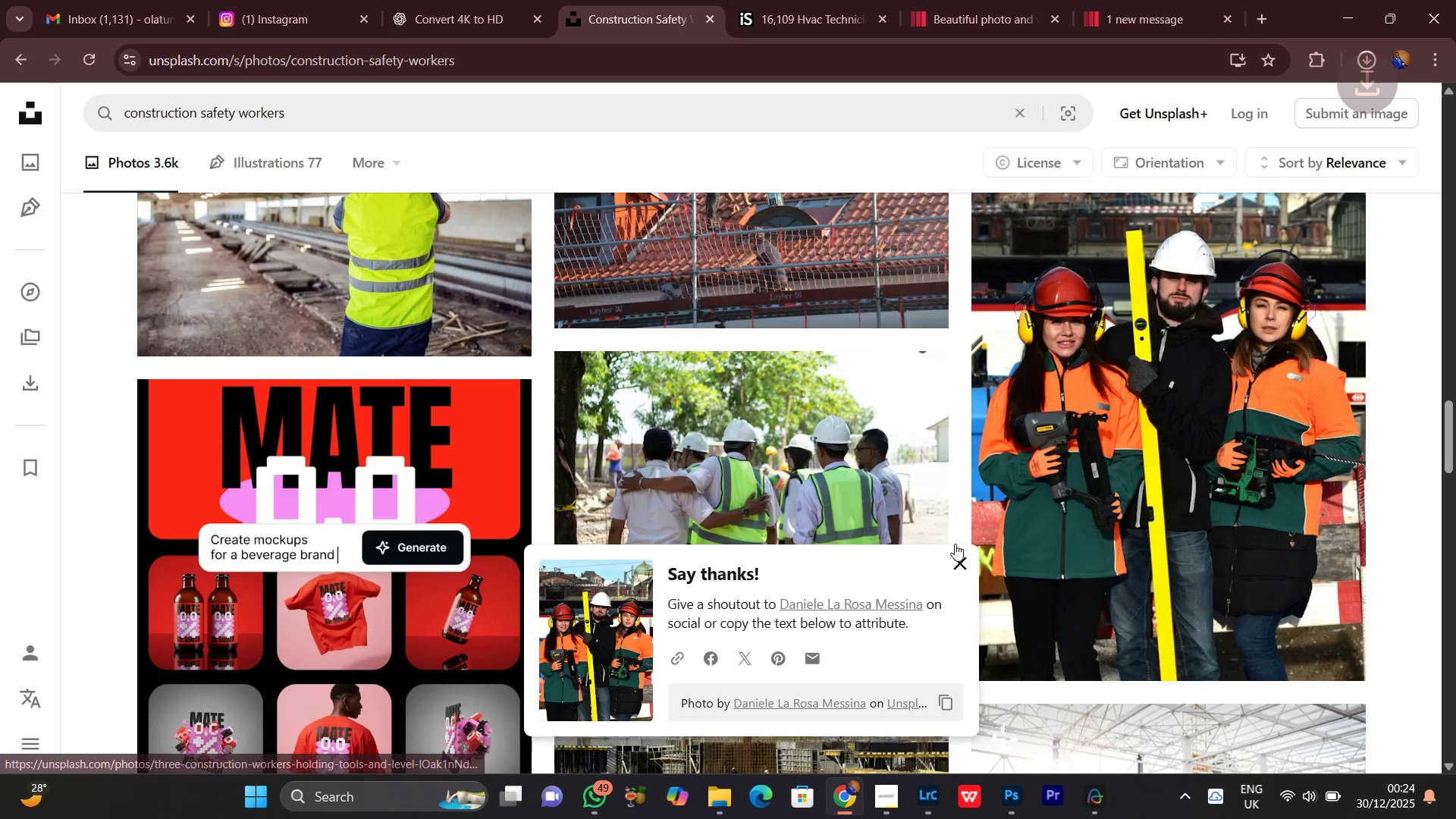 
scroll: coordinate [933, 579], scroll_direction: down, amount: 19.0
 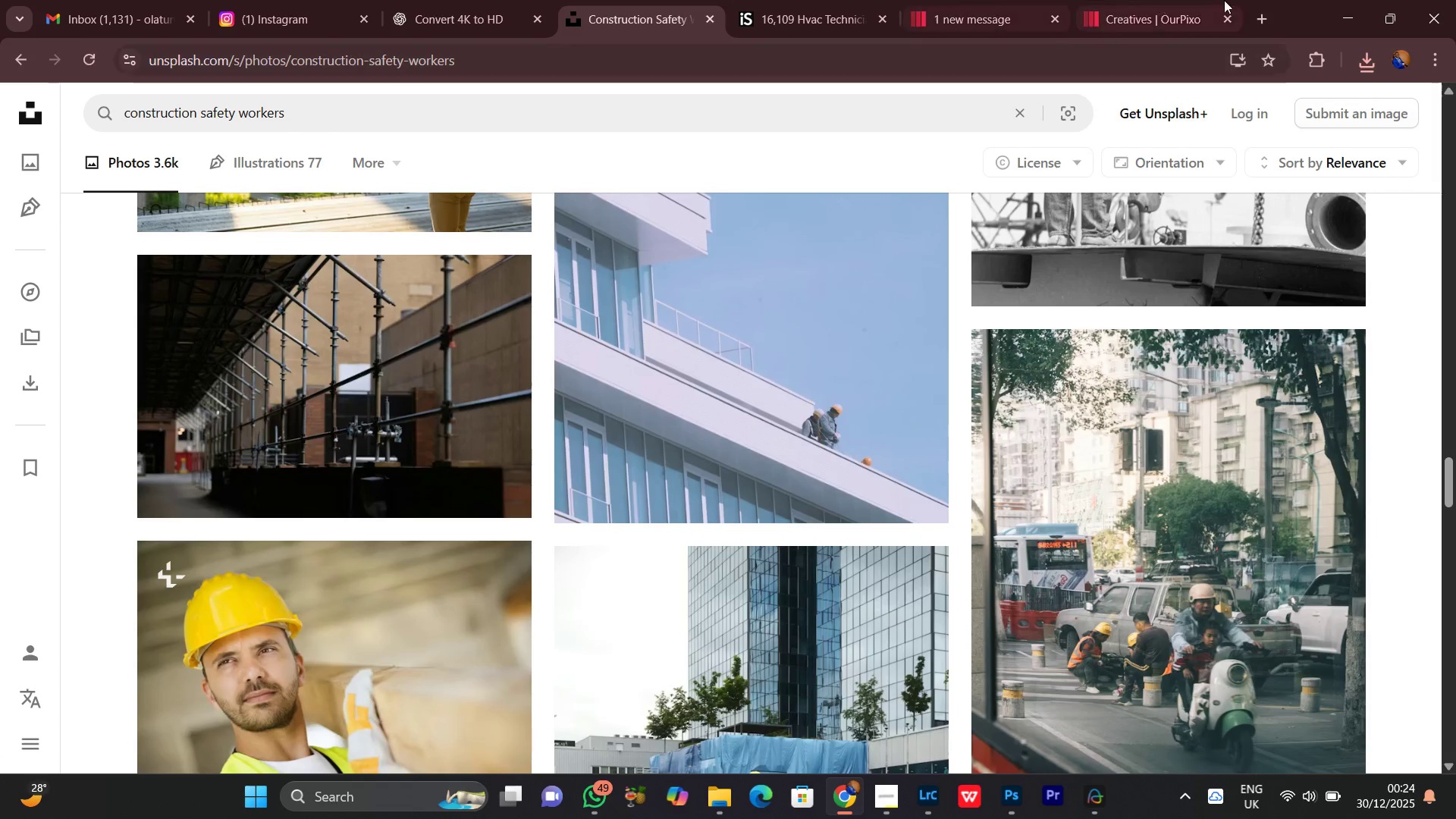 
left_click([1181, 0])
 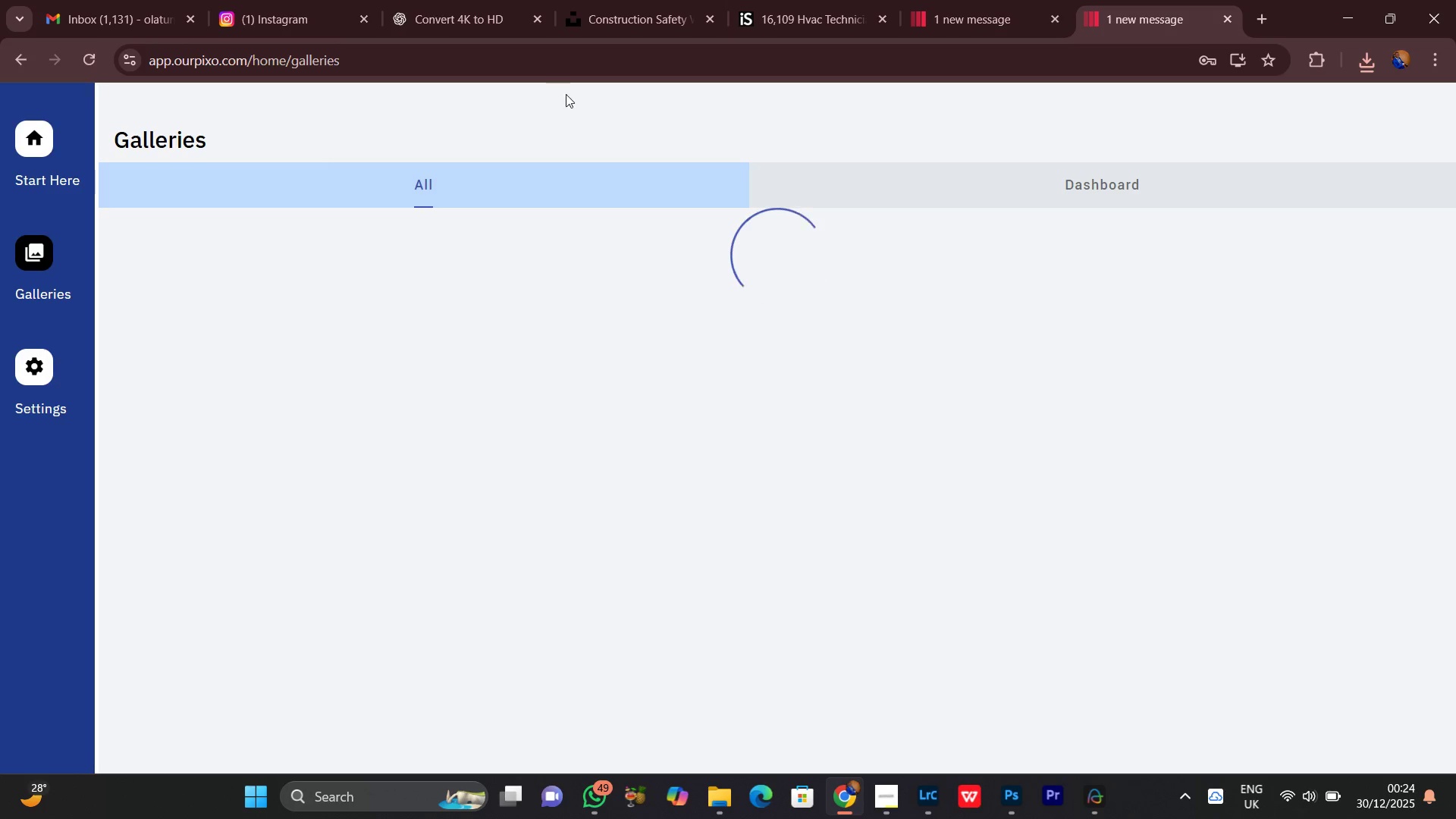 
left_click([444, 0])
 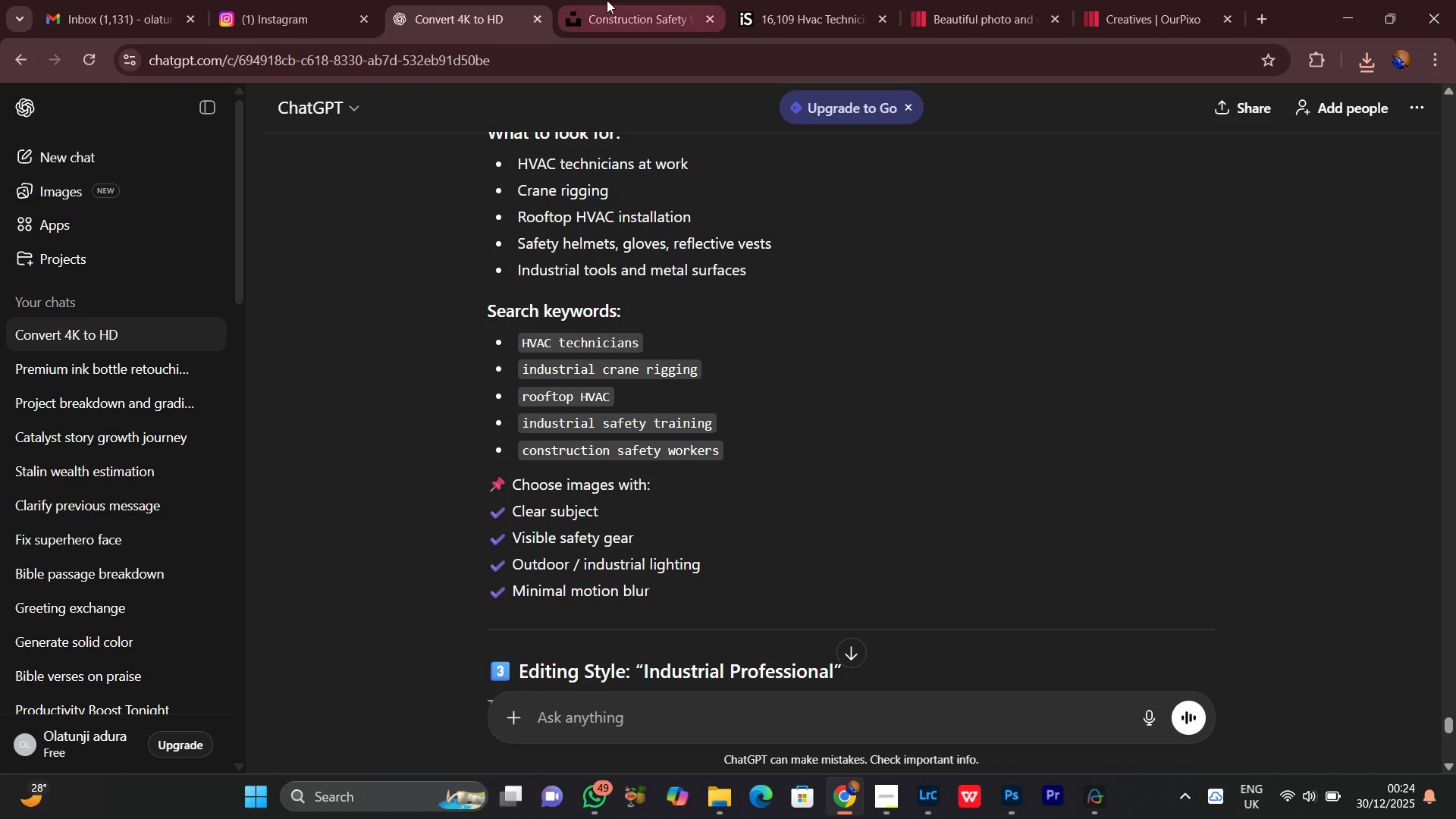 
left_click([617, 0])
 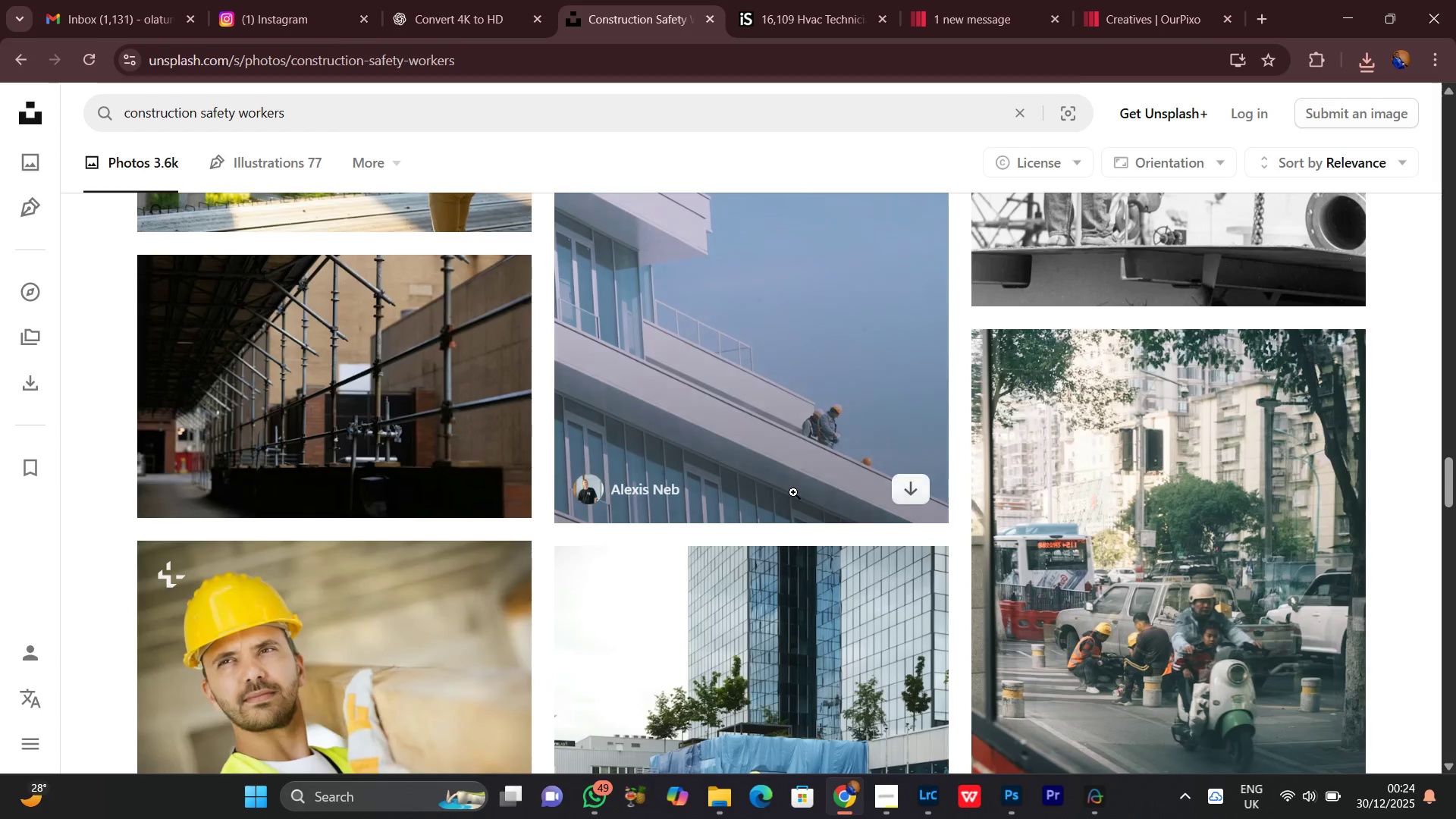 
scroll: coordinate [809, 500], scroll_direction: down, amount: 16.0
 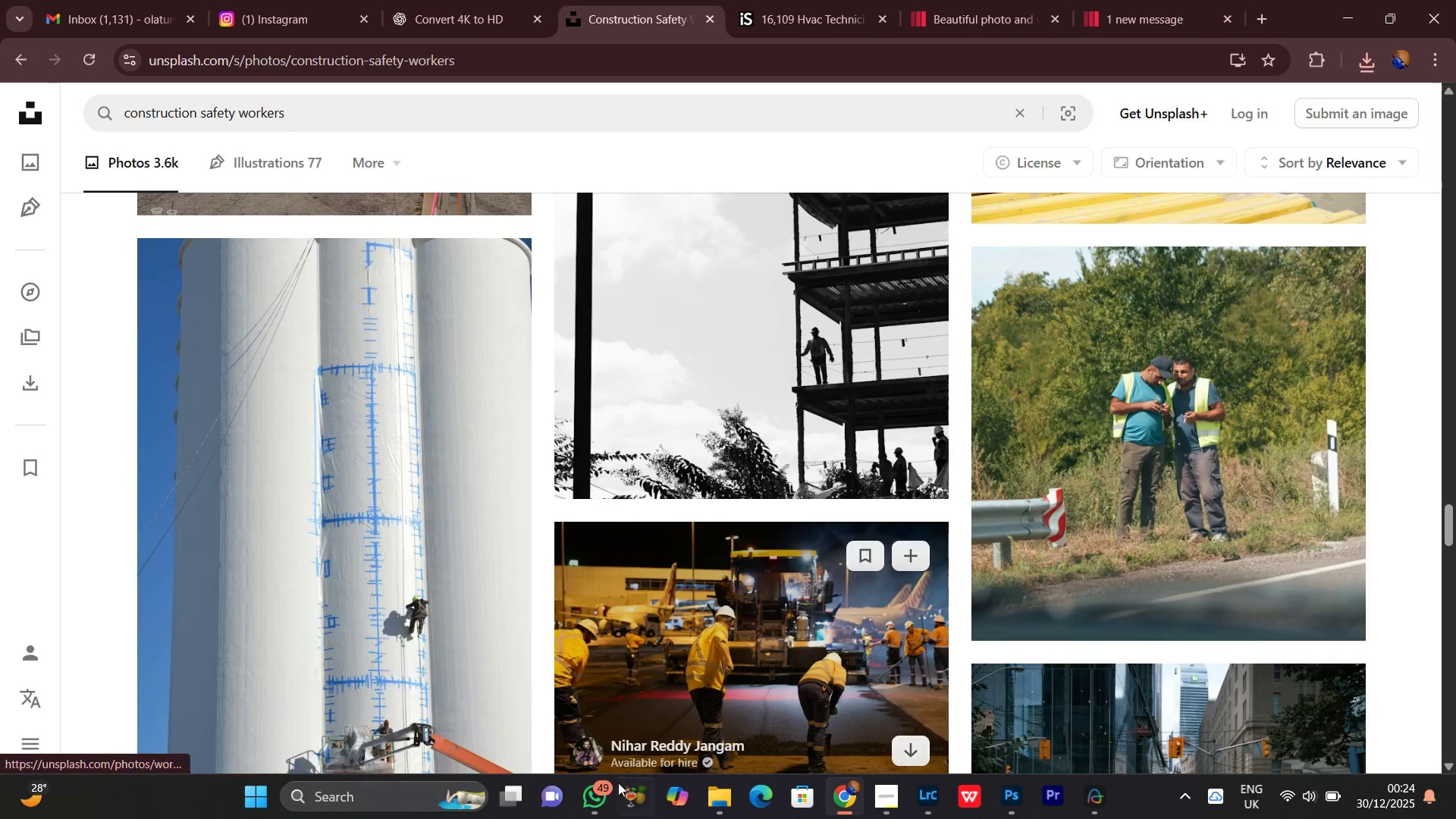 
left_click([605, 792])
 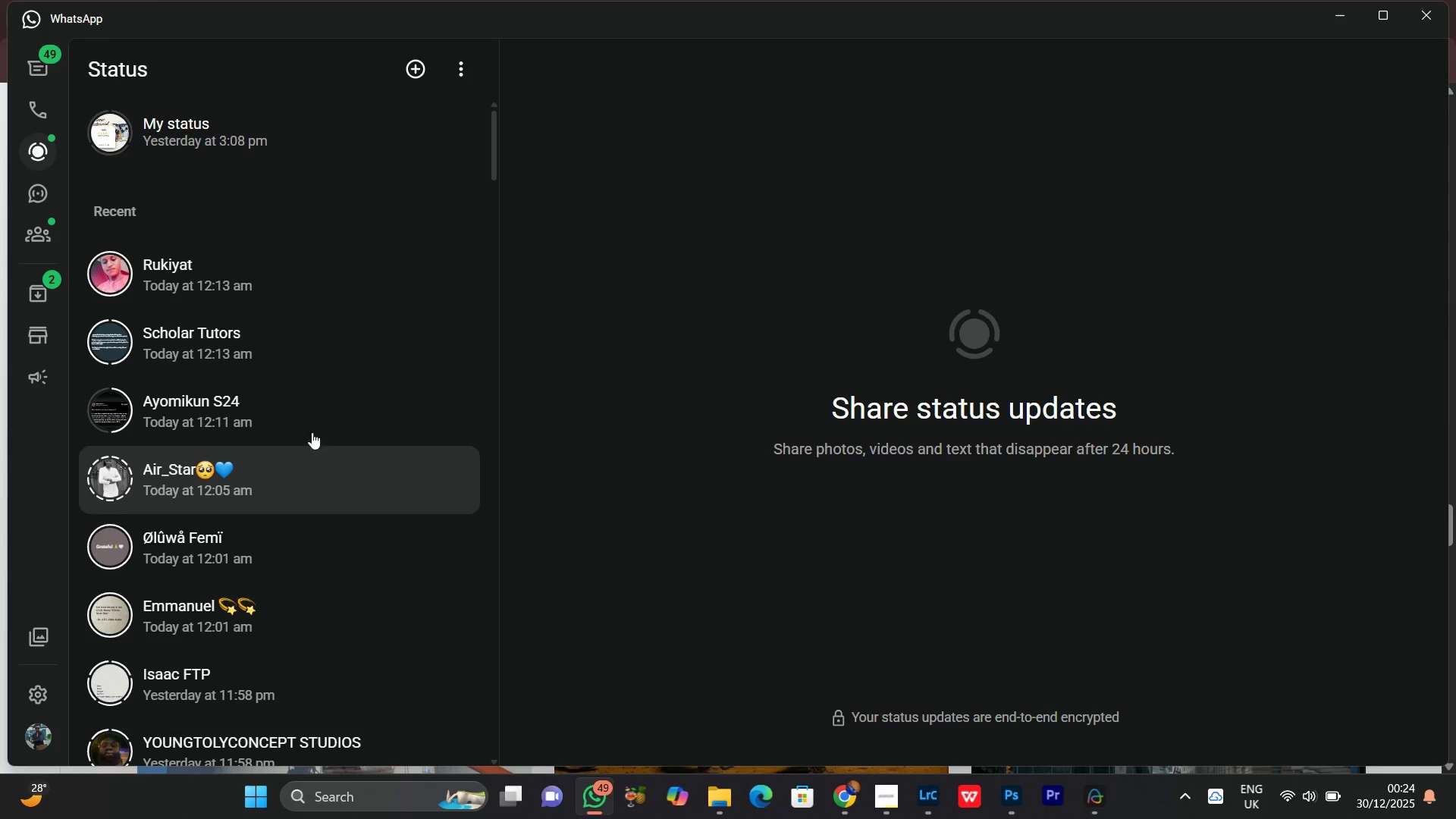 
scroll: coordinate [317, 426], scroll_direction: up, amount: 6.0
 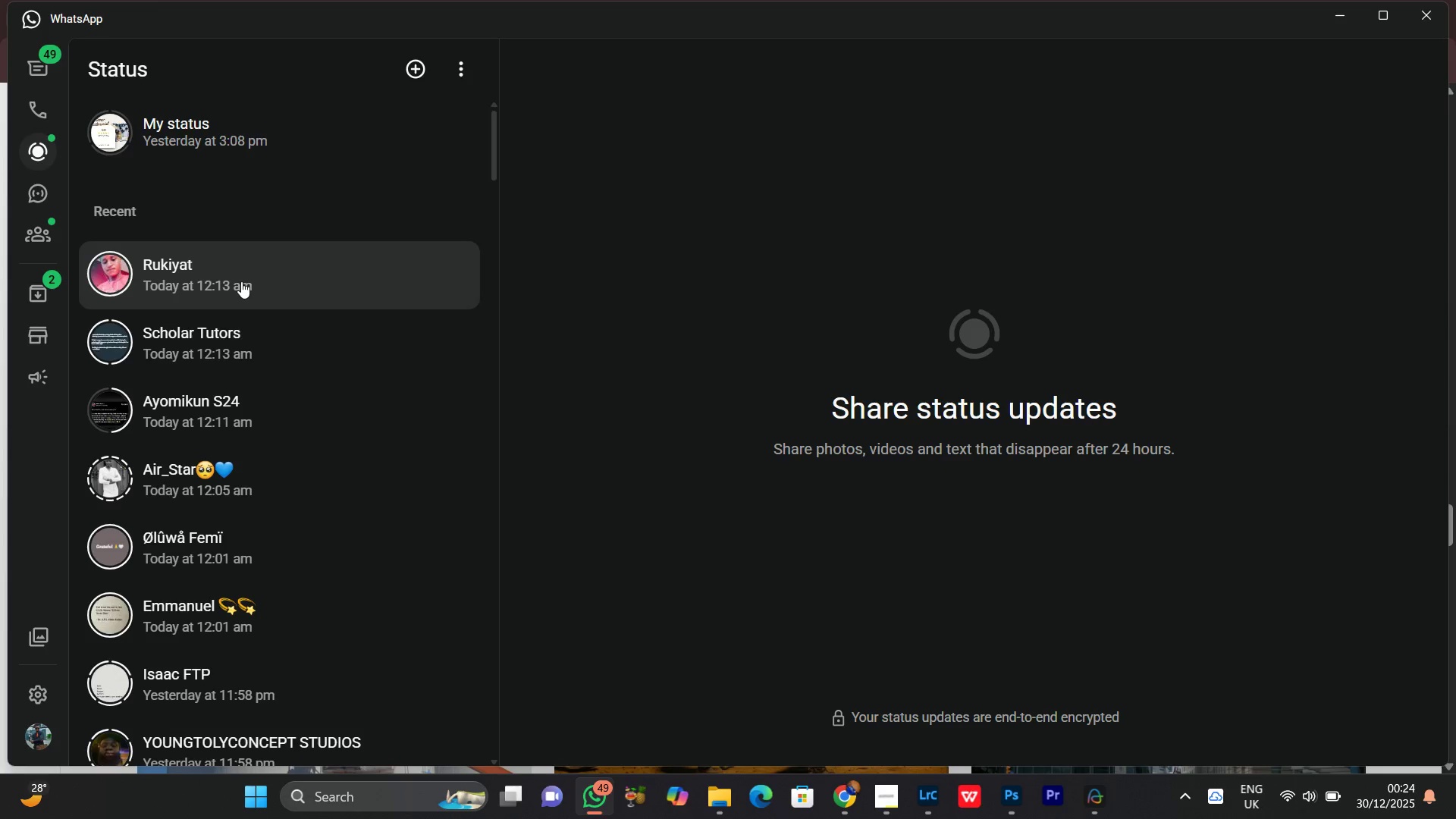 
left_click([234, 276])
 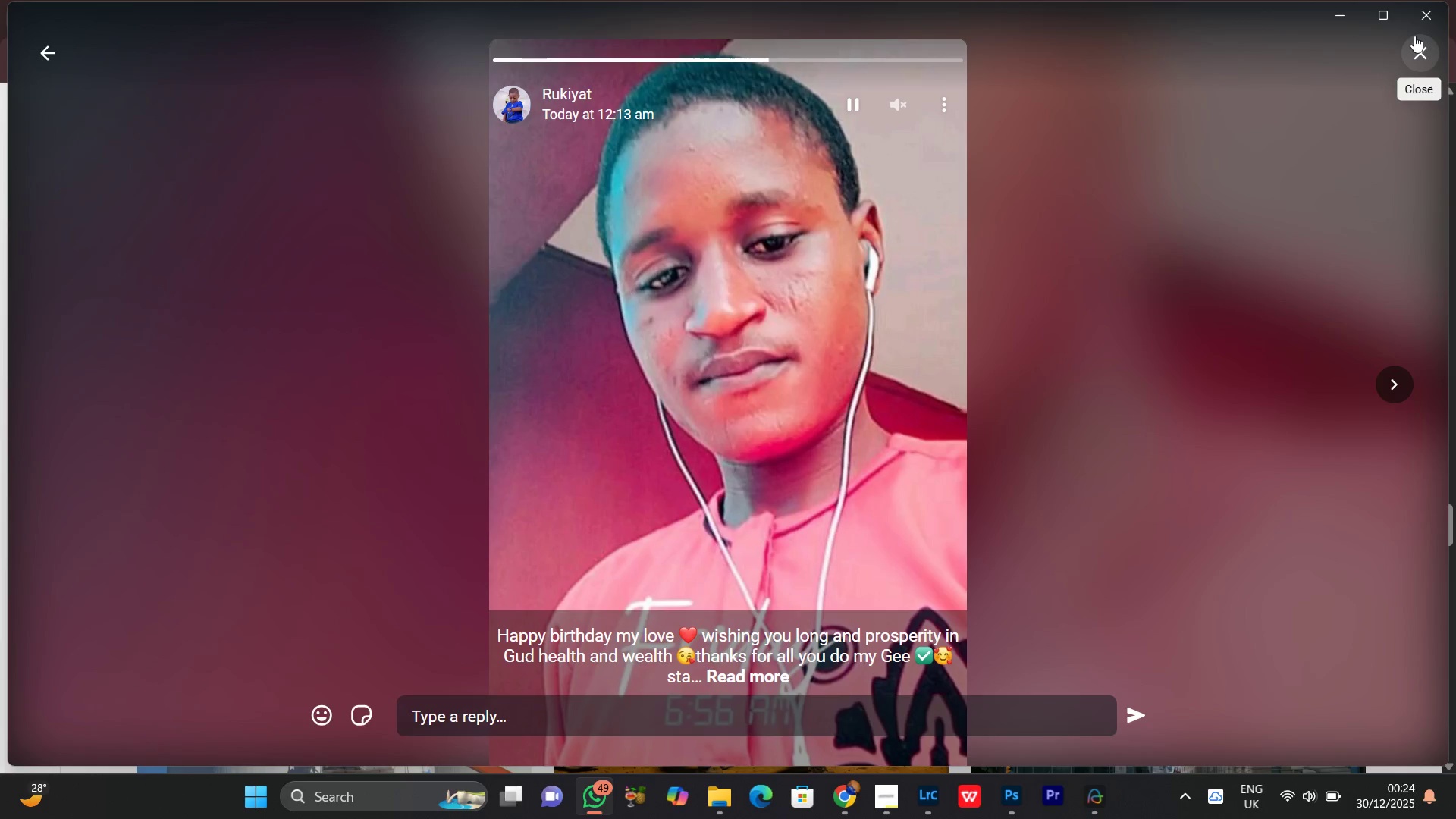 
wait(6.34)
 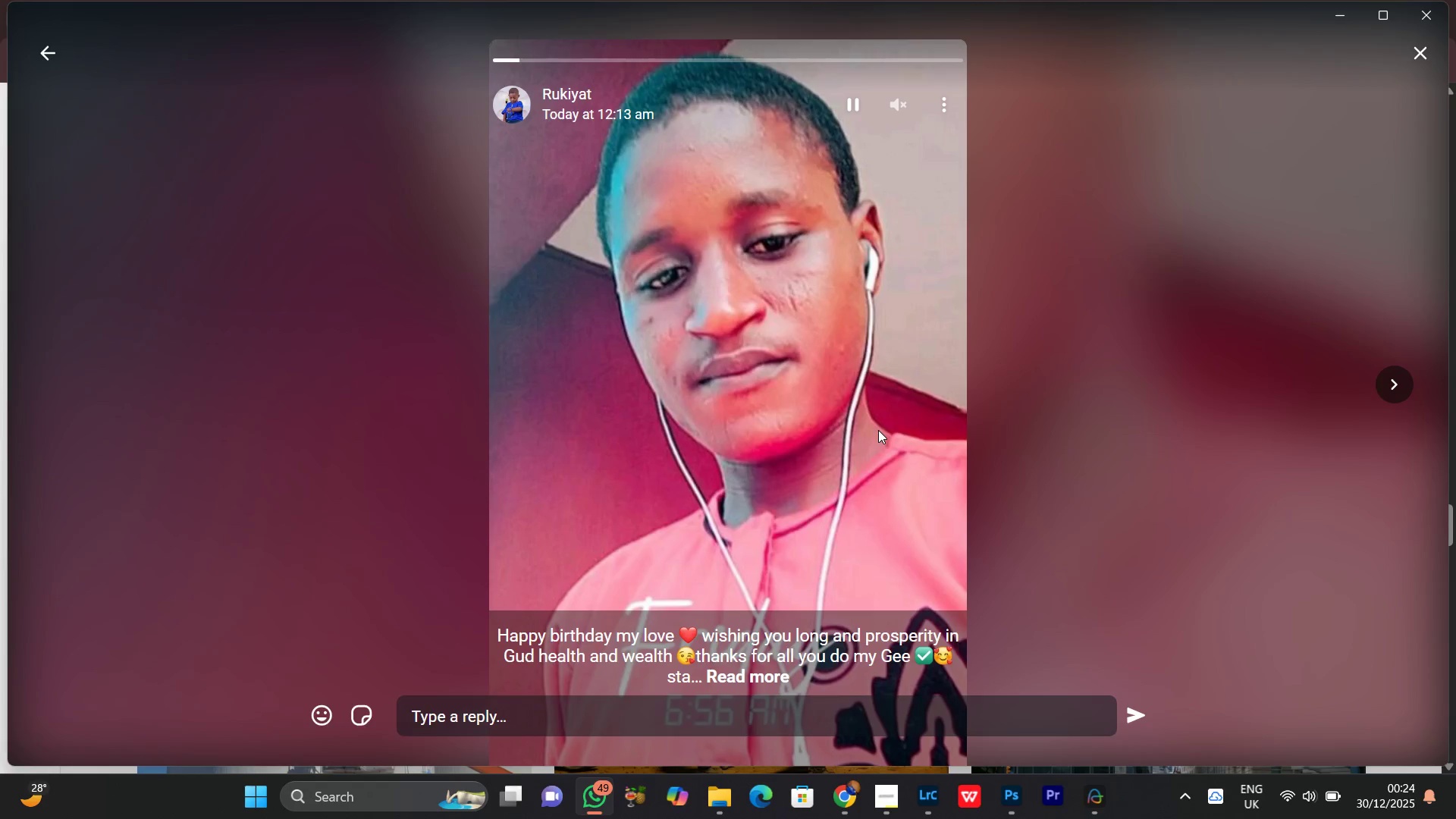 
left_click([1414, 36])
 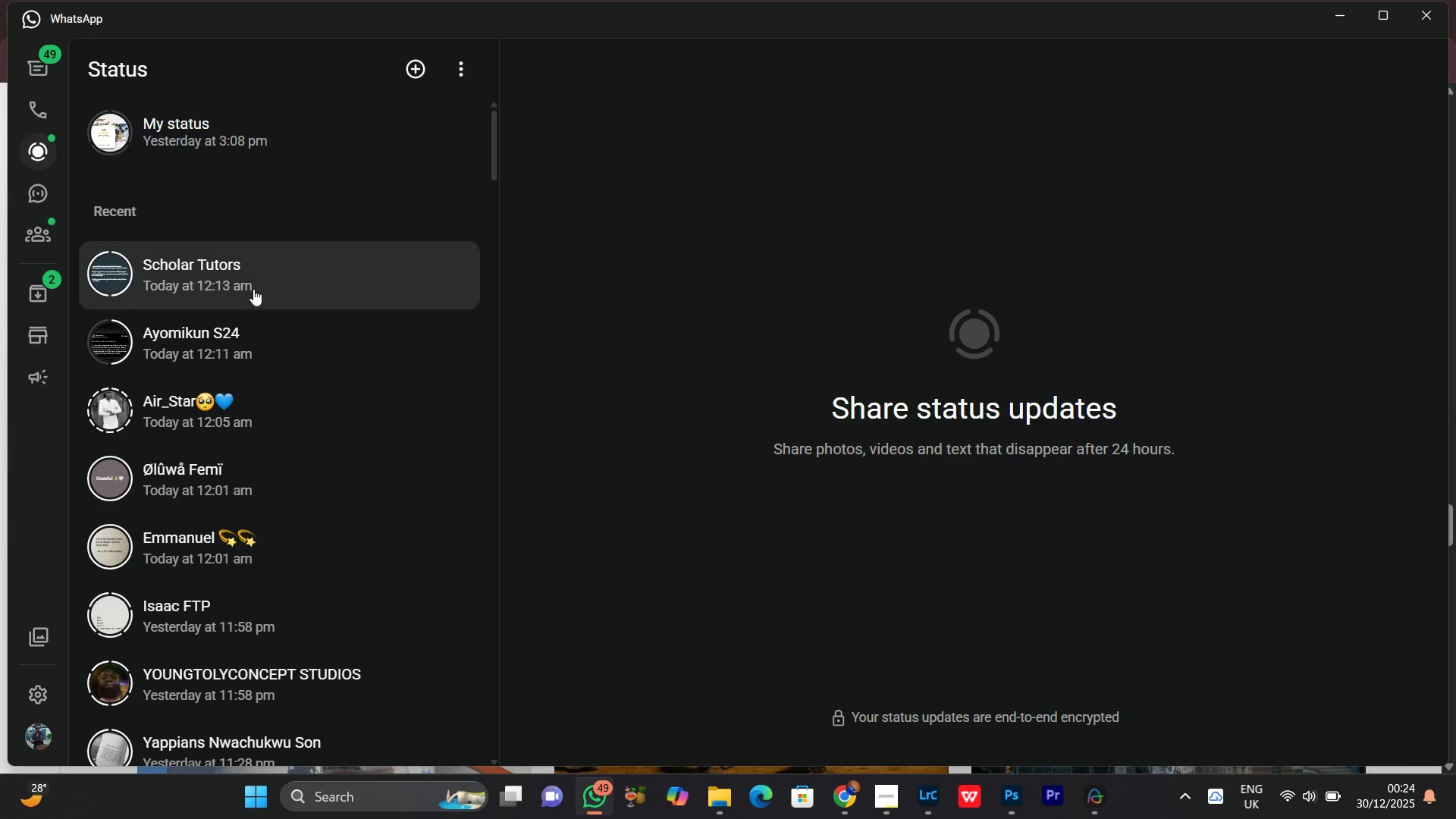 
left_click([222, 337])
 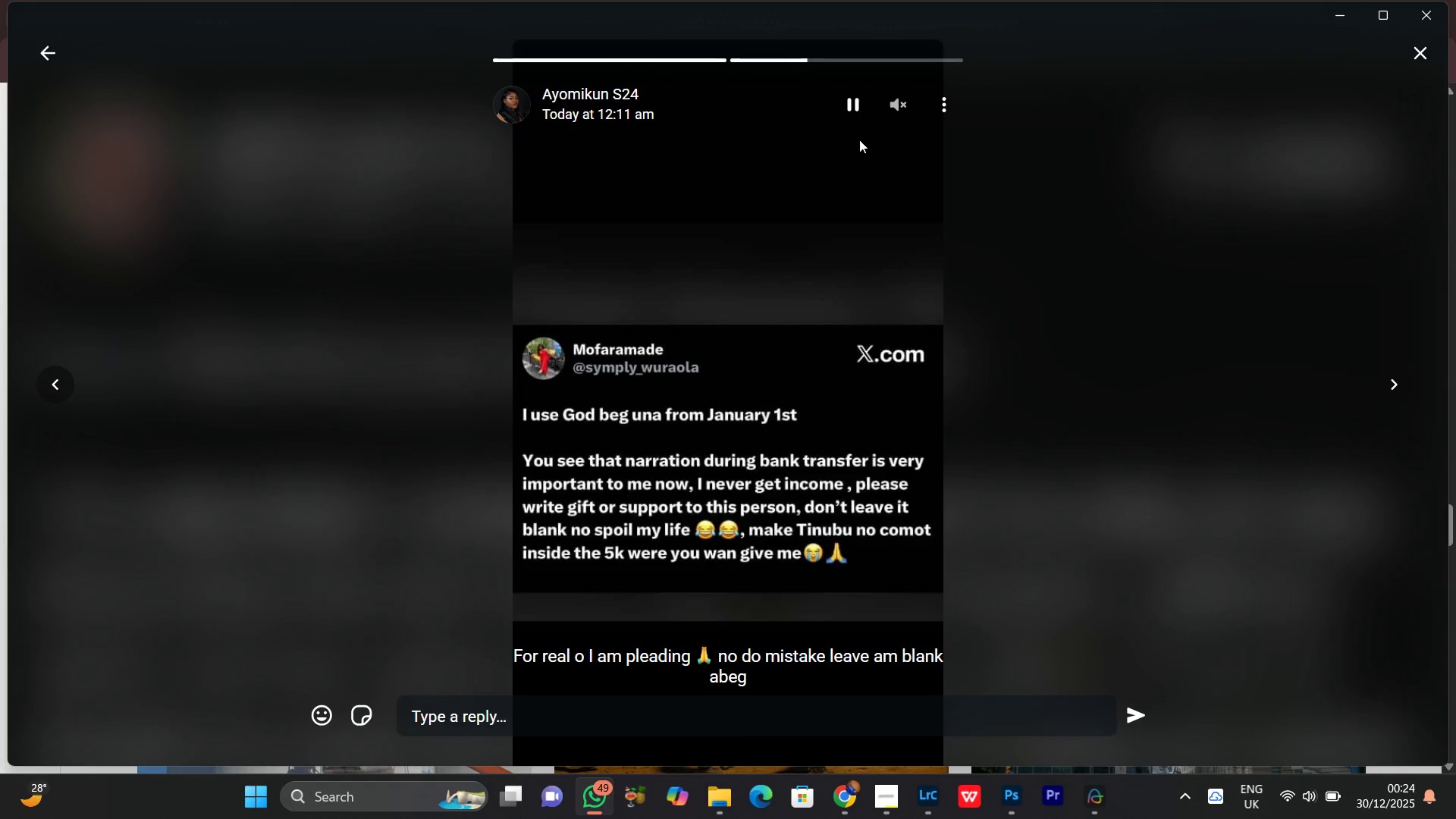 
left_click([858, 105])
 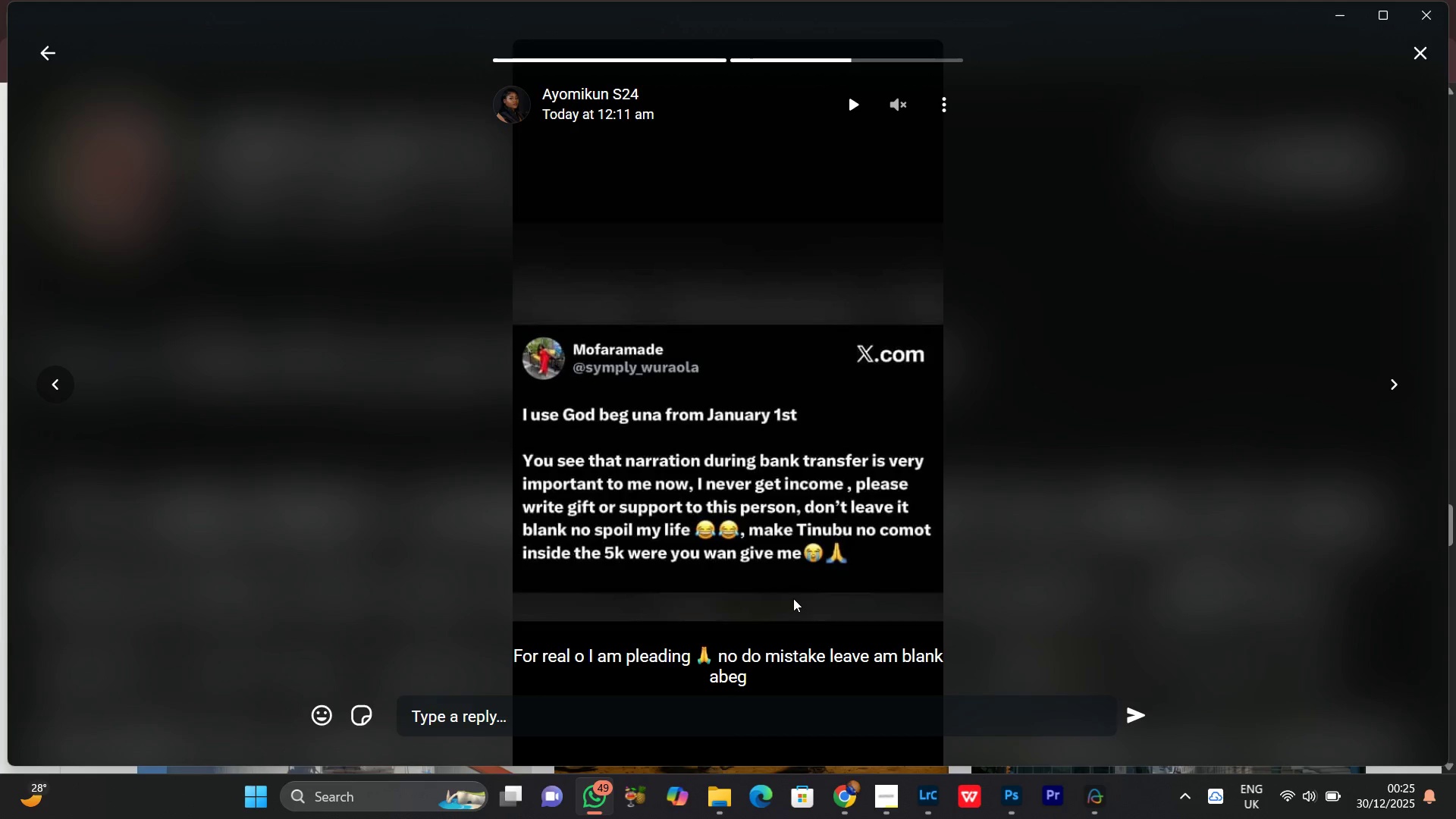 
wait(23.48)
 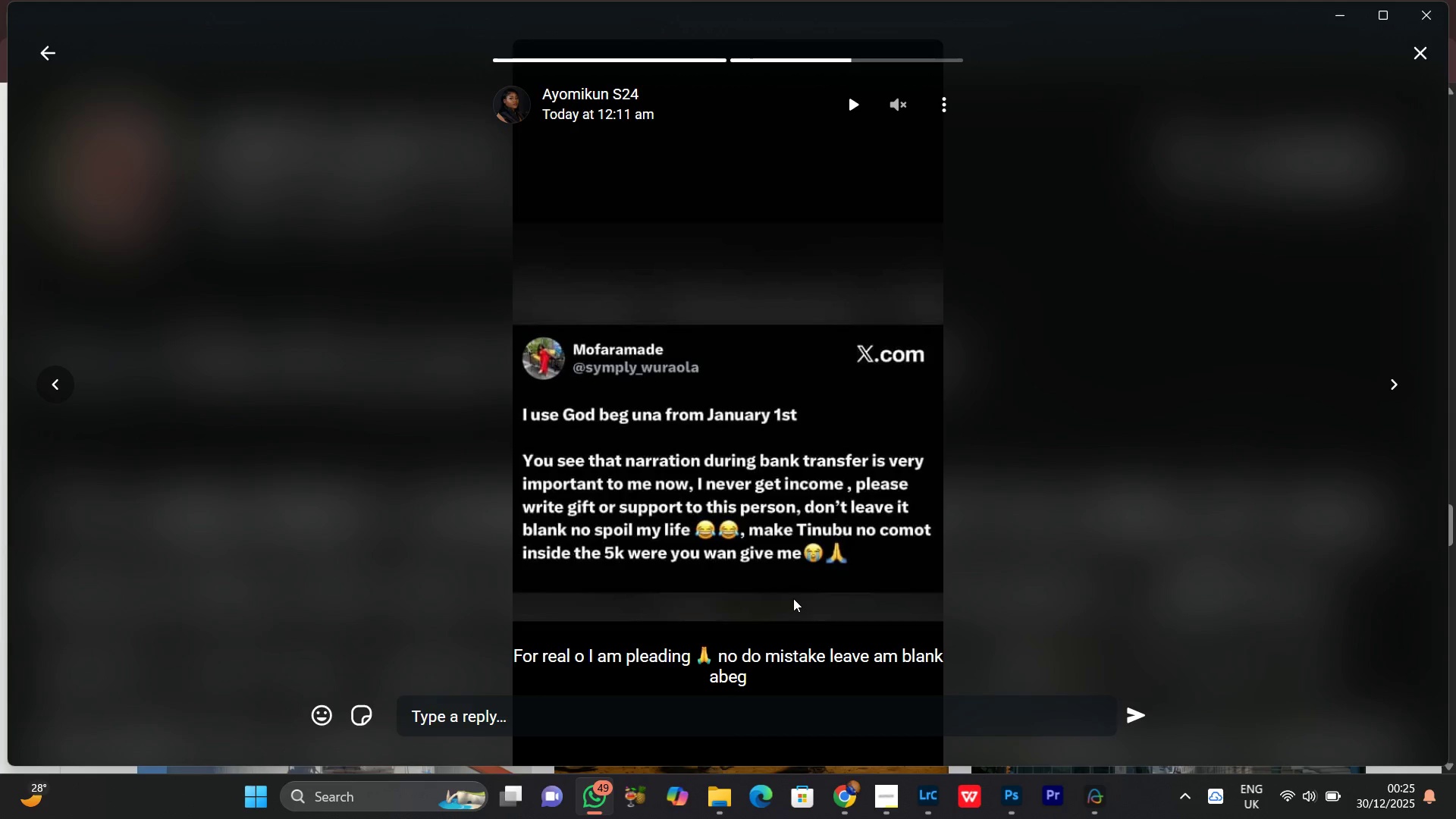 
scroll: coordinate [771, 519], scroll_direction: down, amount: 2.0
 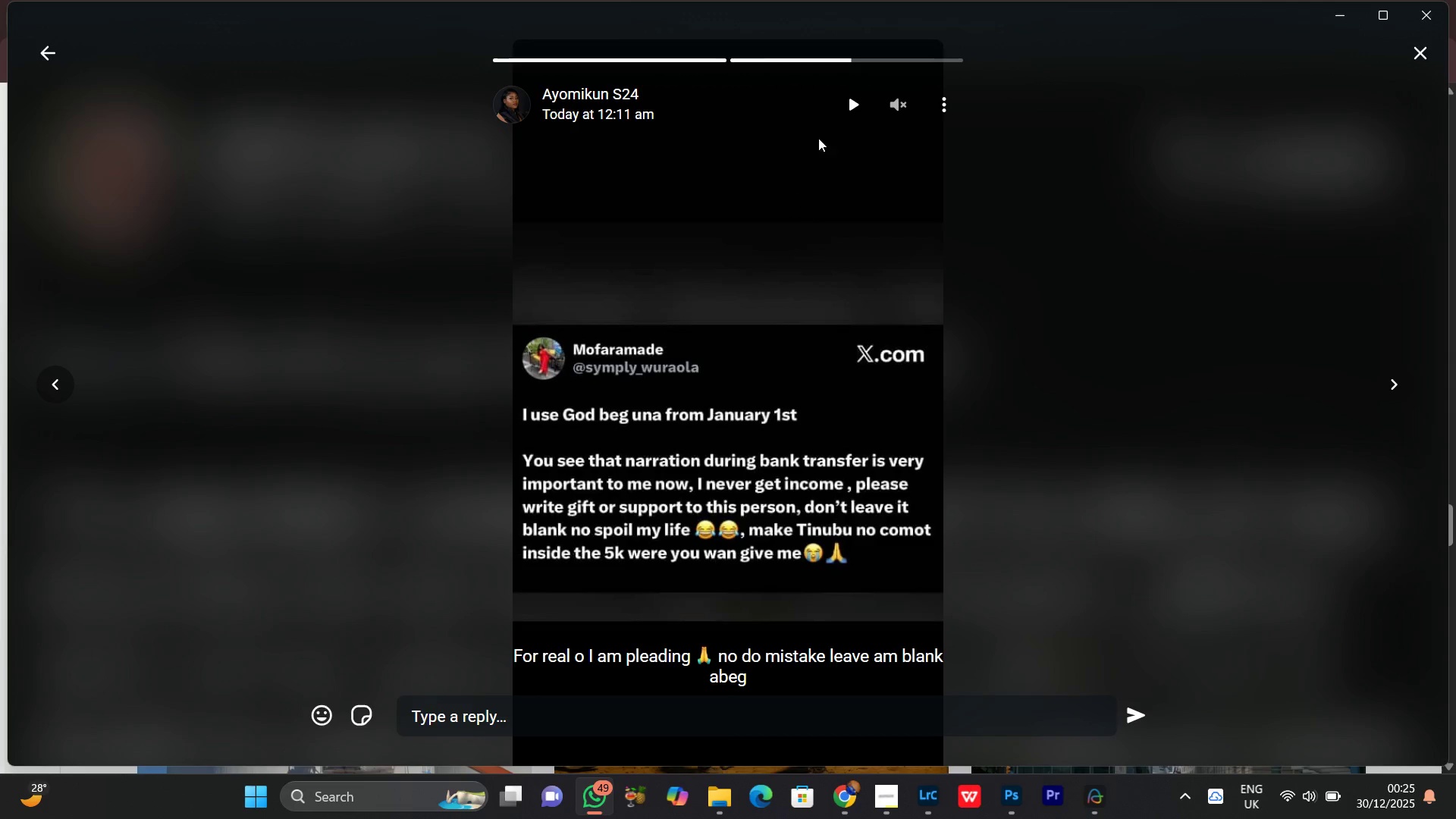 
left_click([838, 108])
 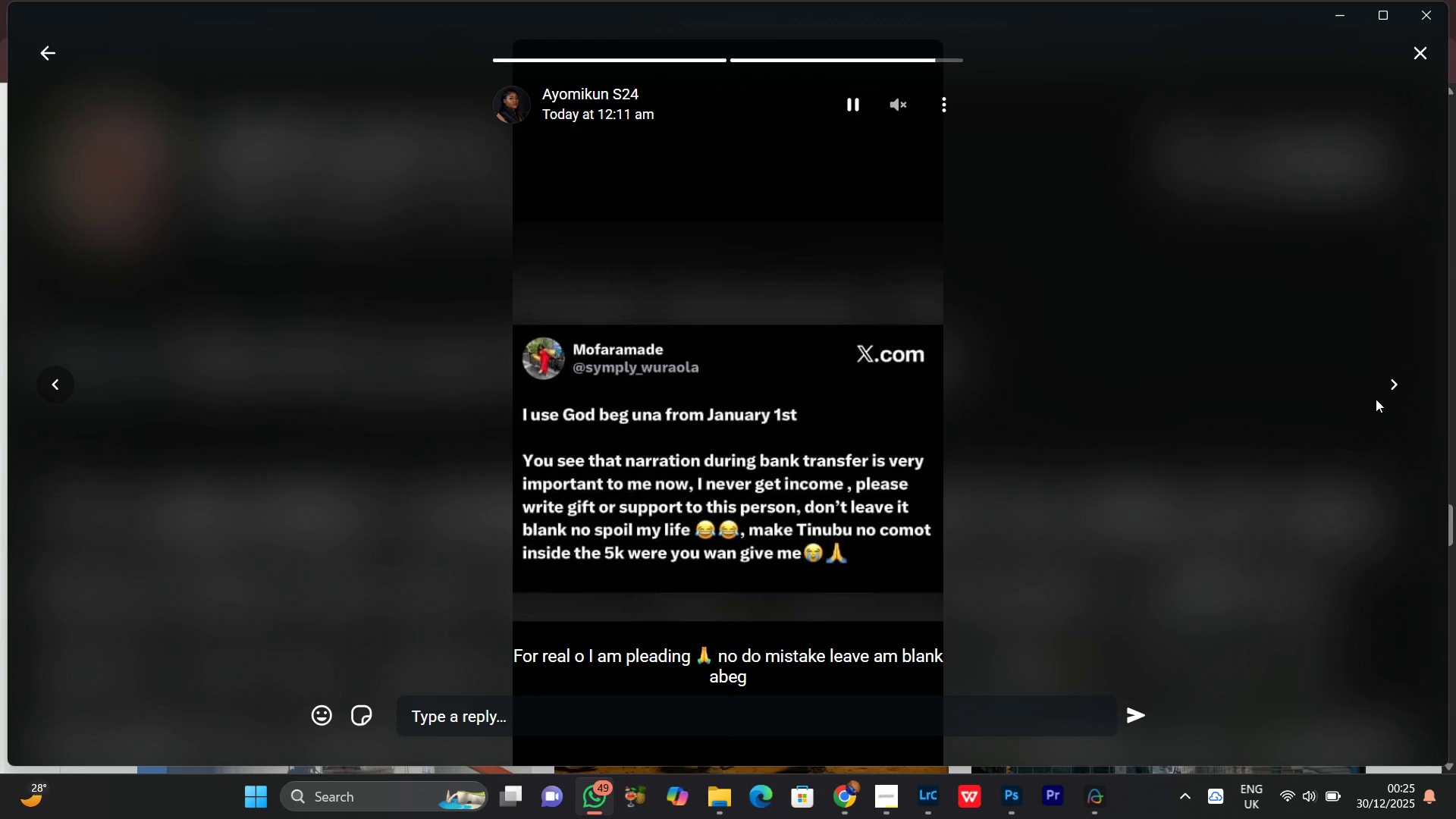 
left_click([1401, 373])
 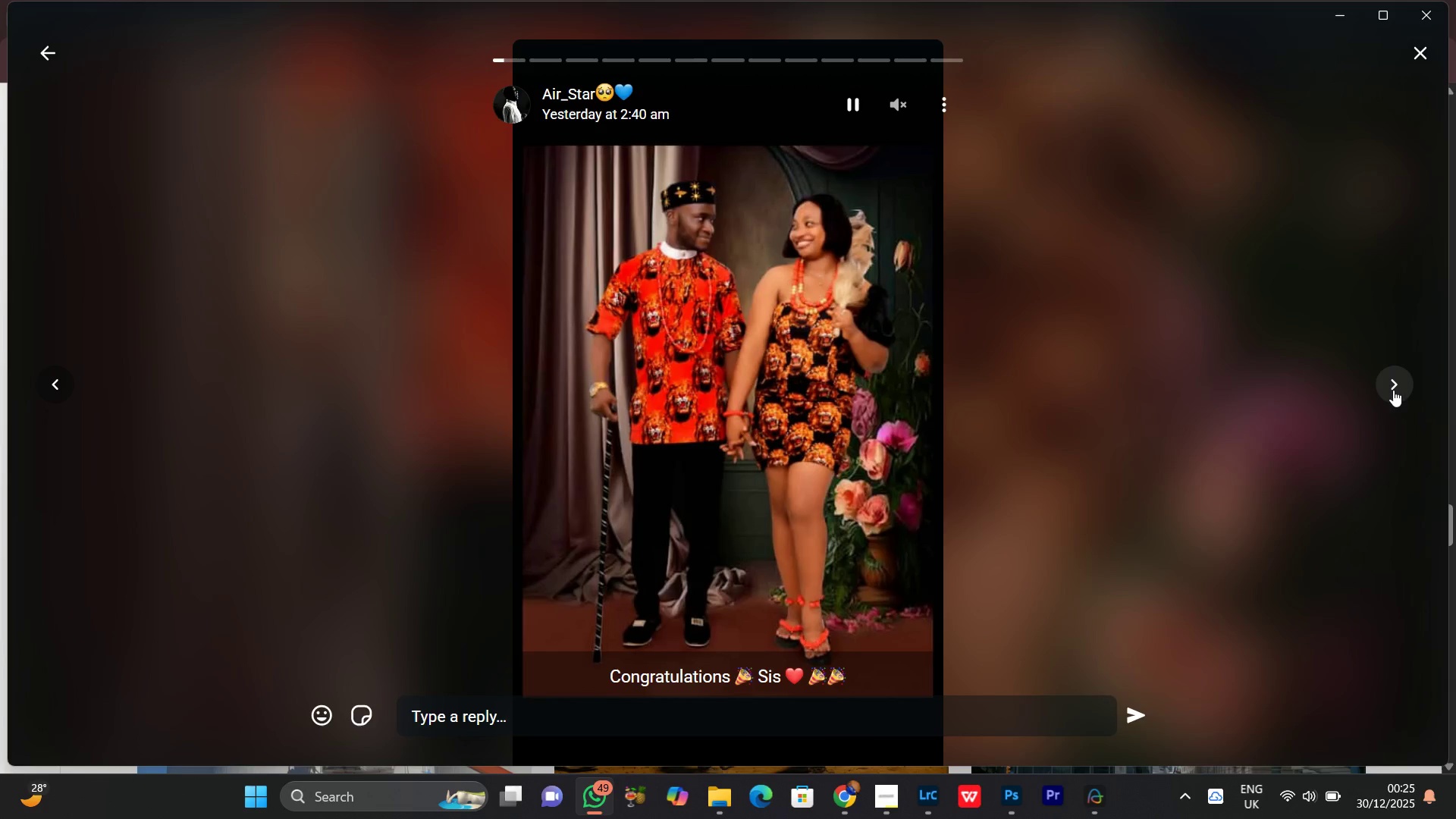 
left_click([1393, 390])
 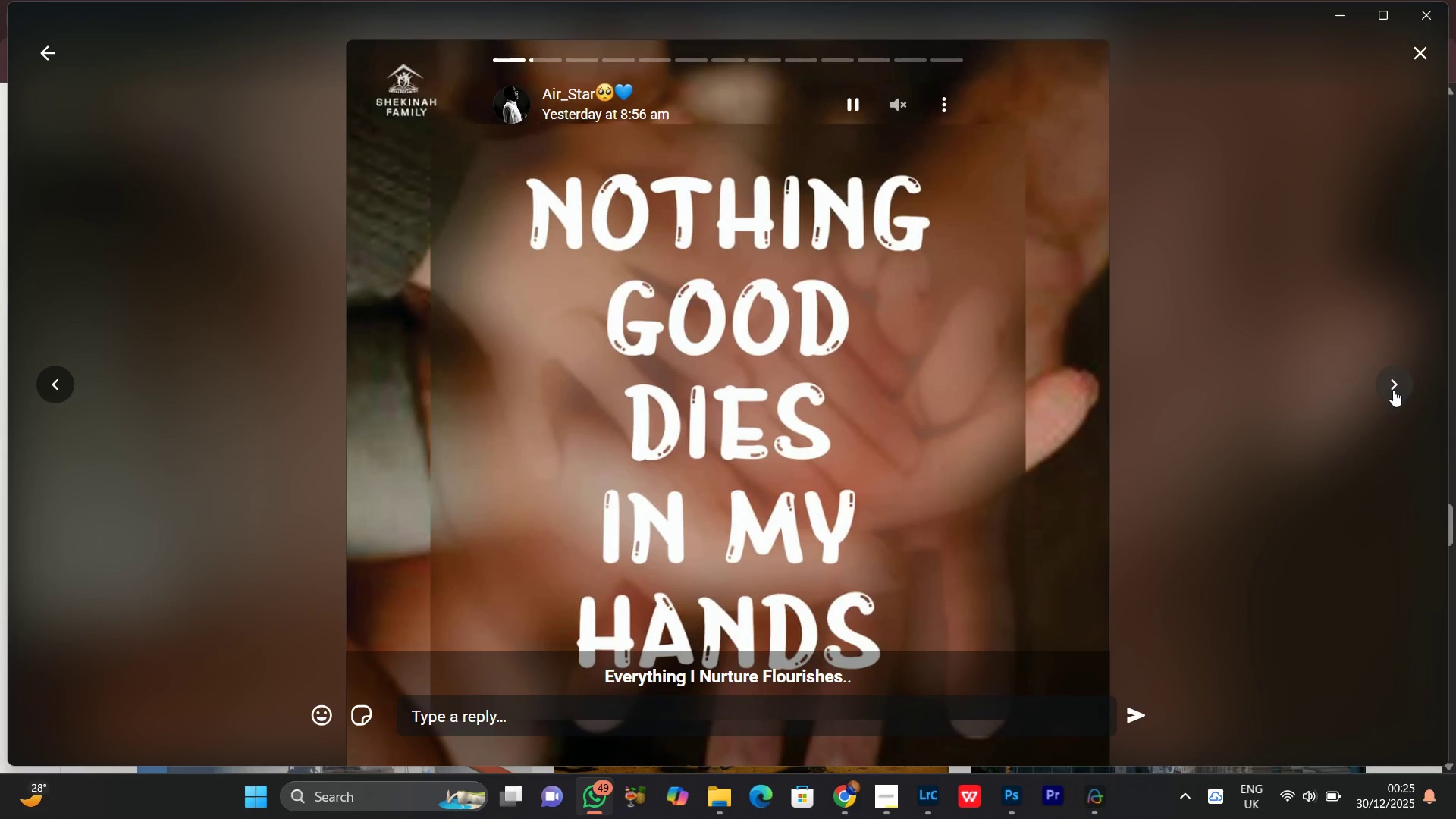 
left_click([1393, 390])
 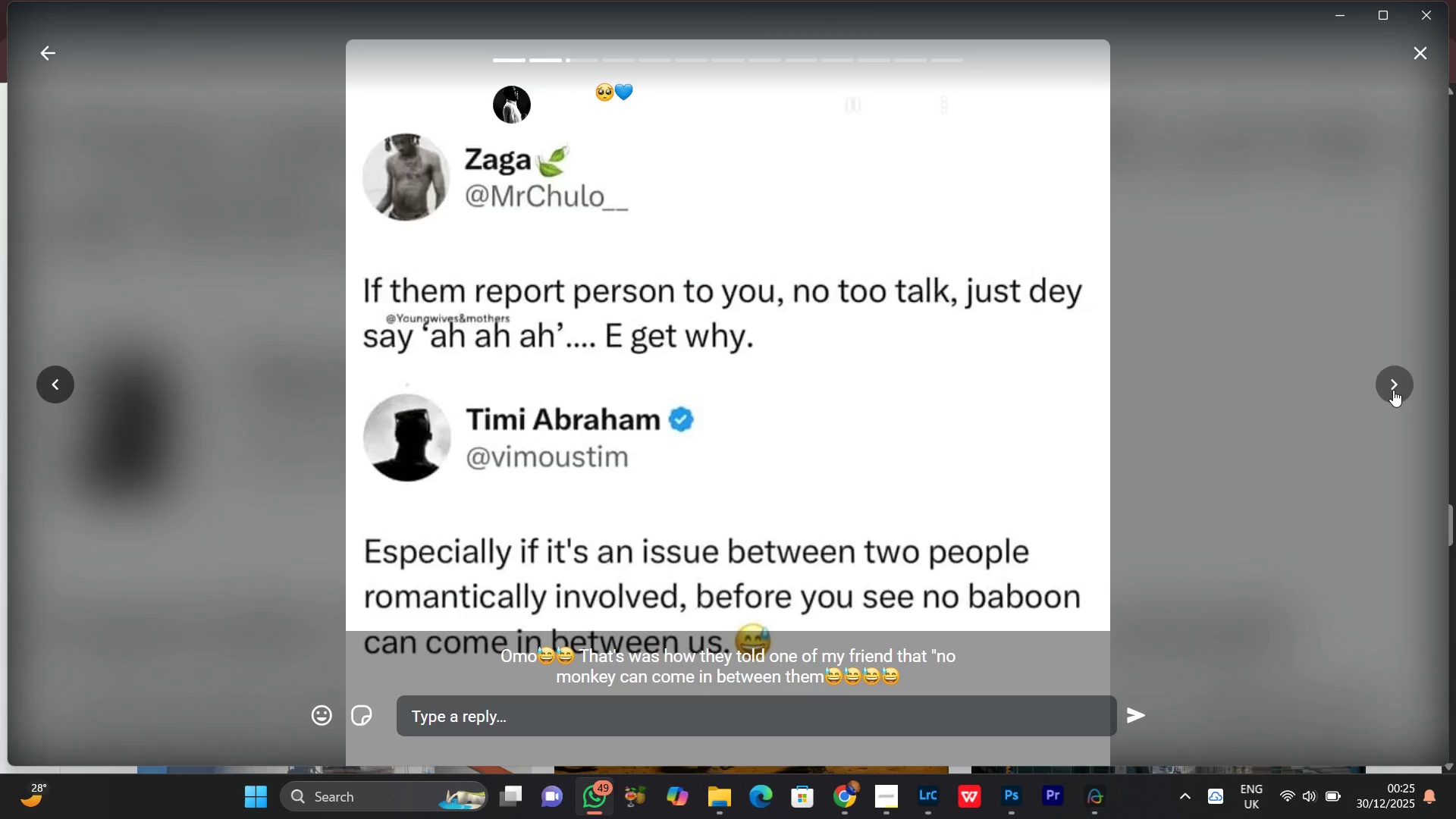 
left_click([1393, 390])
 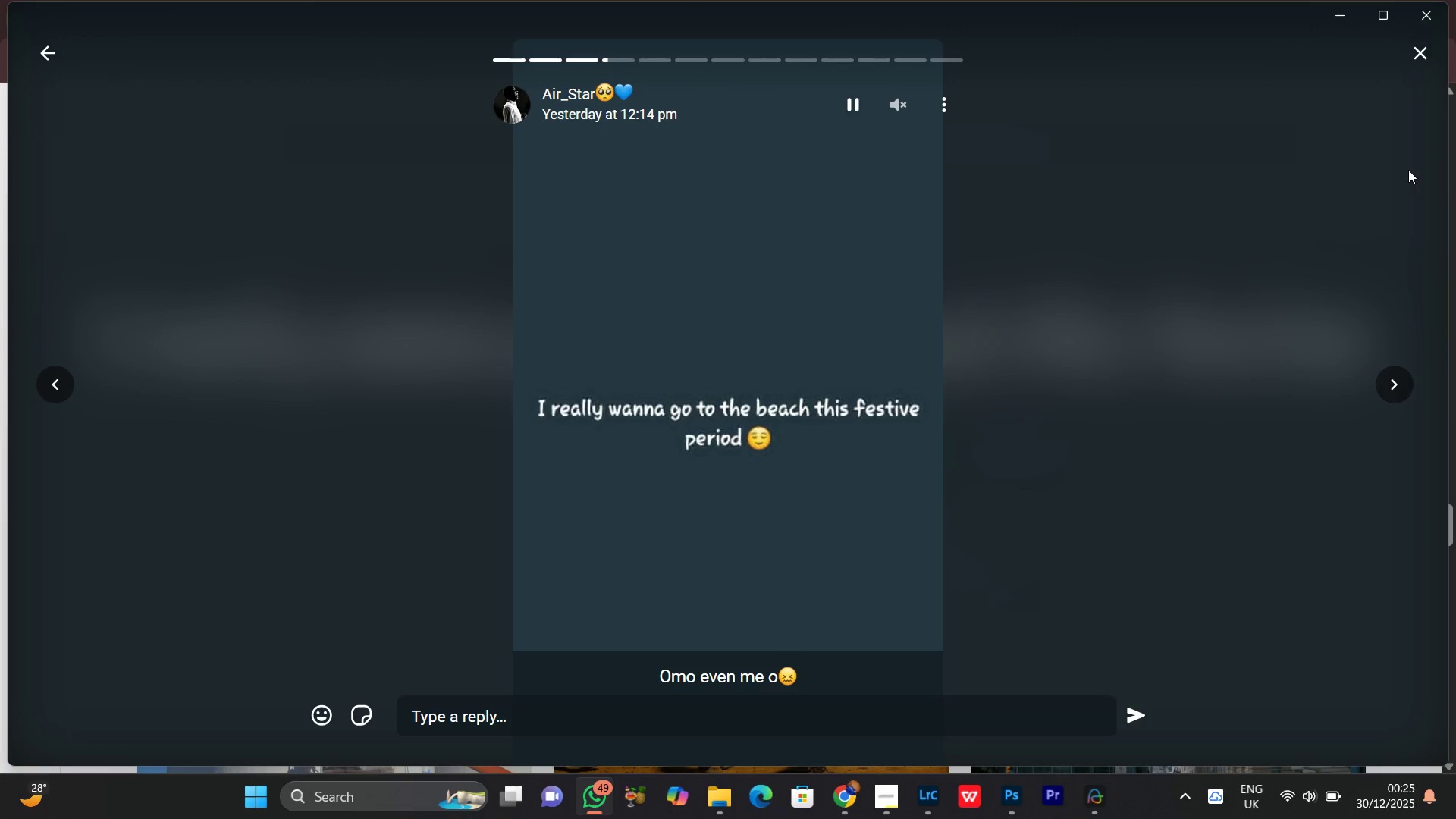 
mouse_move([1421, 87])
 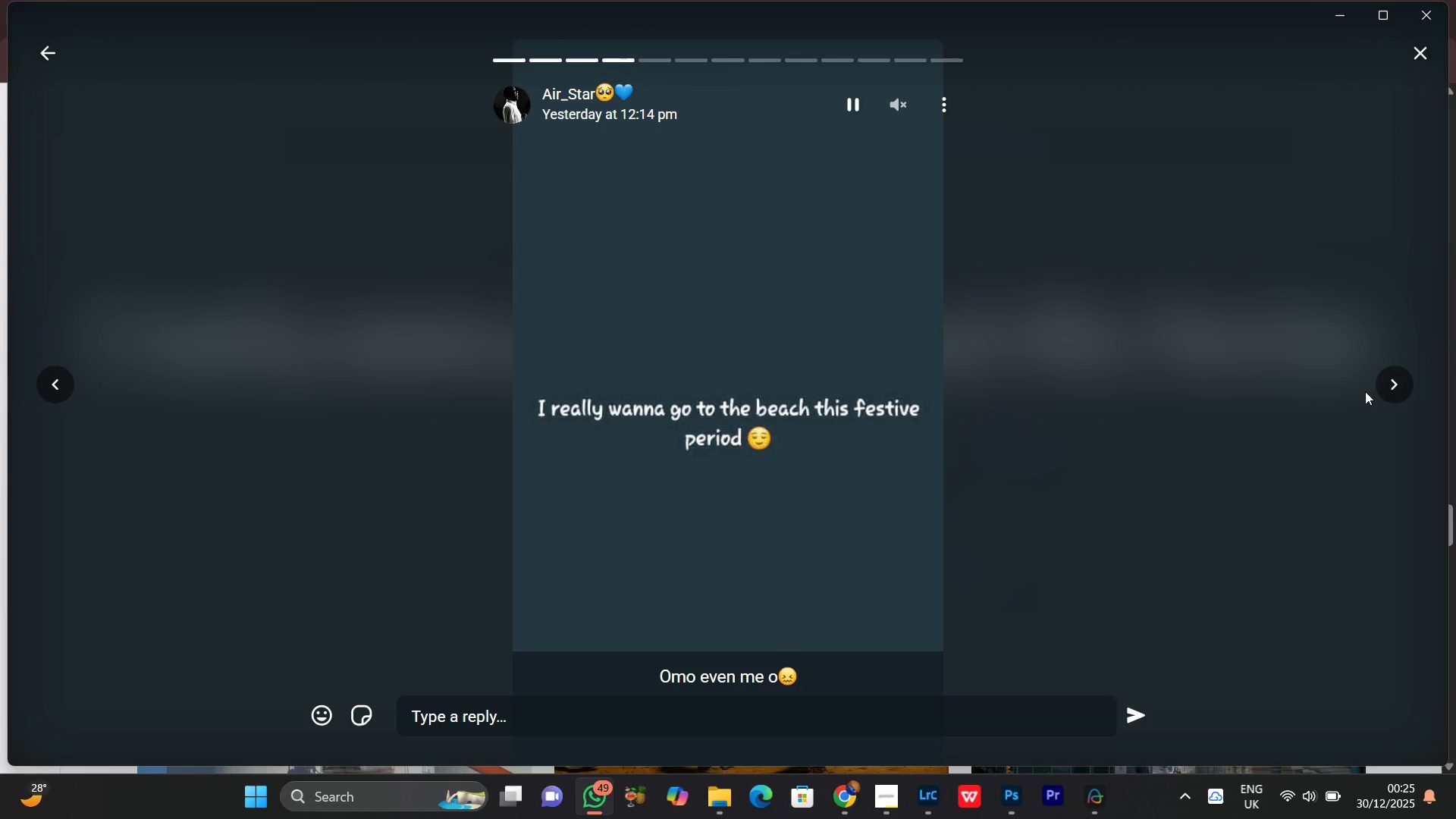 
left_click([1382, 391])
 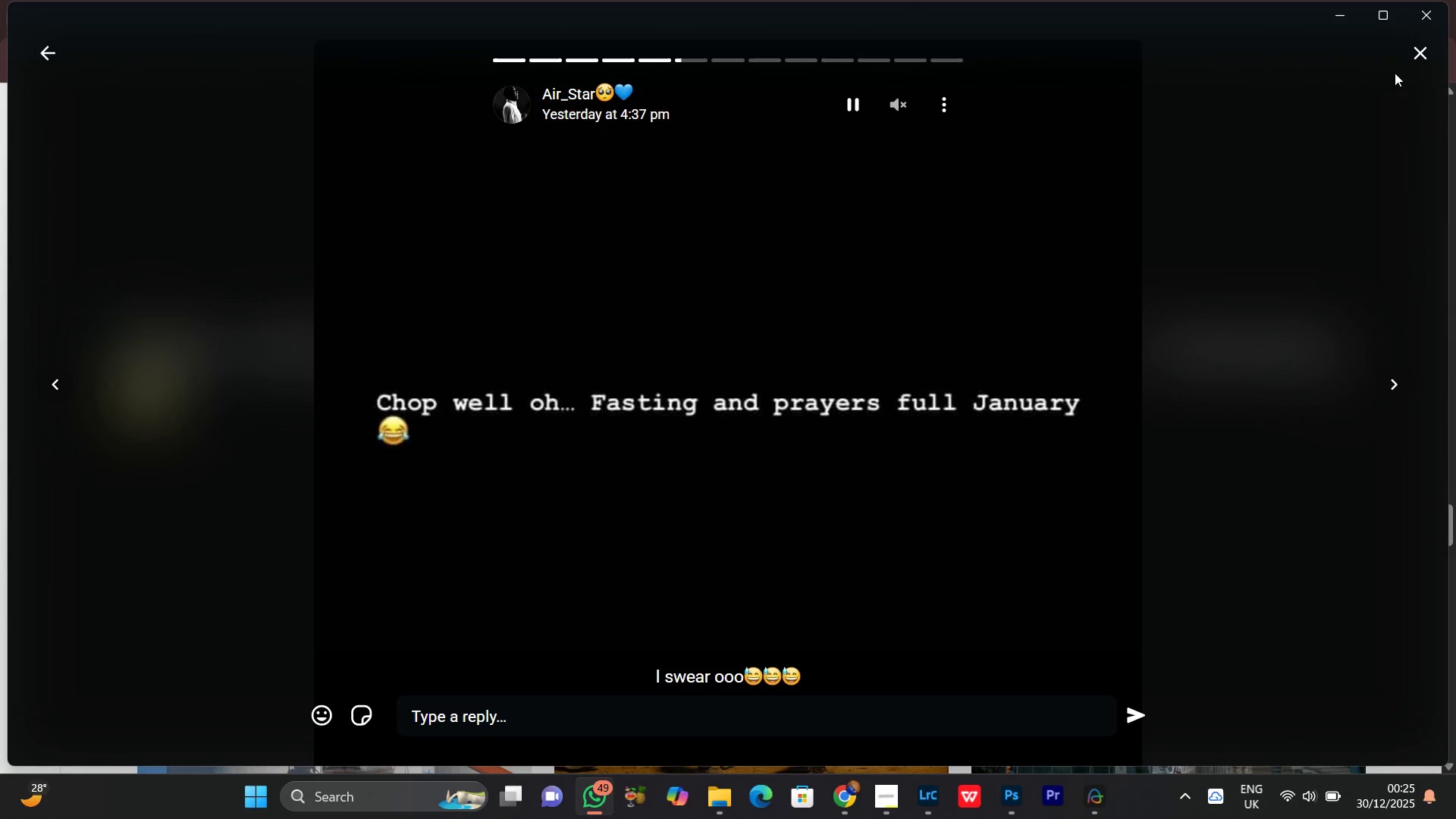 
left_click([1414, 55])
 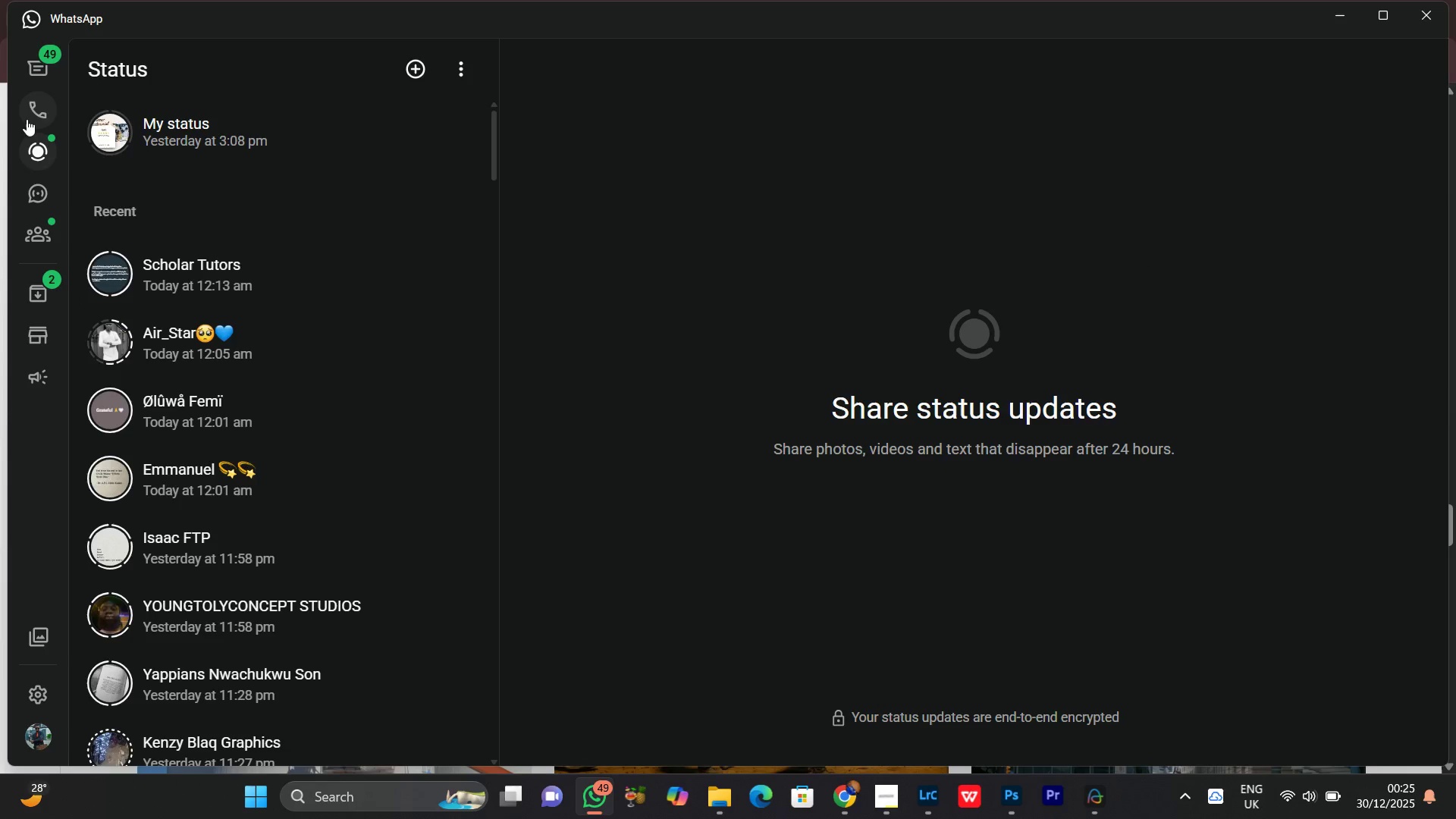 
left_click([36, 72])
 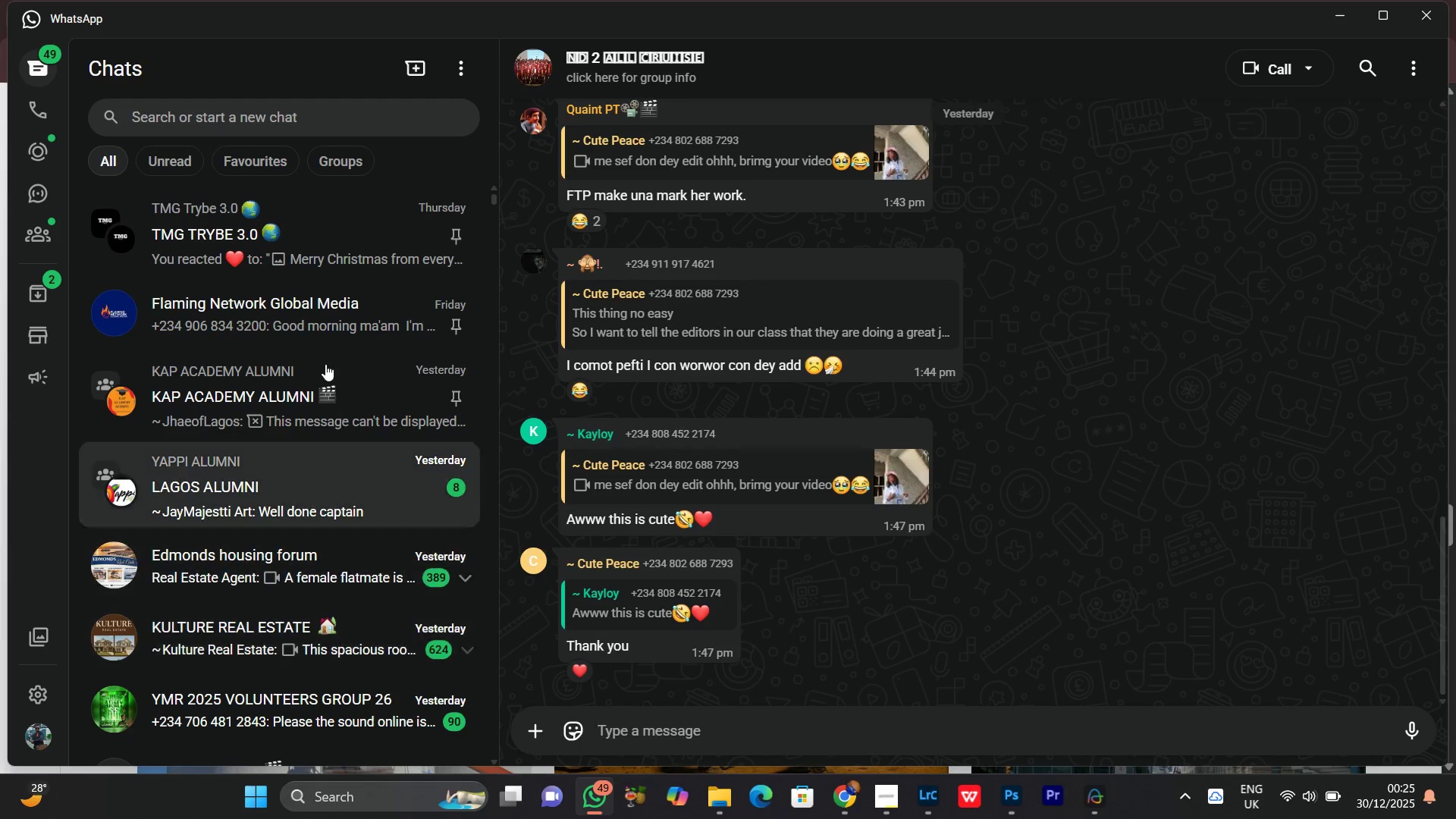 
scroll: coordinate [320, 309], scroll_direction: down, amount: 2.0
 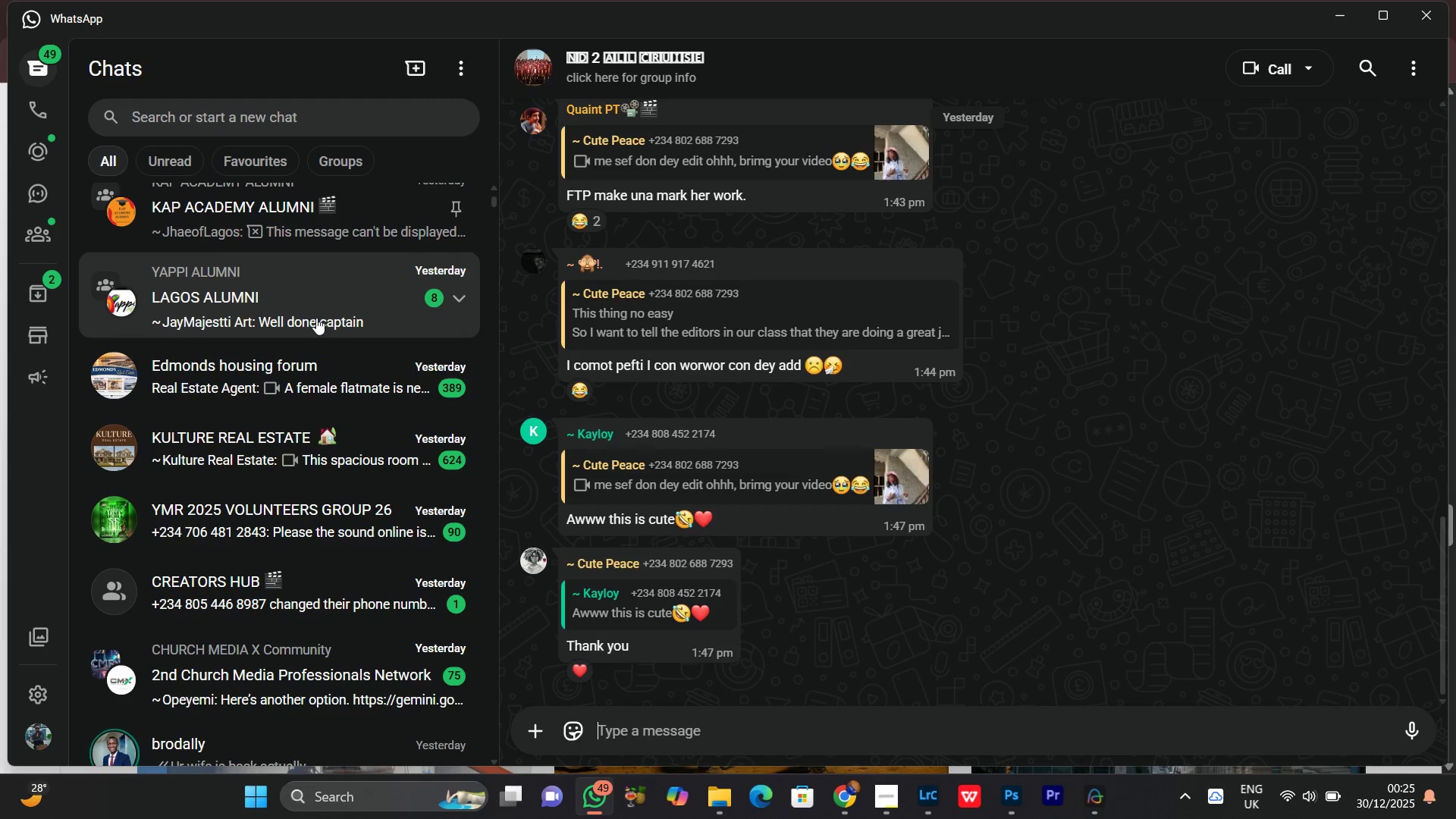 
scroll: coordinate [316, 318], scroll_direction: up, amount: 4.0
 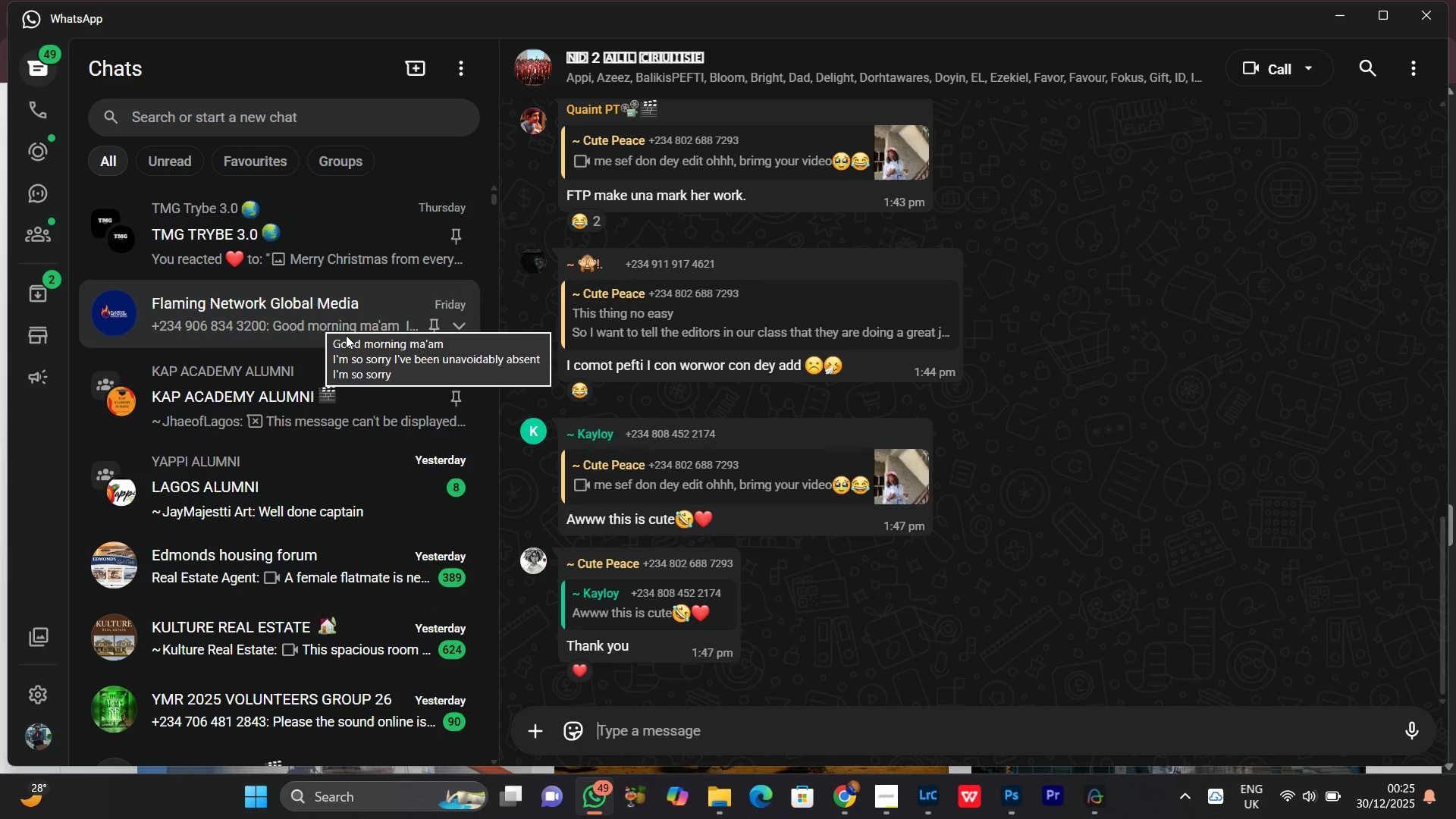 
scroll: coordinate [1112, 463], scroll_direction: down, amount: 5.0
 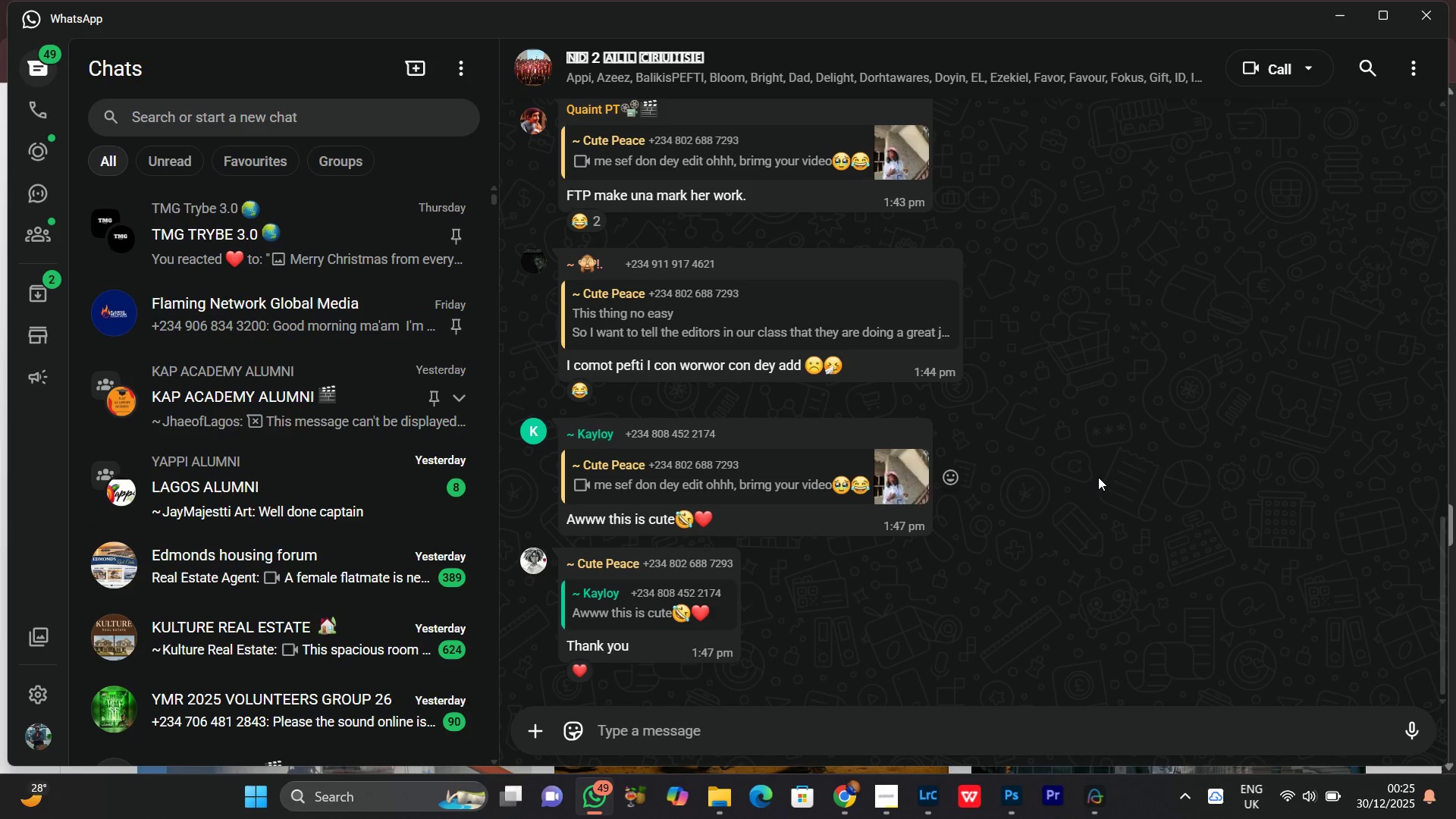 
left_click([739, 471])
 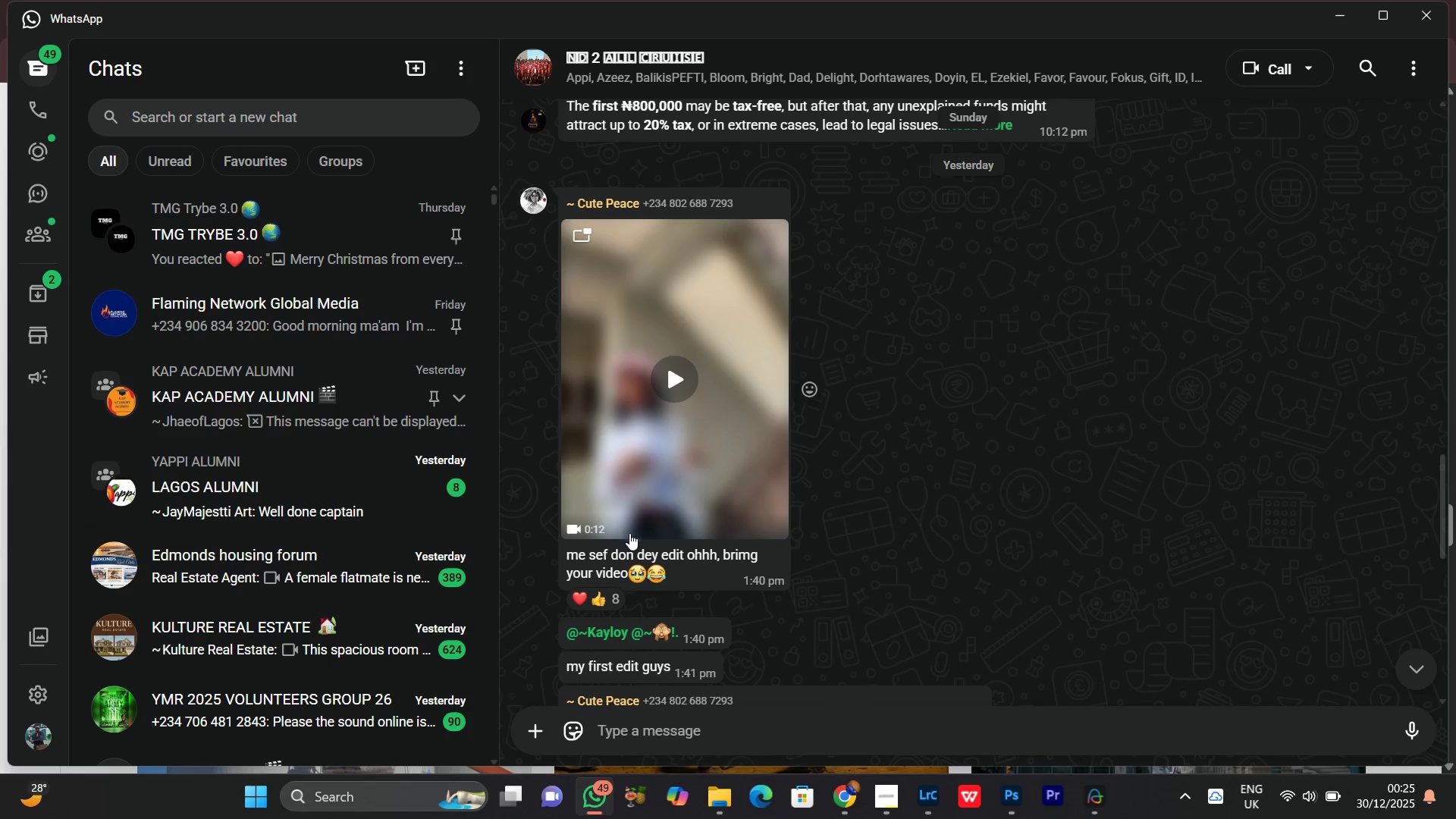 
left_click([656, 477])
 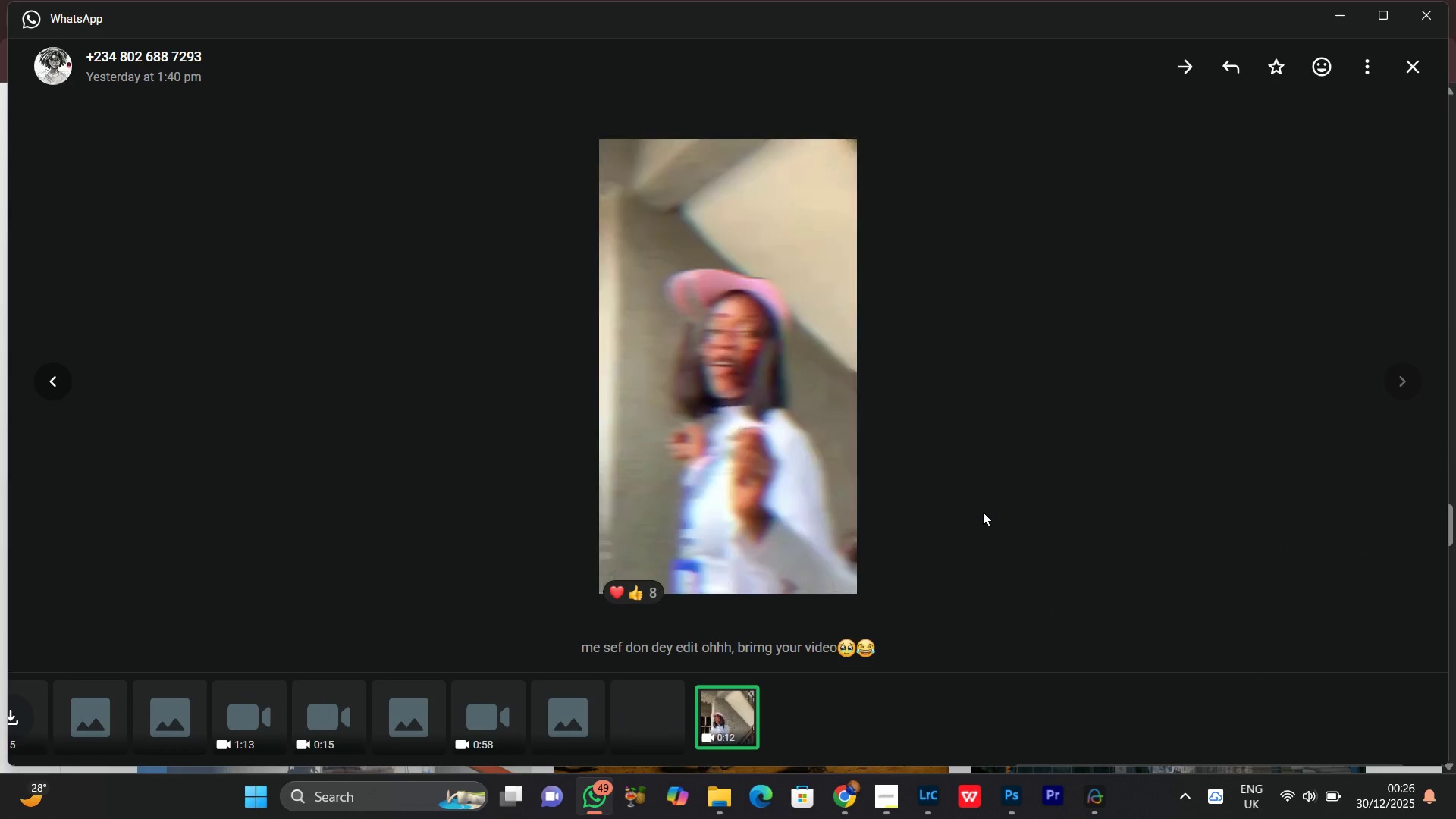 
wait(5.73)
 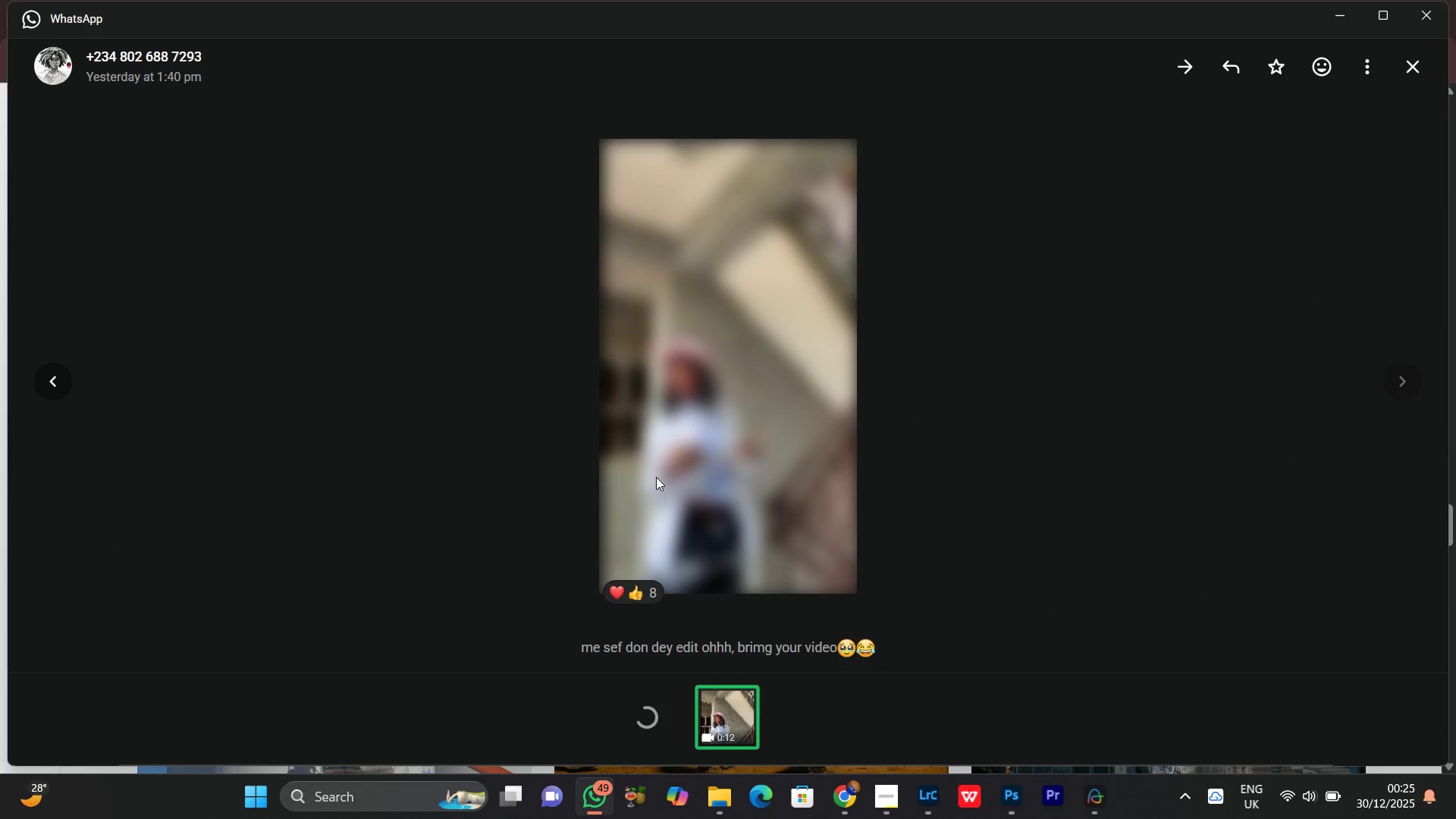 
left_click([733, 442])
 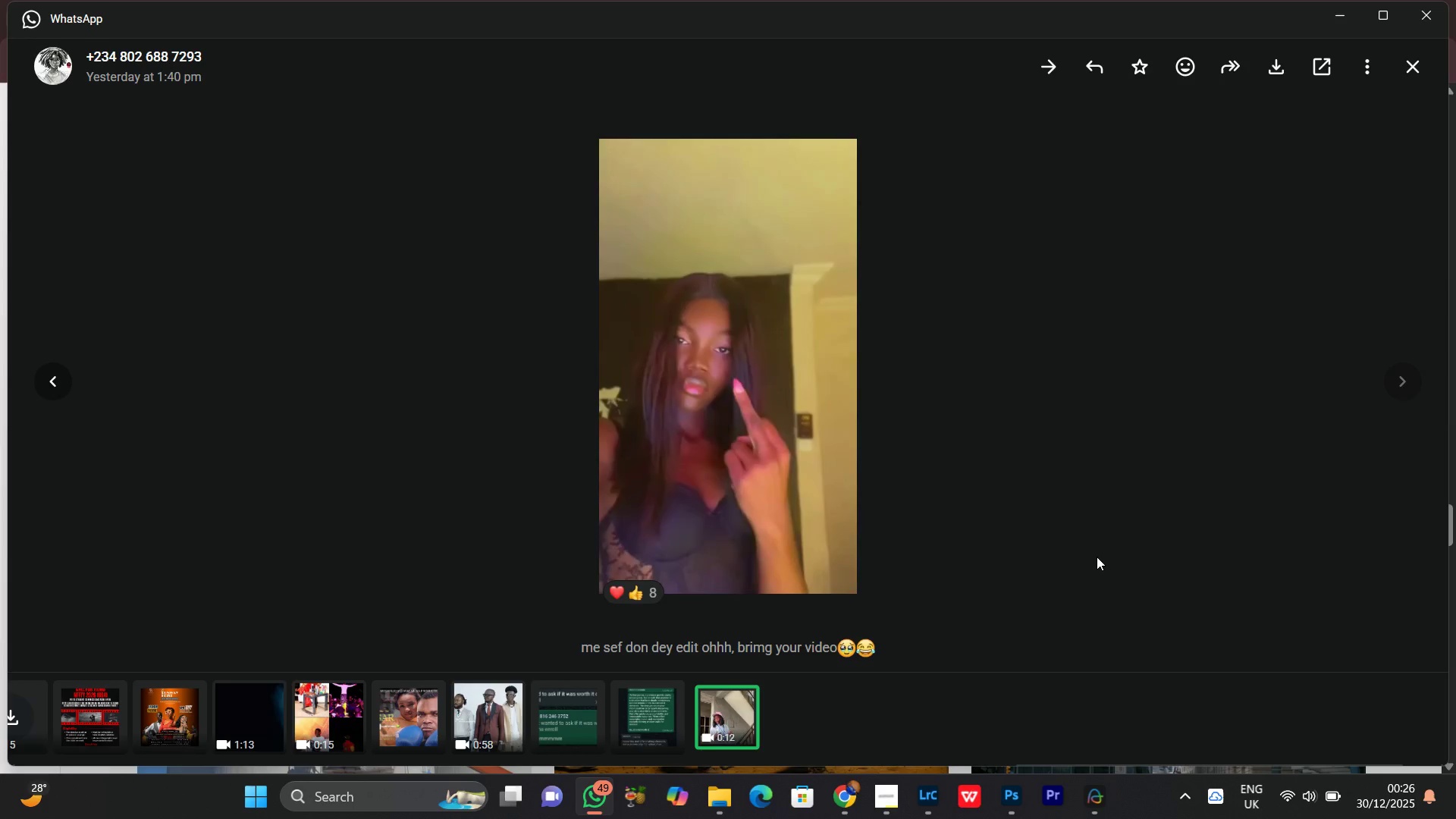 
wait(13.91)
 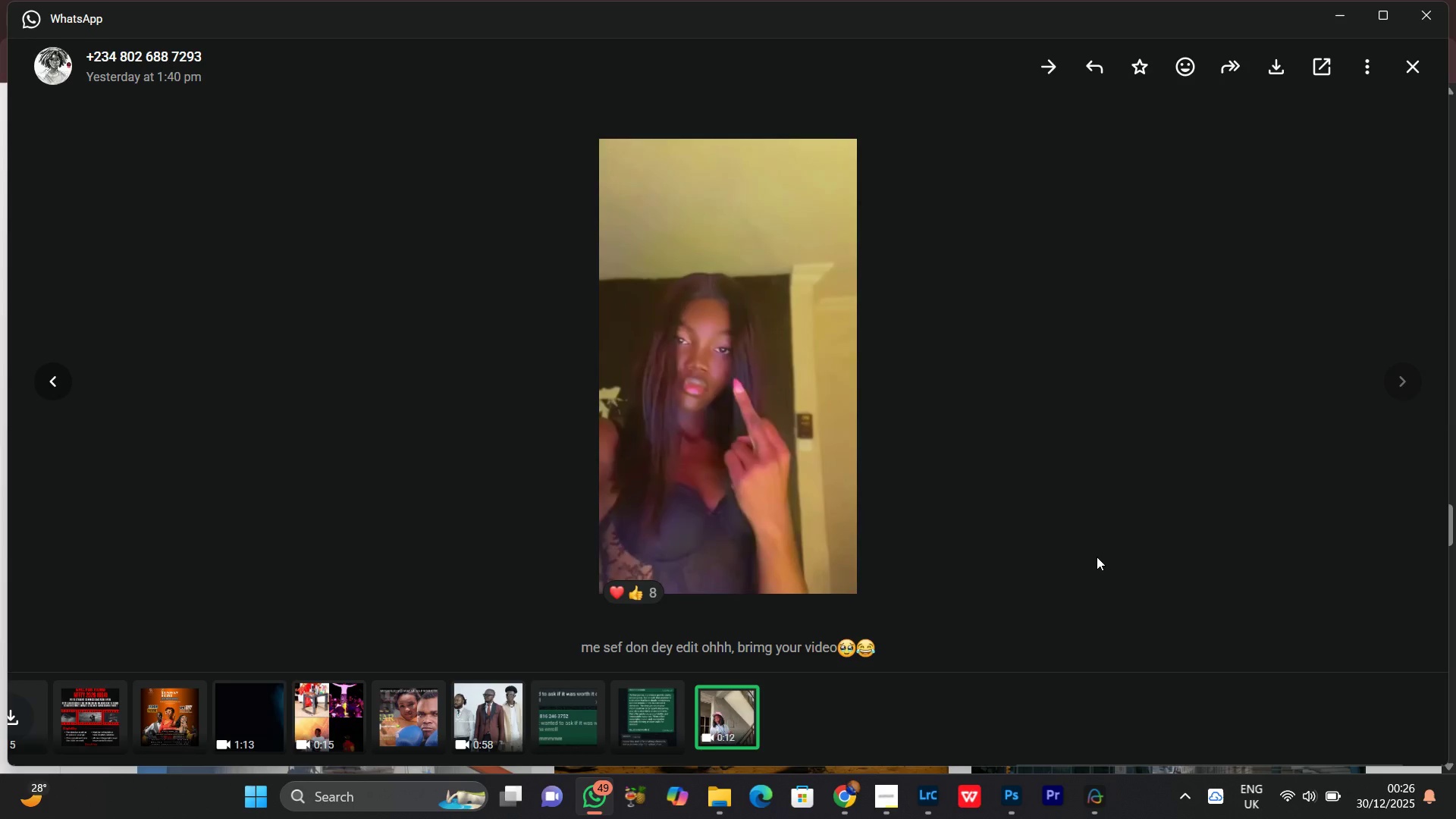 
left_click([1423, 67])
 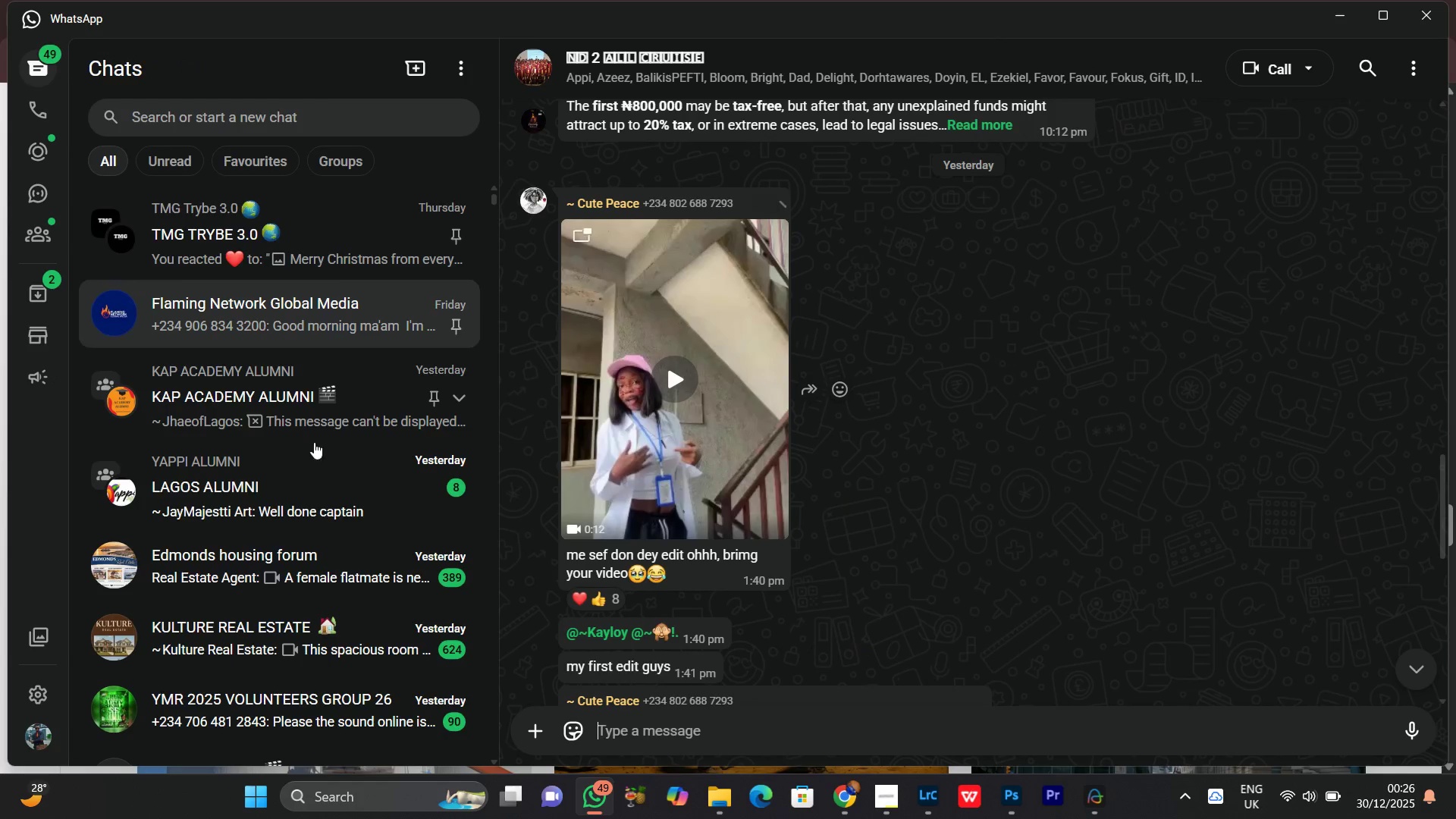 
scroll: coordinate [1134, 428], scroll_direction: down, amount: 6.0
 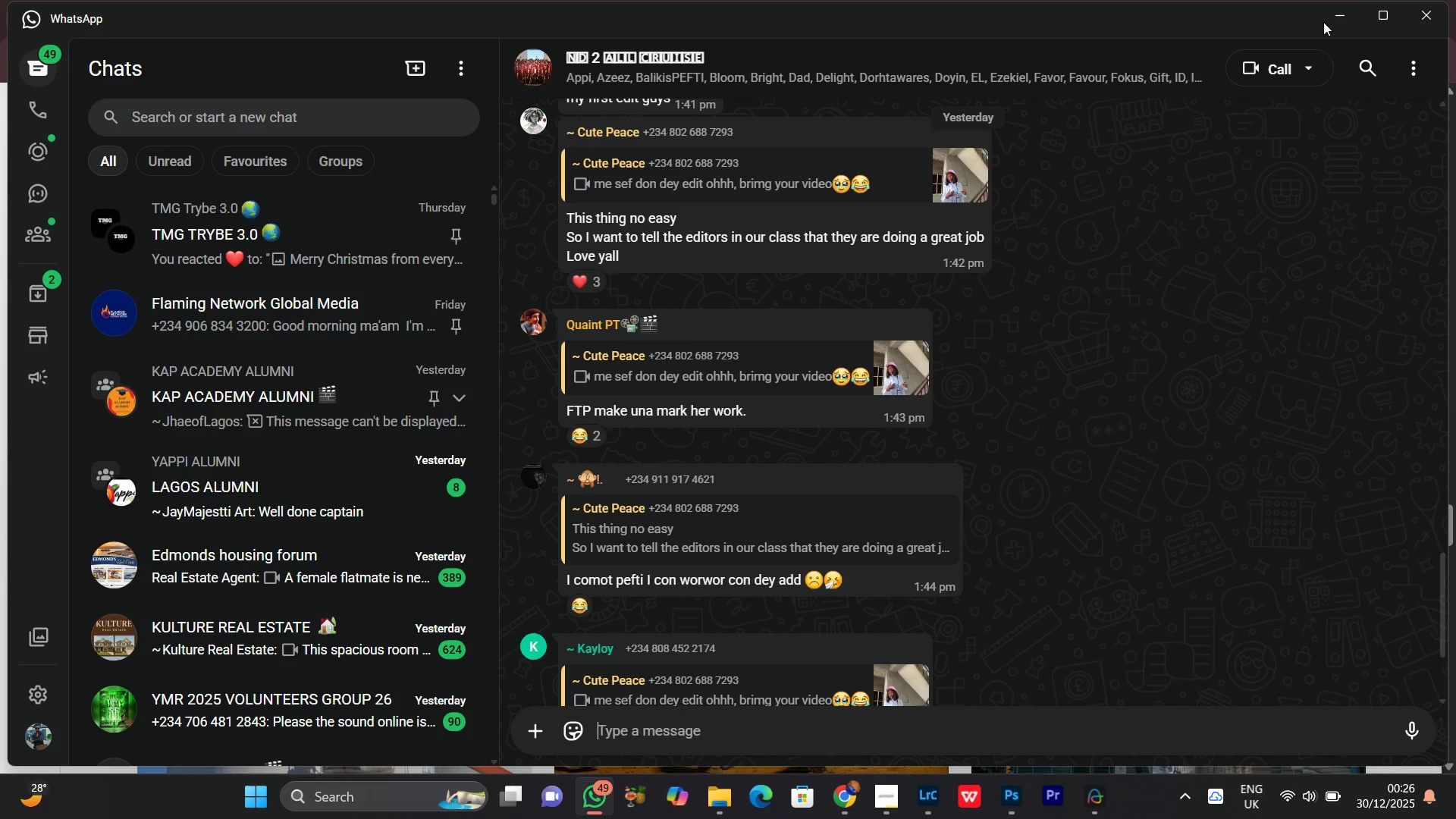 
left_click([1347, 14])
 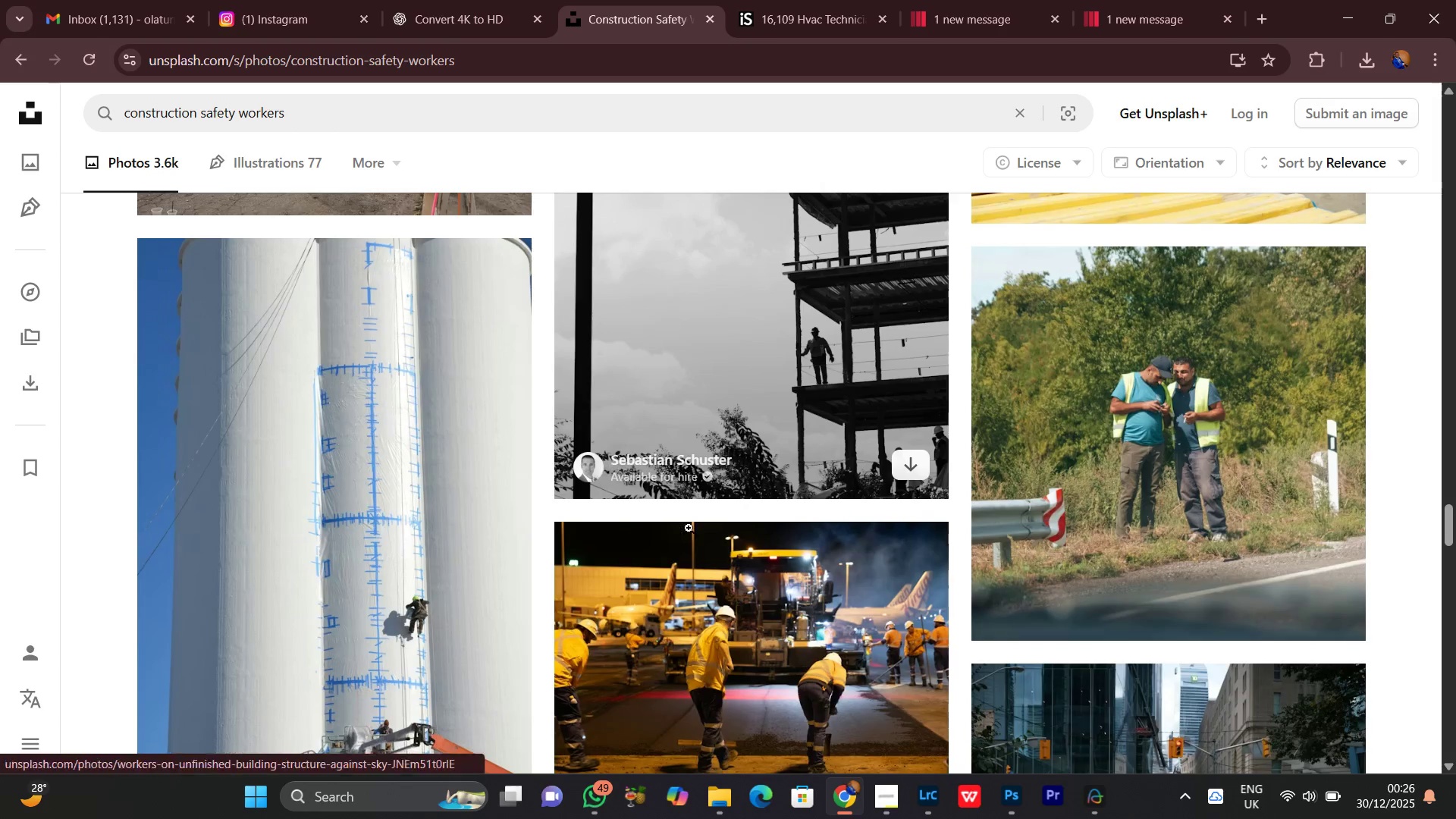 
scroll: coordinate [1142, 555], scroll_direction: down, amount: 9.0
 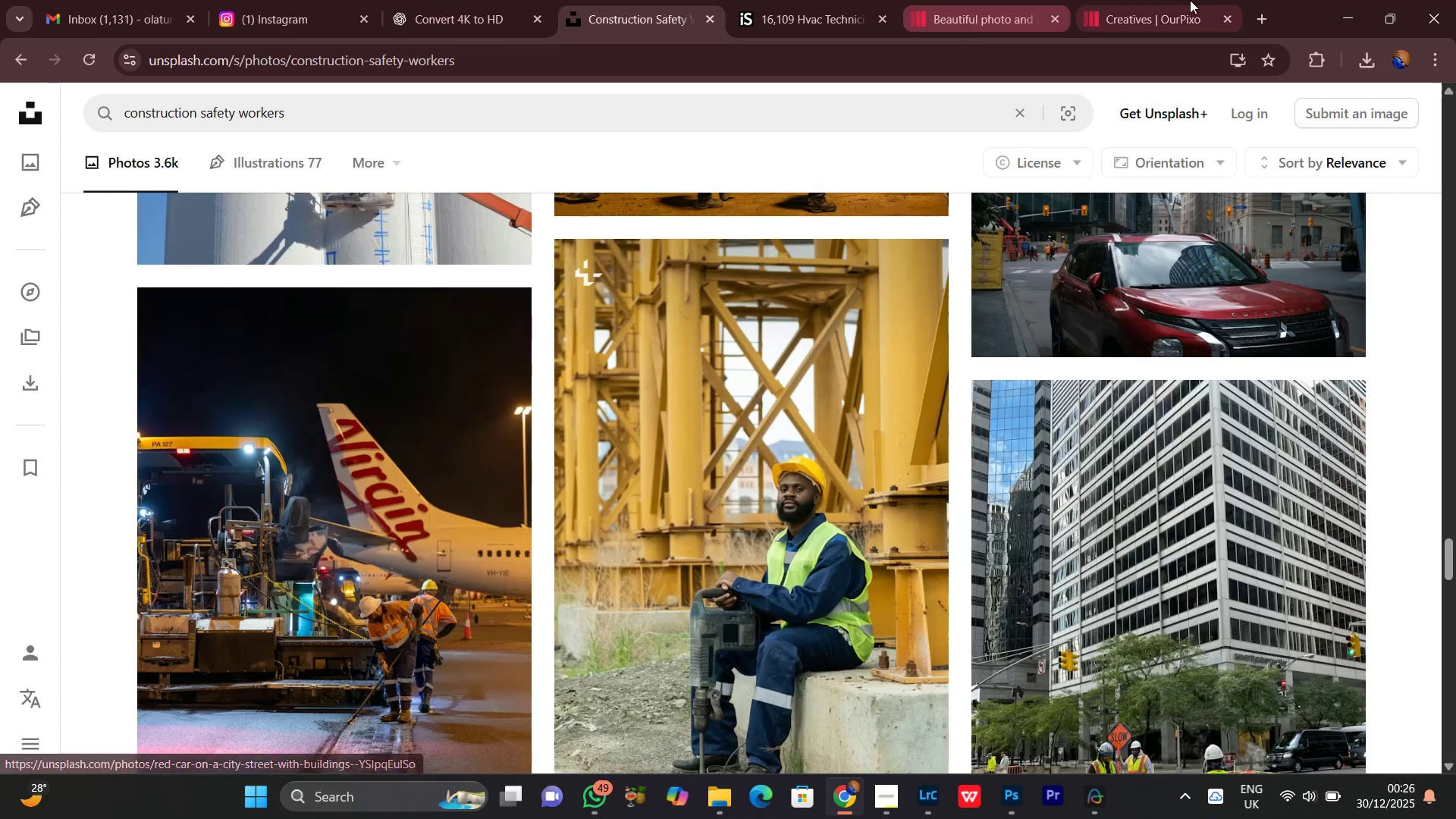 
left_click([1197, 0])
 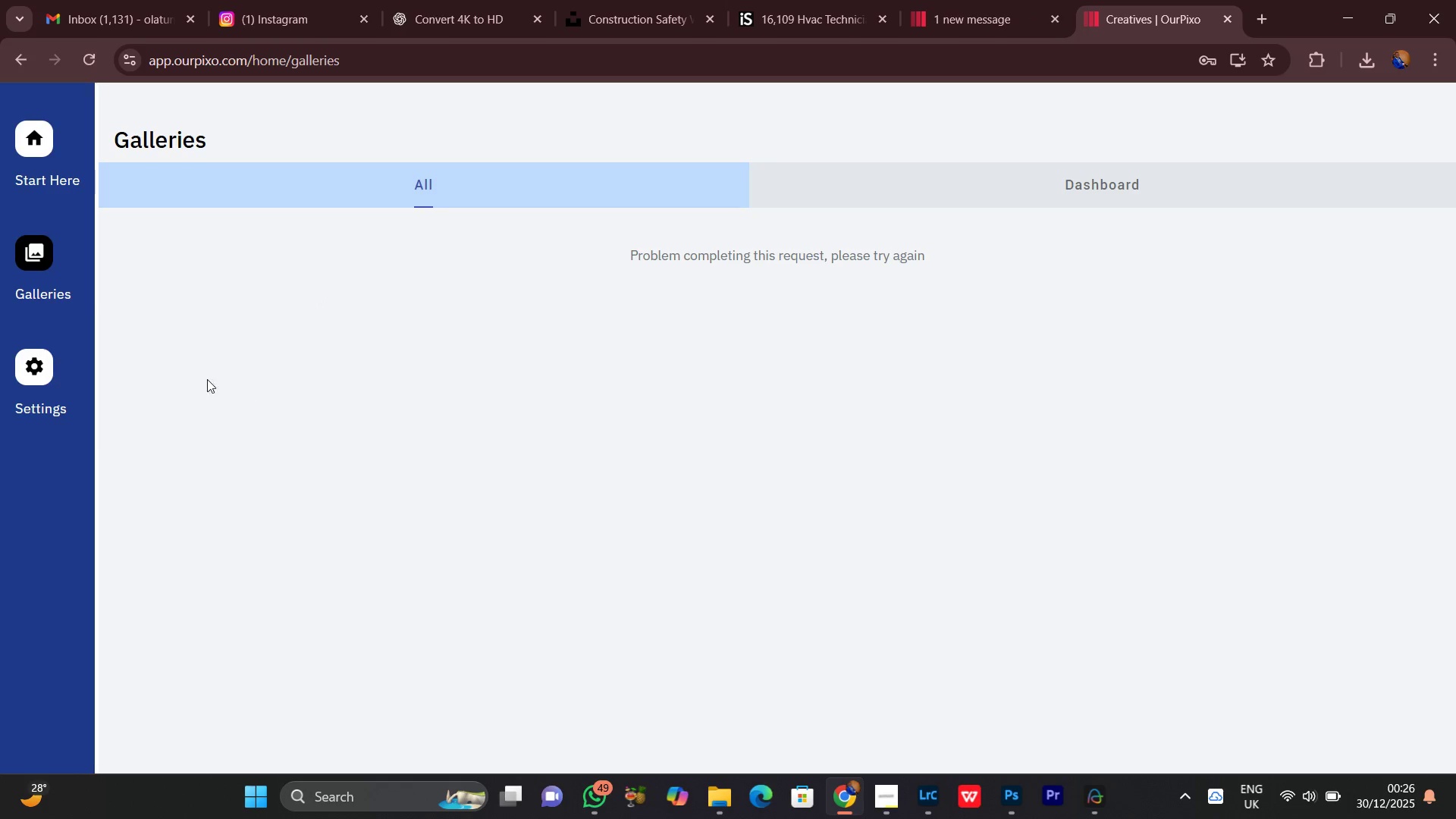 
left_click([23, 264])
 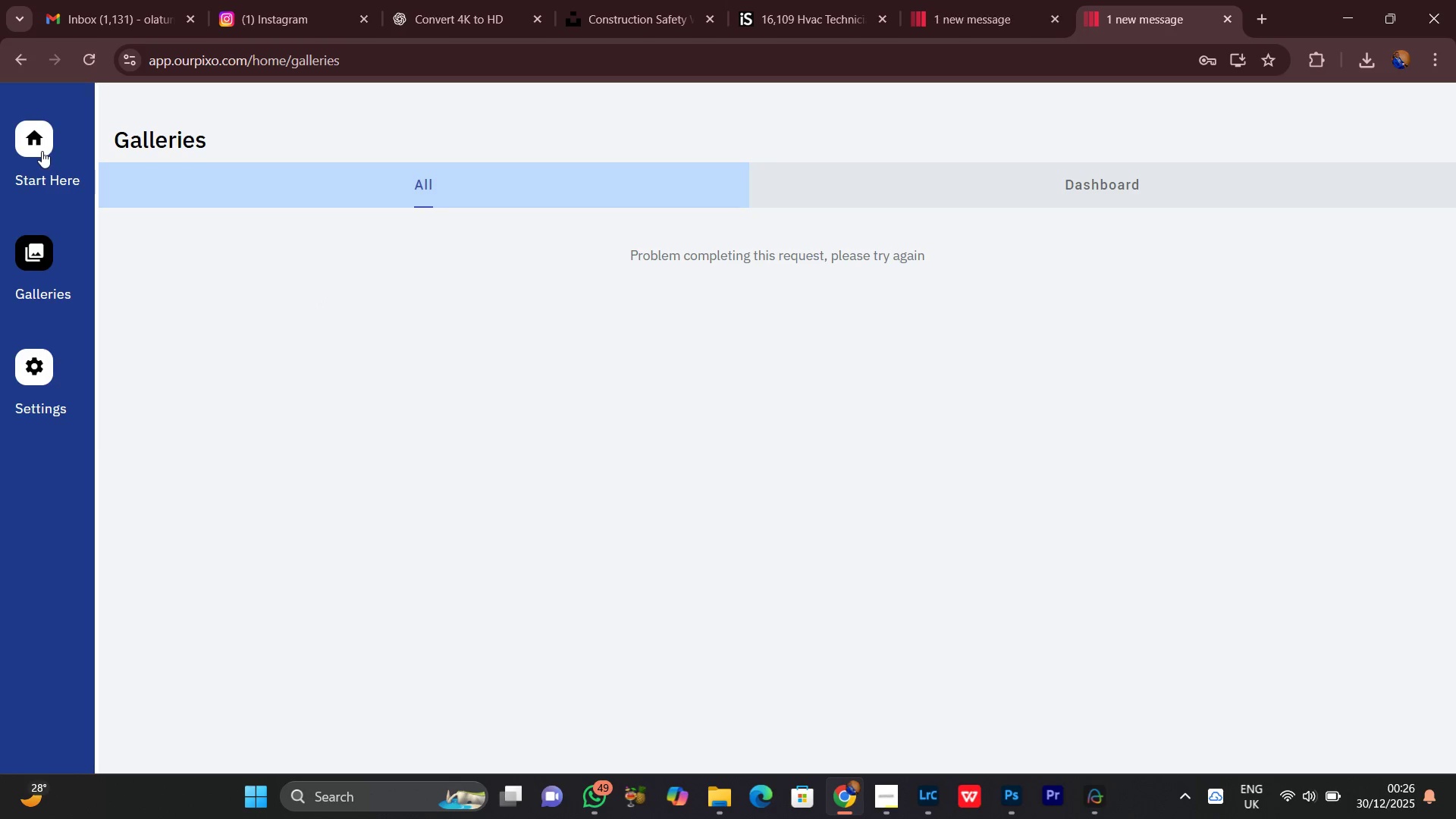 
left_click([42, 143])
 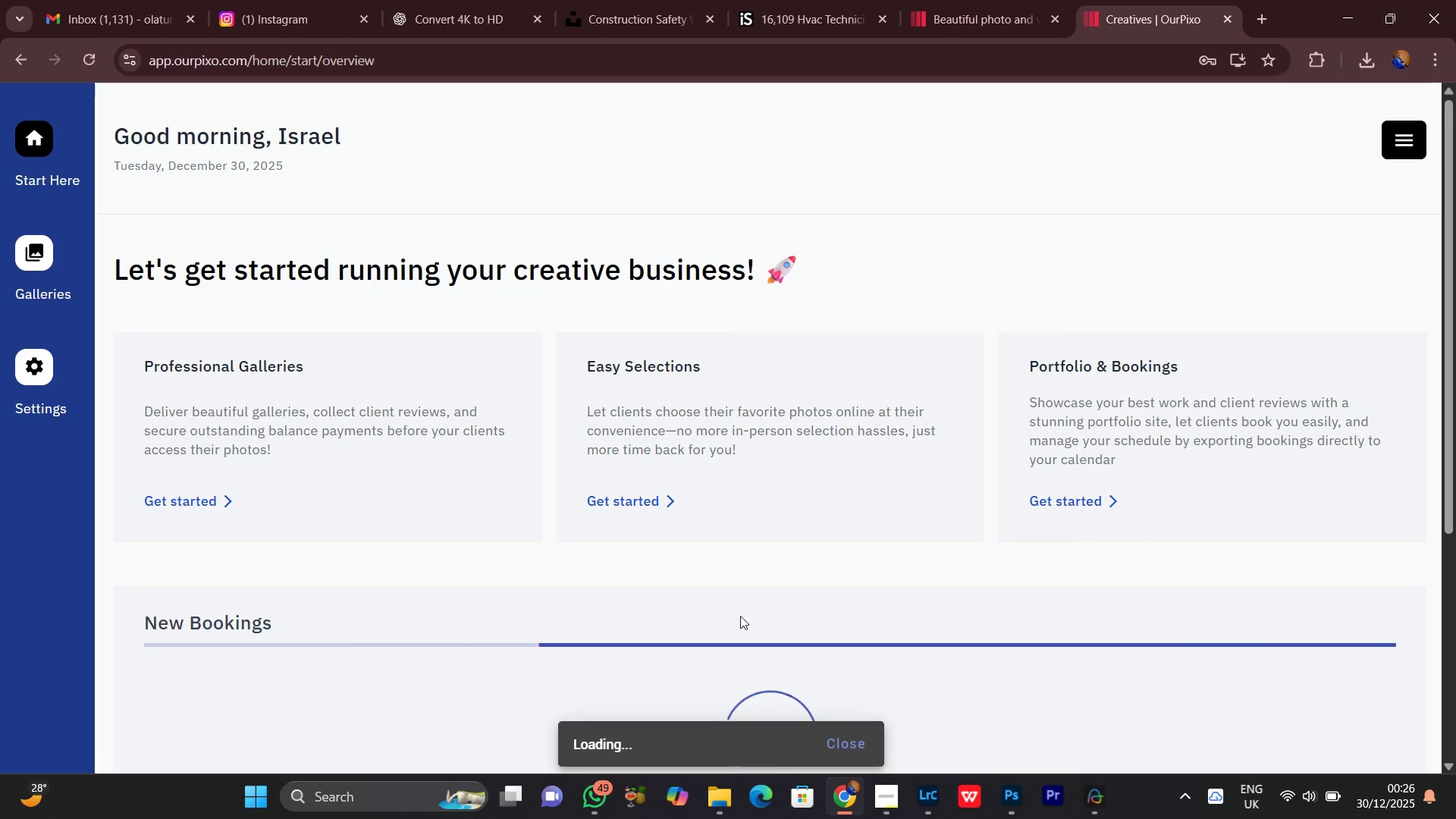 
scroll: coordinate [546, 499], scroll_direction: up, amount: 4.0
 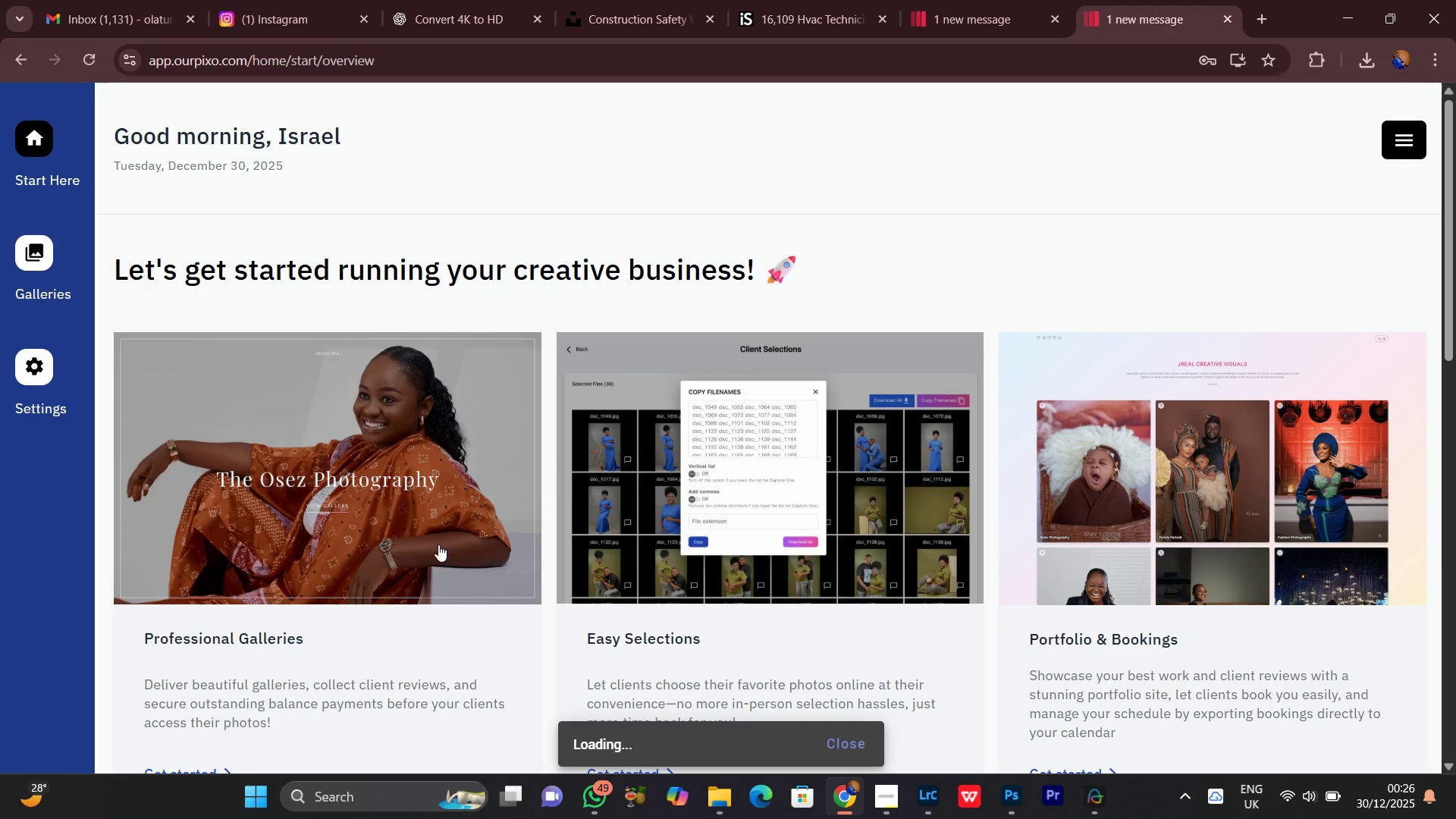 
scroll: coordinate [469, 548], scroll_direction: down, amount: 4.0
 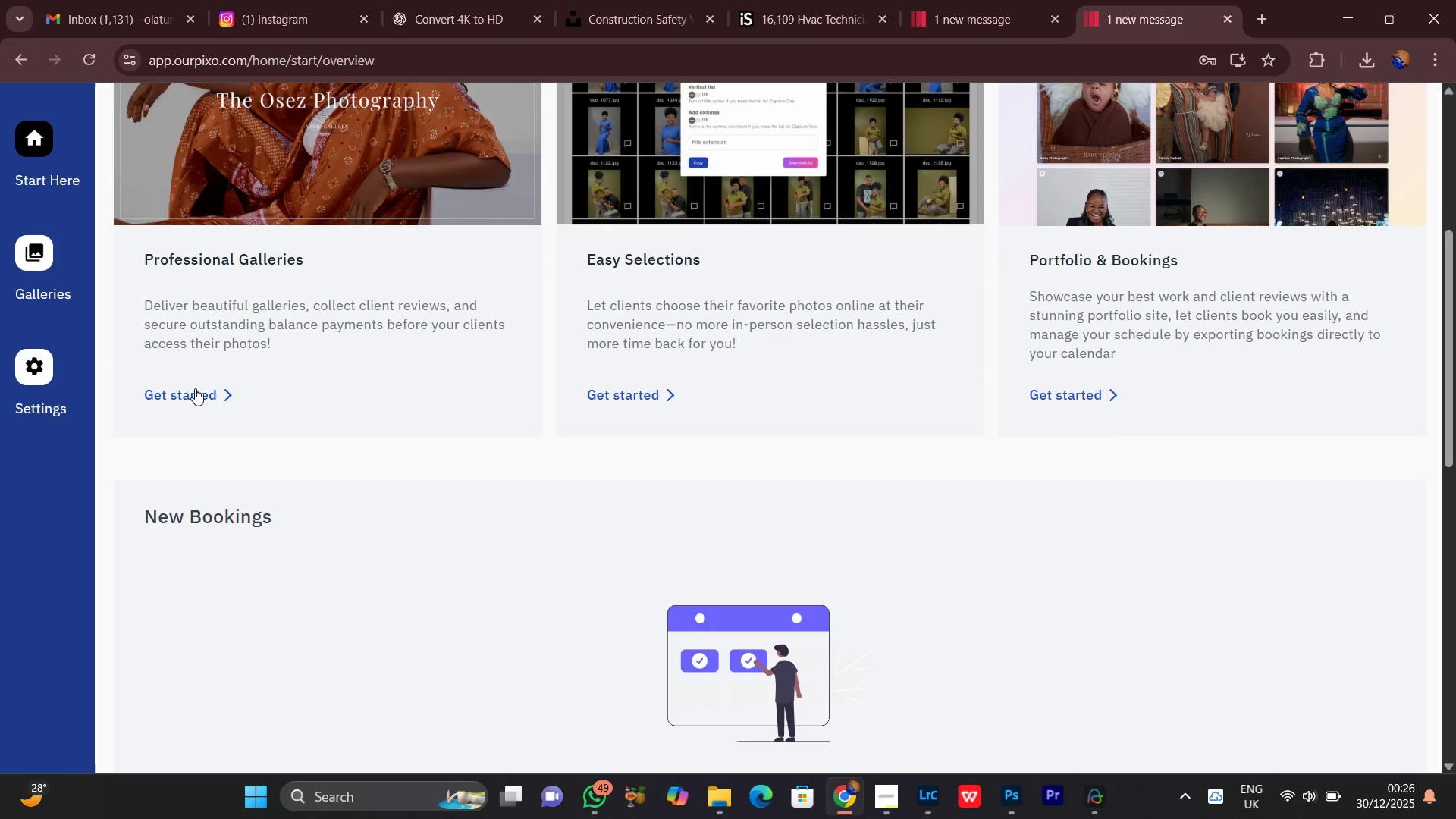 
left_click([195, 388])
 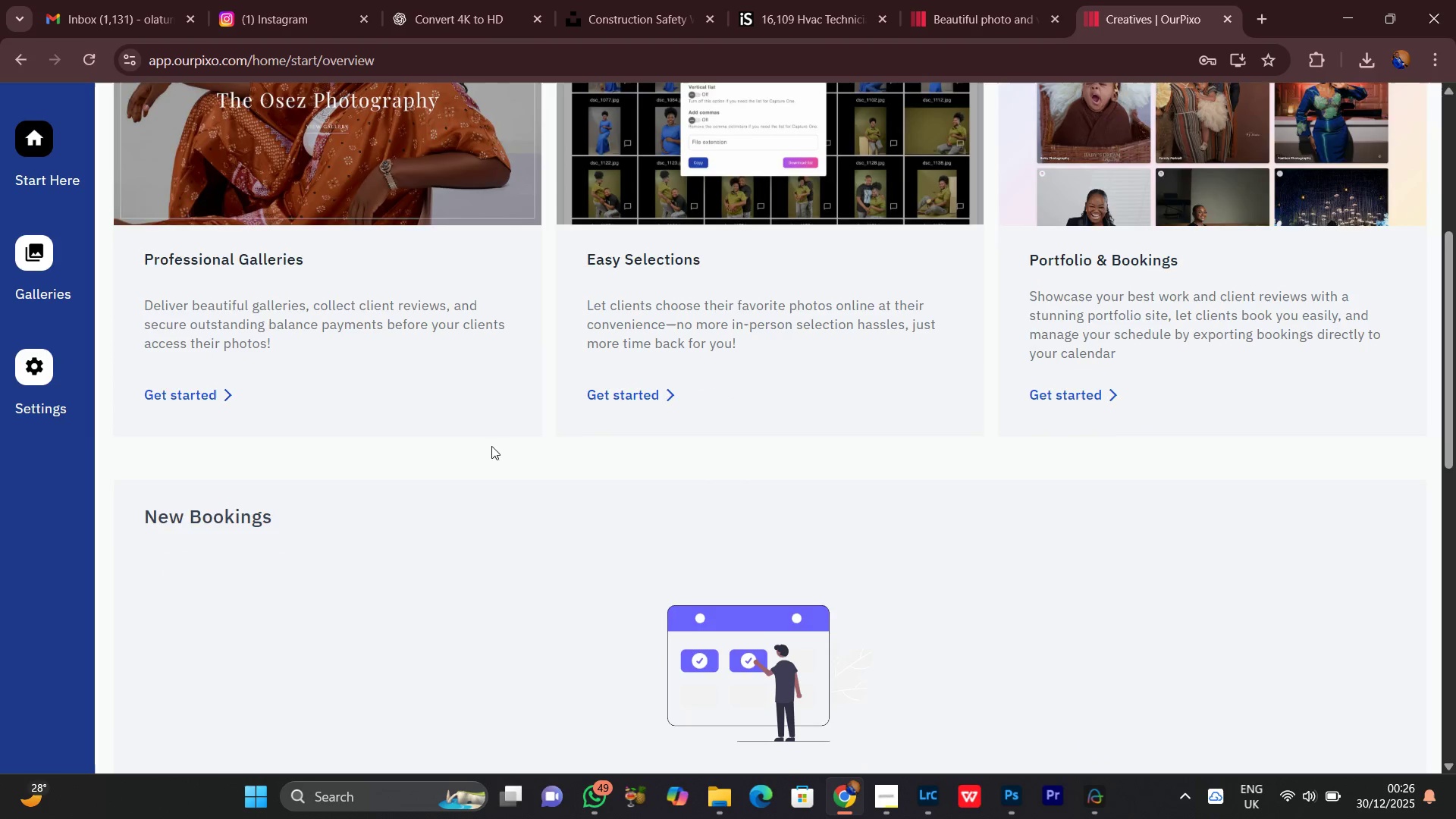 
scroll: coordinate [501, 437], scroll_direction: up, amount: 6.0
 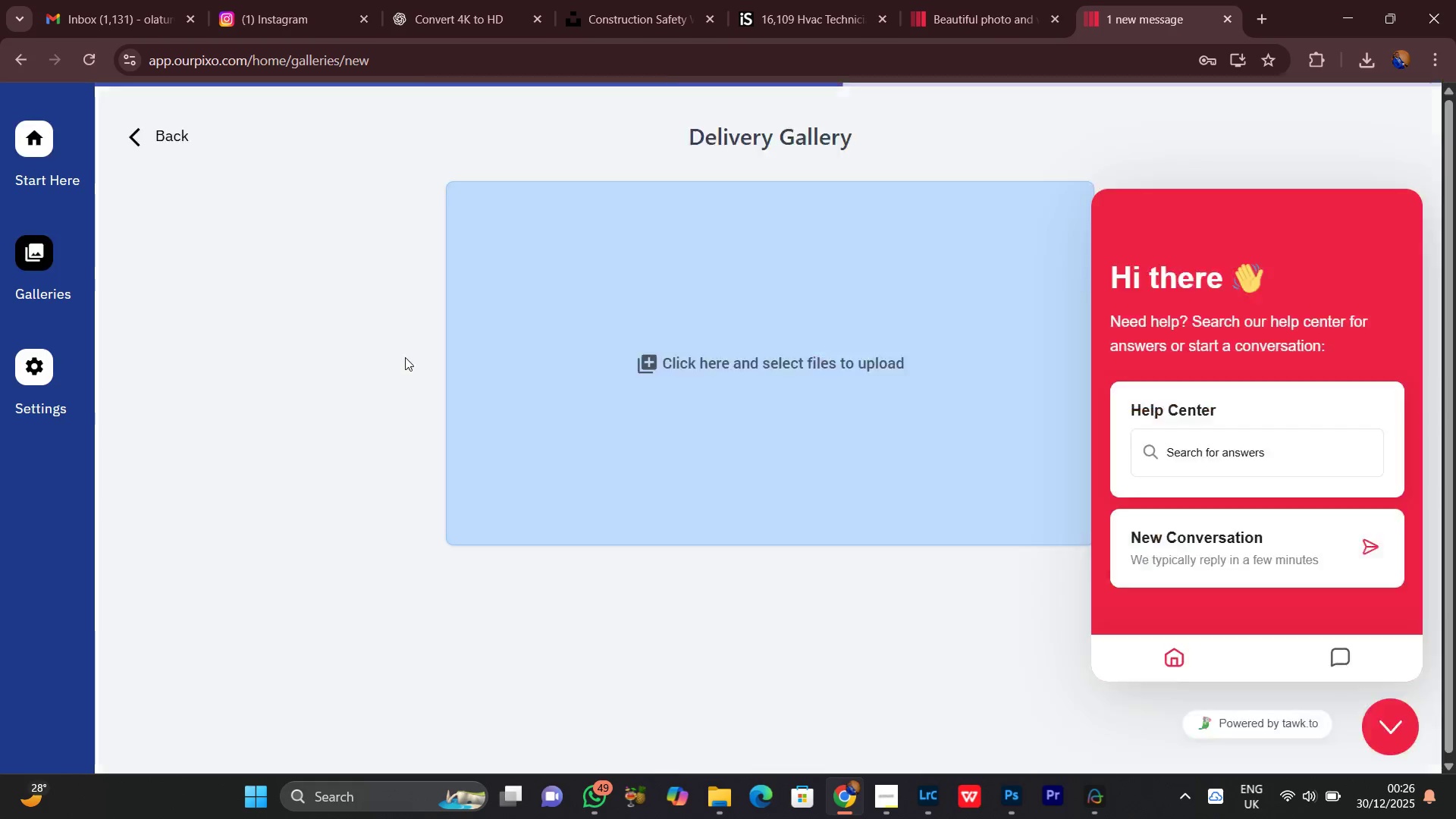 
scroll: coordinate [405, 357], scroll_direction: down, amount: 3.0
 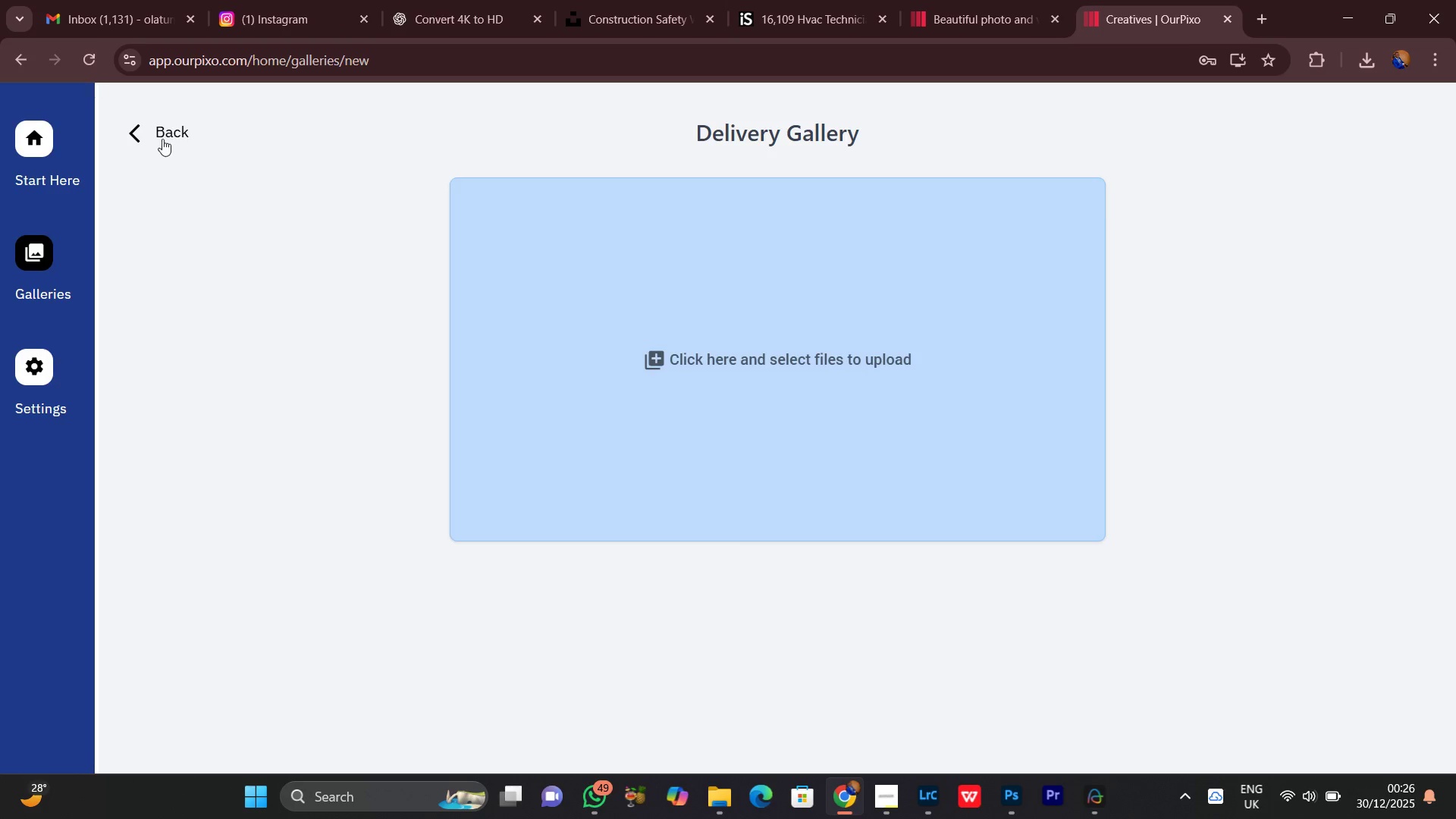 
left_click([140, 133])
 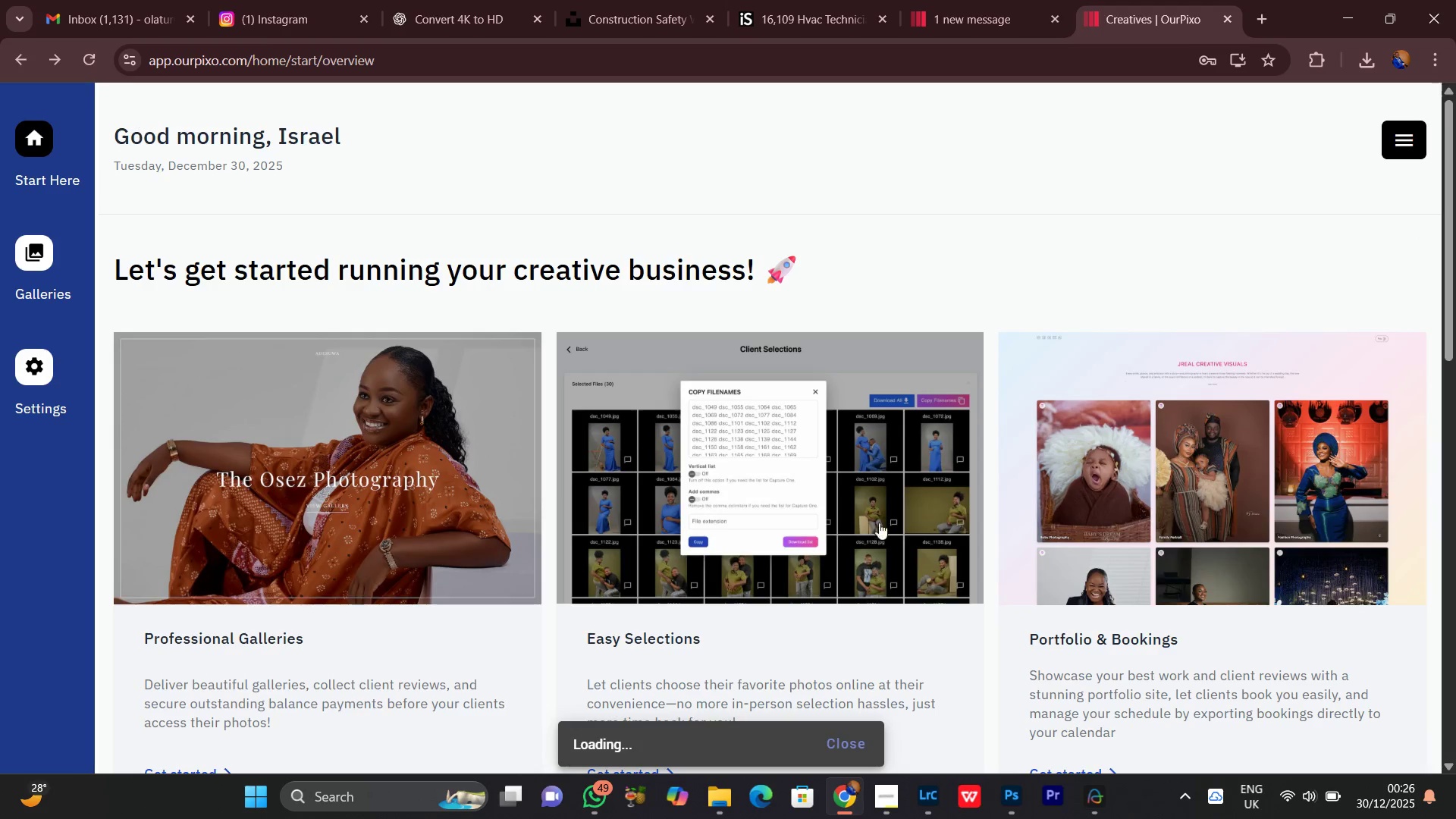 
scroll: coordinate [1001, 475], scroll_direction: down, amount: 12.0
 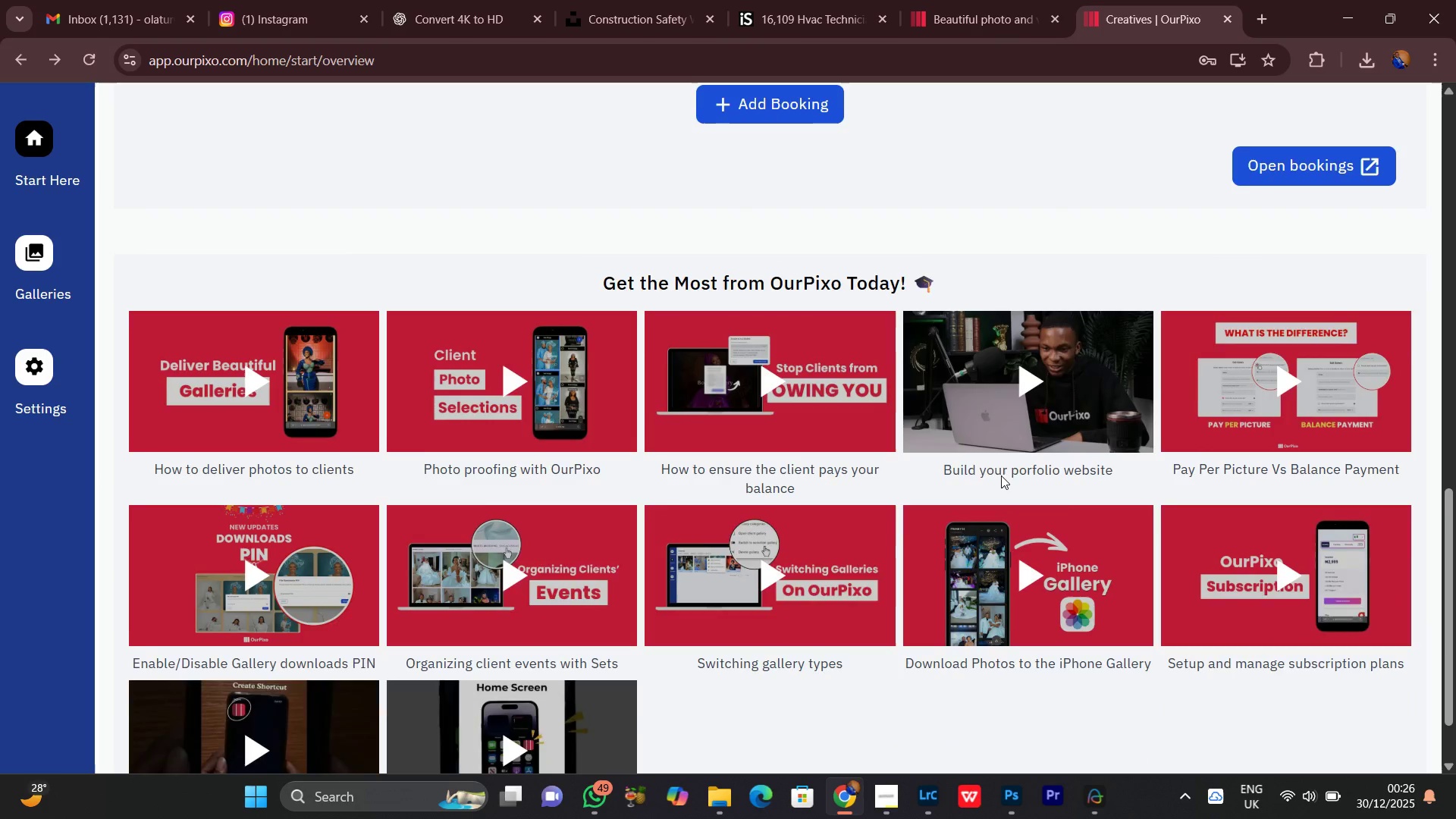 
scroll: coordinate [1001, 475], scroll_direction: up, amount: 3.0
 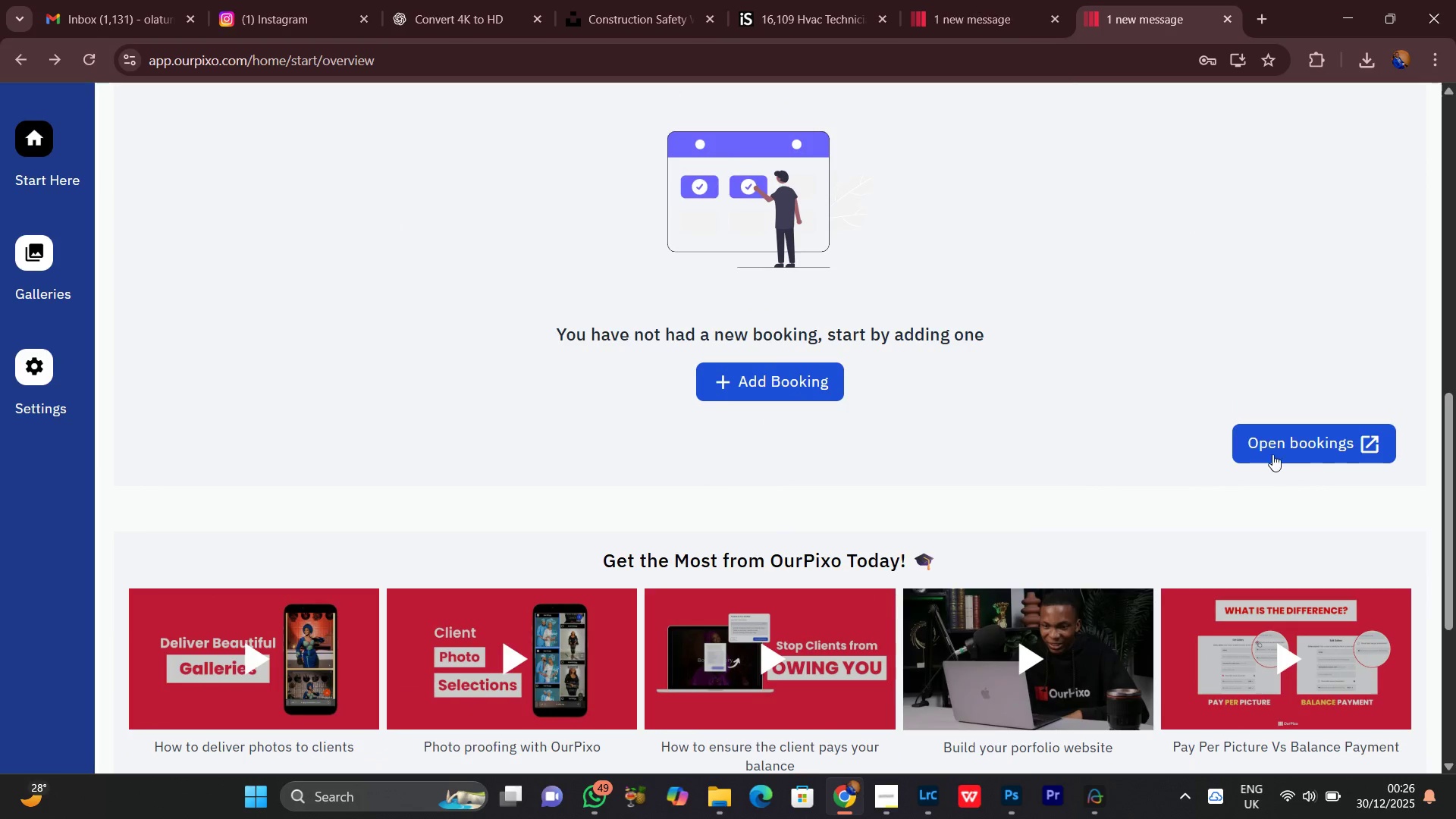 
scroll: coordinate [1100, 508], scroll_direction: down, amount: 5.0
 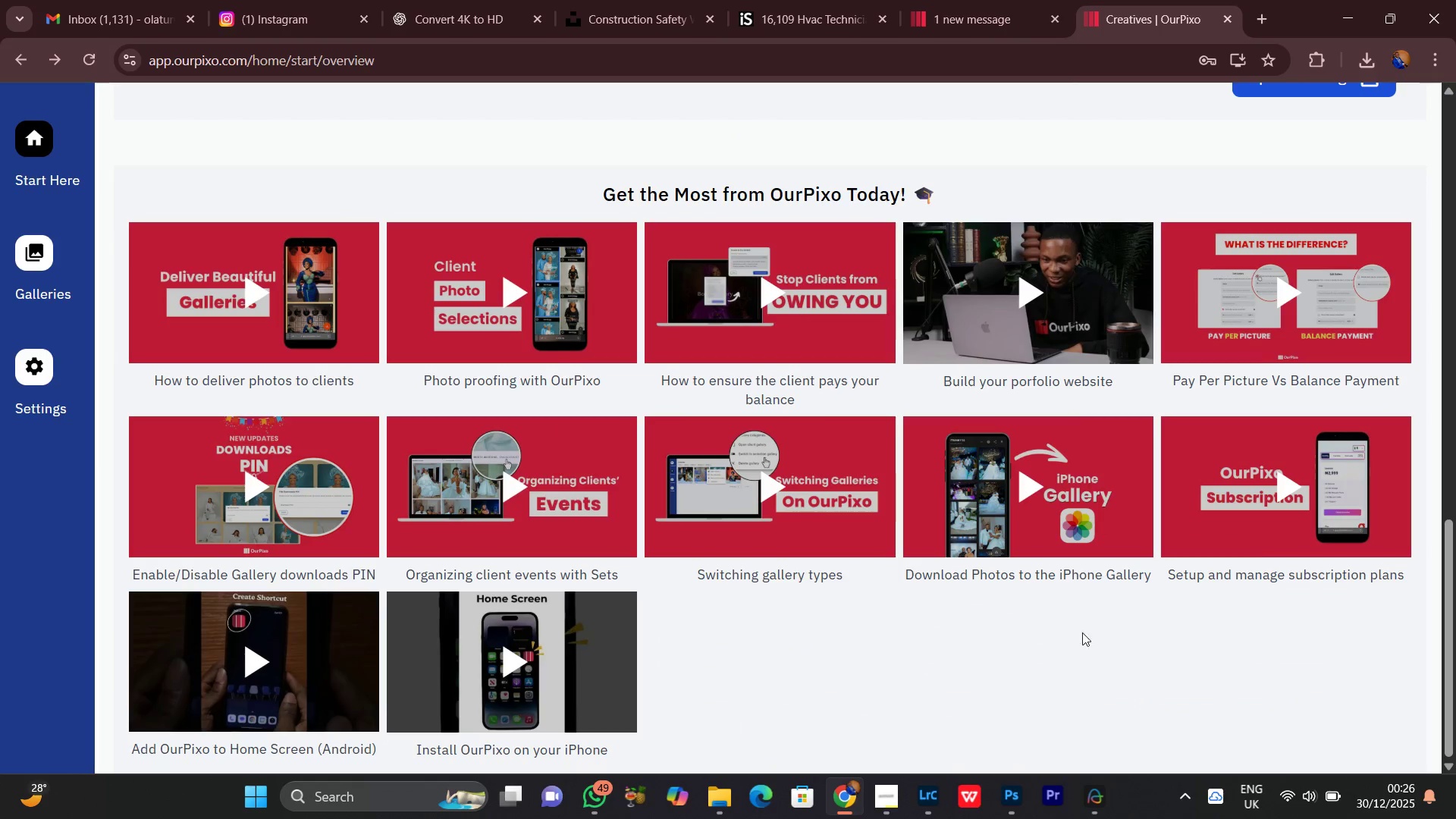 
scroll: coordinate [943, 585], scroll_direction: none, amount: 0.0
 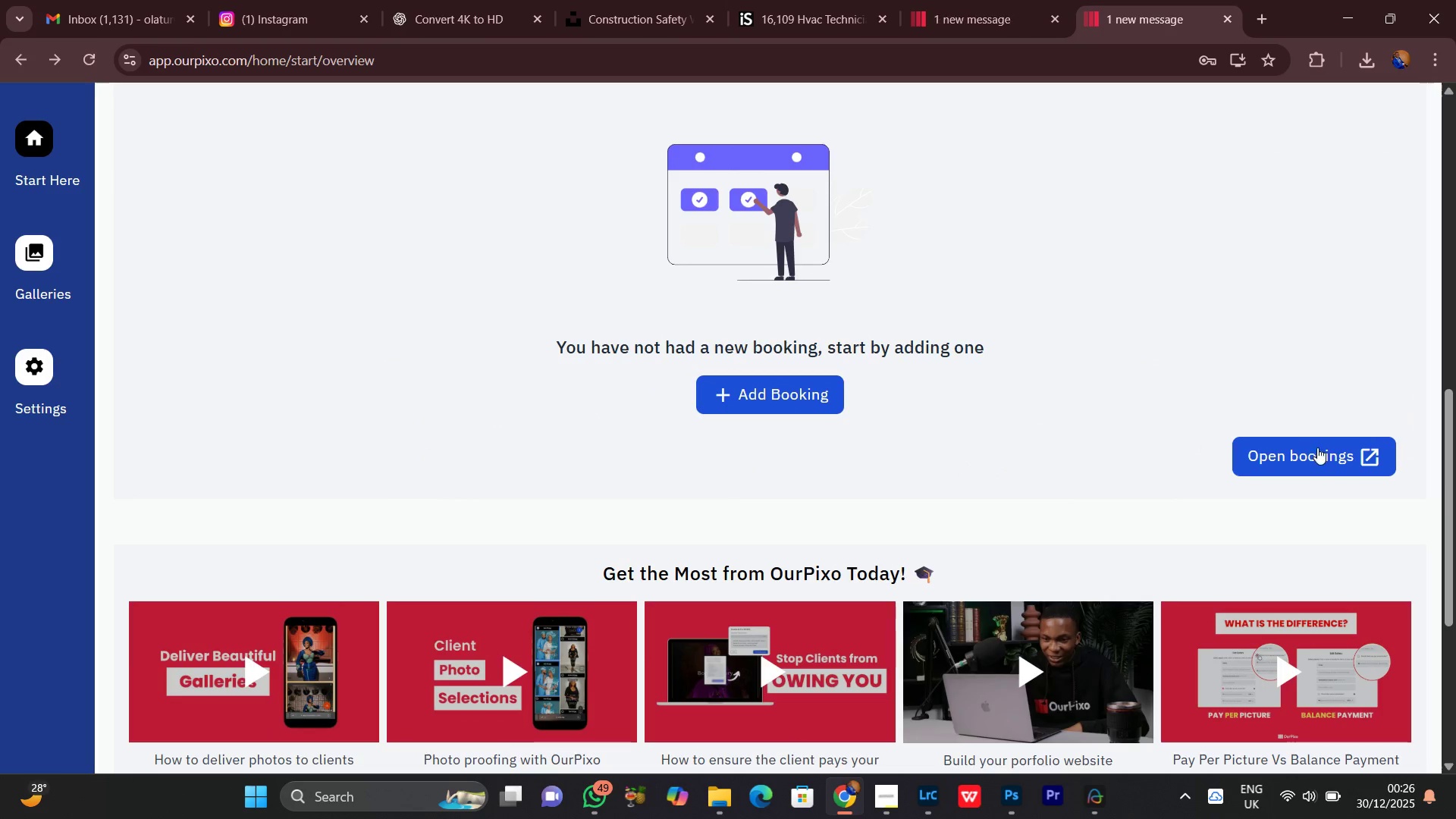 
left_click([1300, 452])
 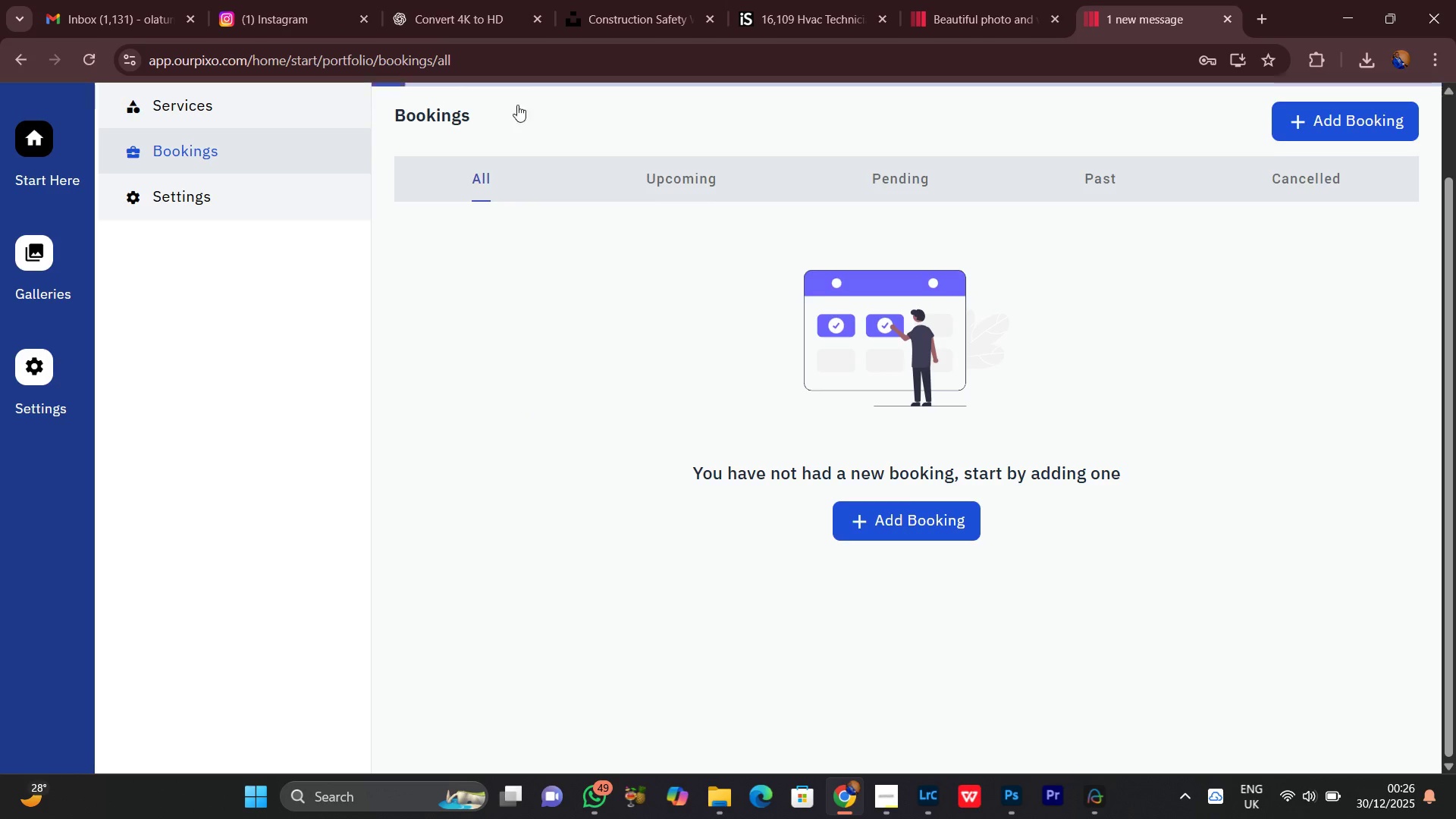 
left_click([657, 0])
 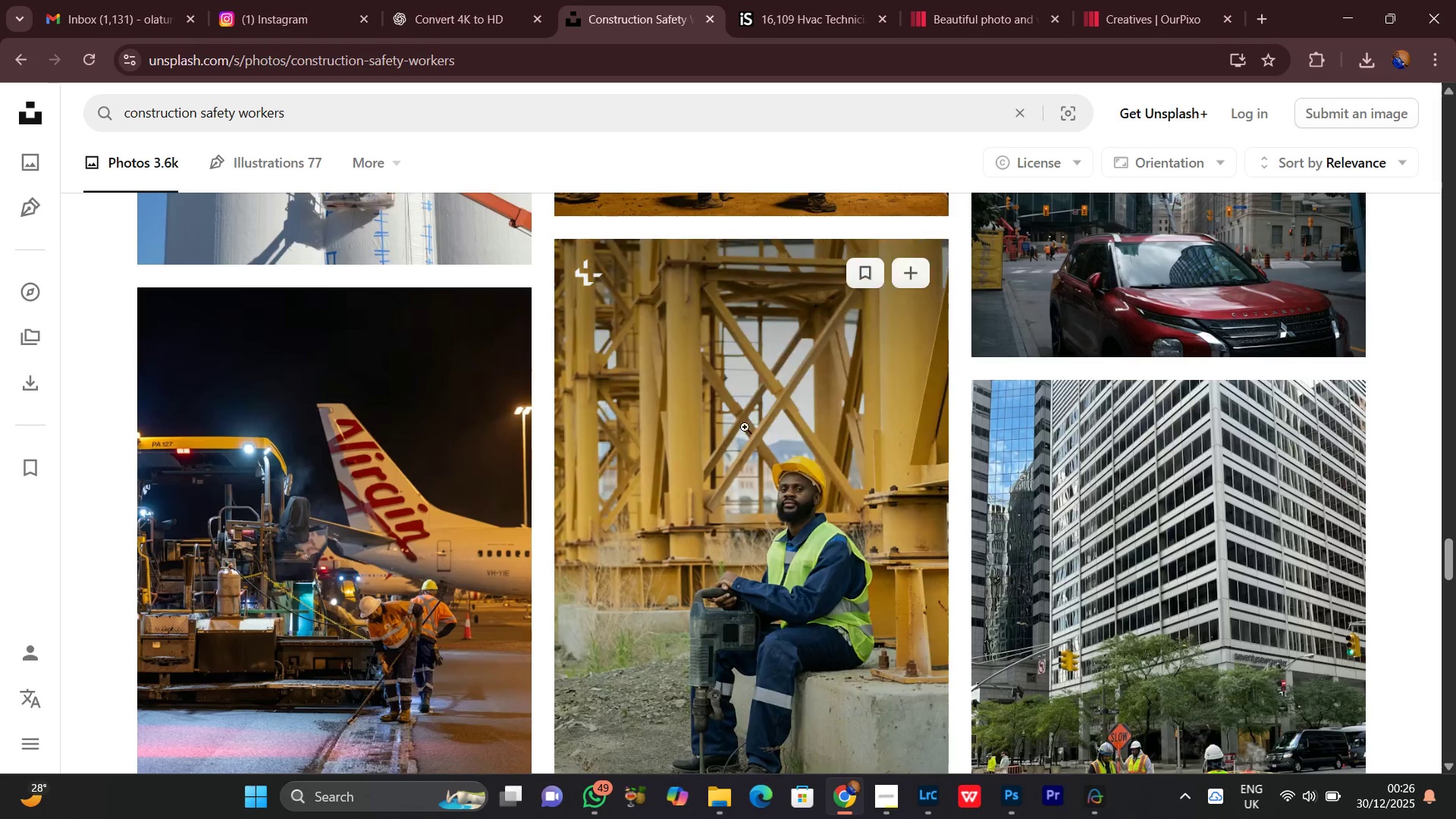 
scroll: coordinate [713, 486], scroll_direction: down, amount: 17.0
 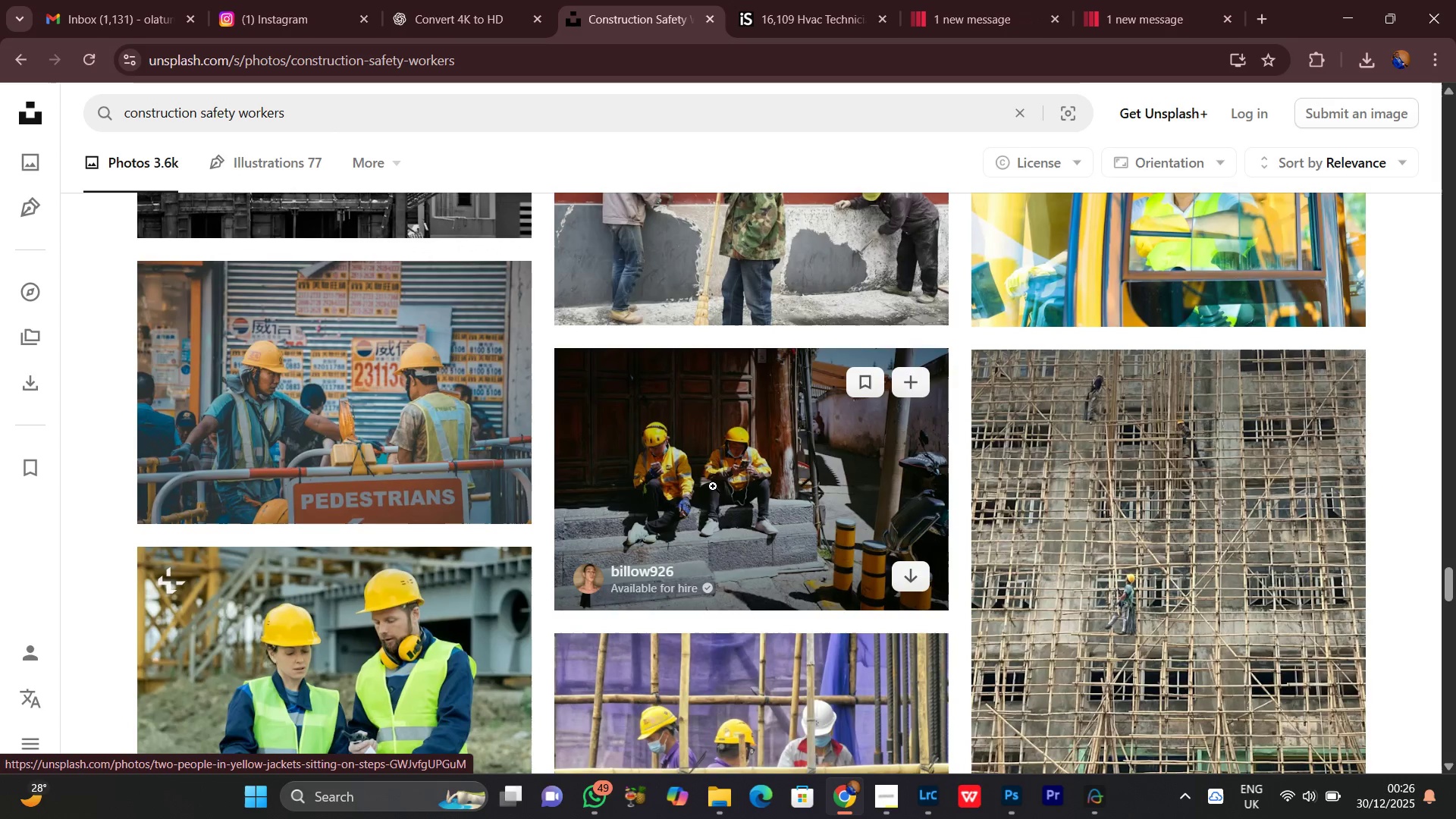 
scroll: coordinate [713, 486], scroll_direction: down, amount: 2.0
 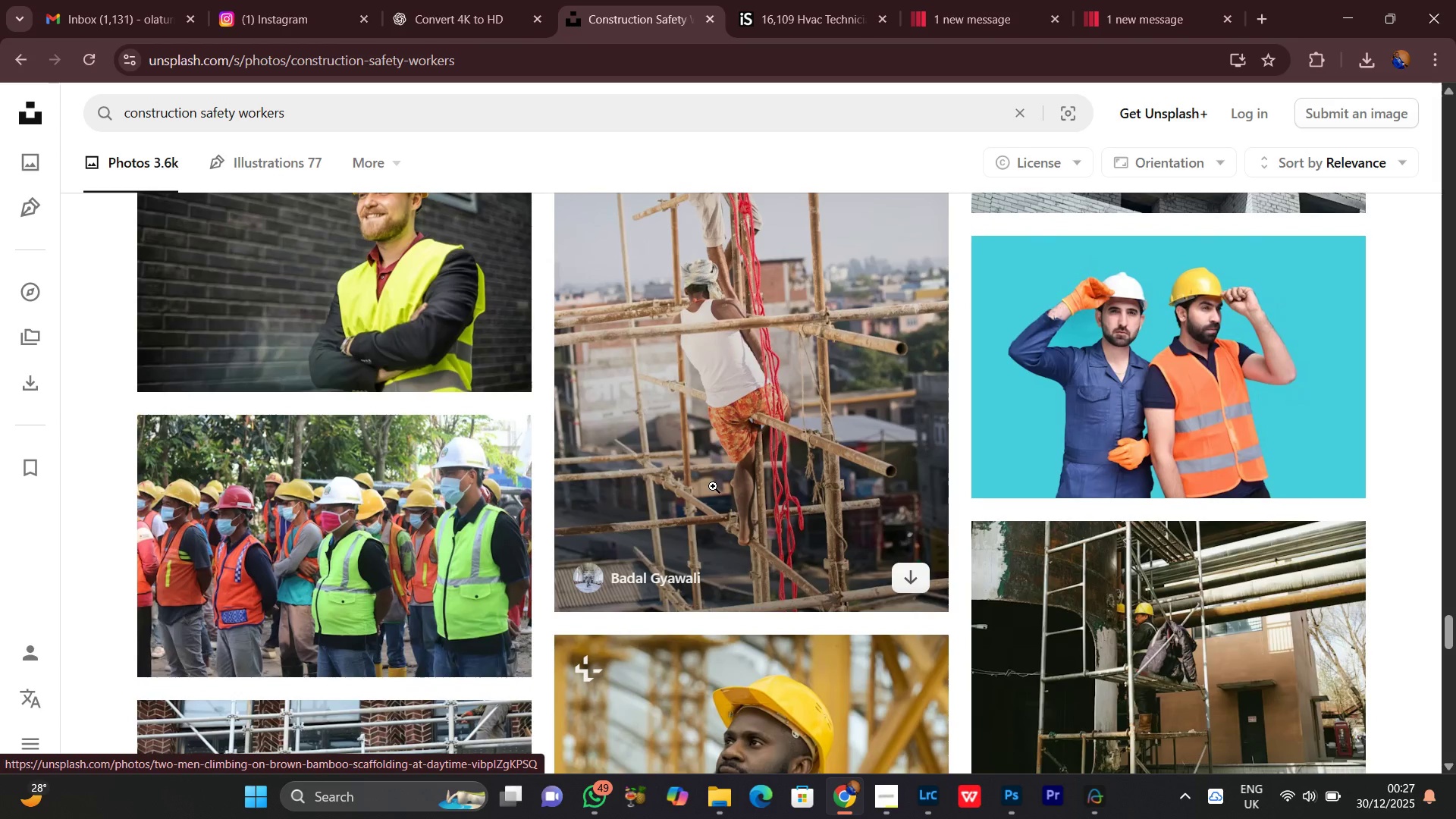 
left_click([969, 0])
 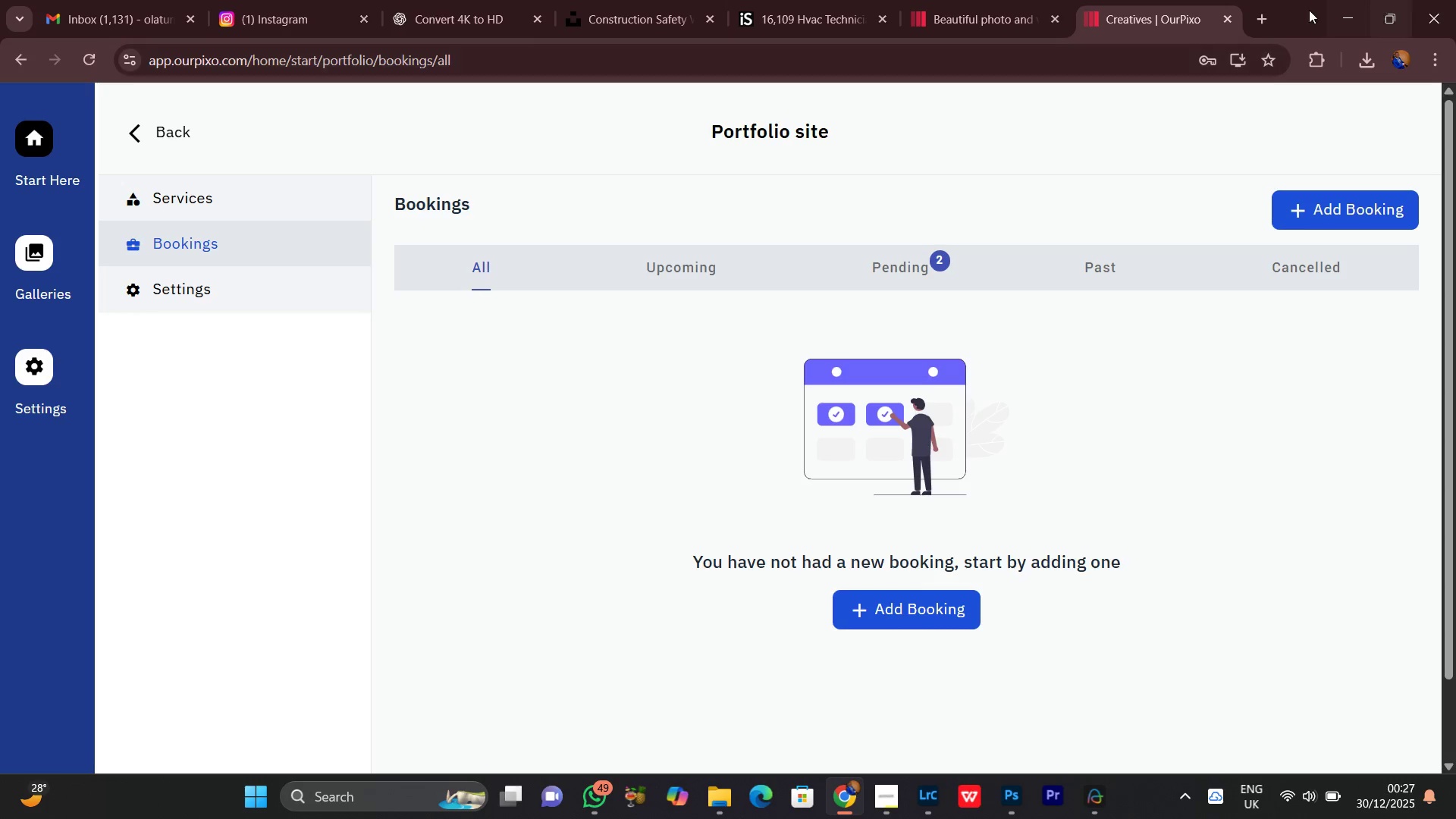 
scroll: coordinate [801, 393], scroll_direction: down, amount: 11.0
 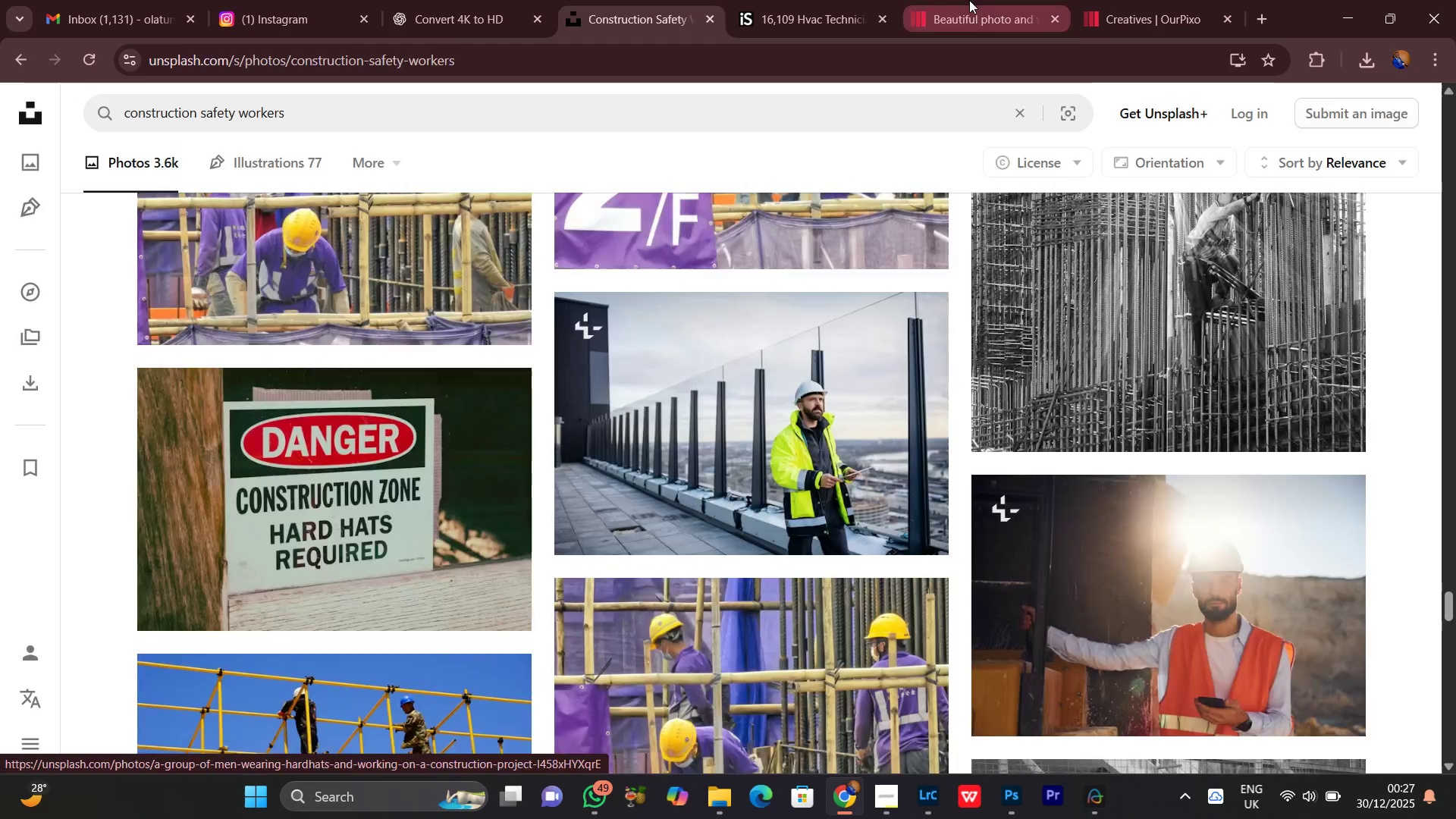 
left_click([1257, 22])
 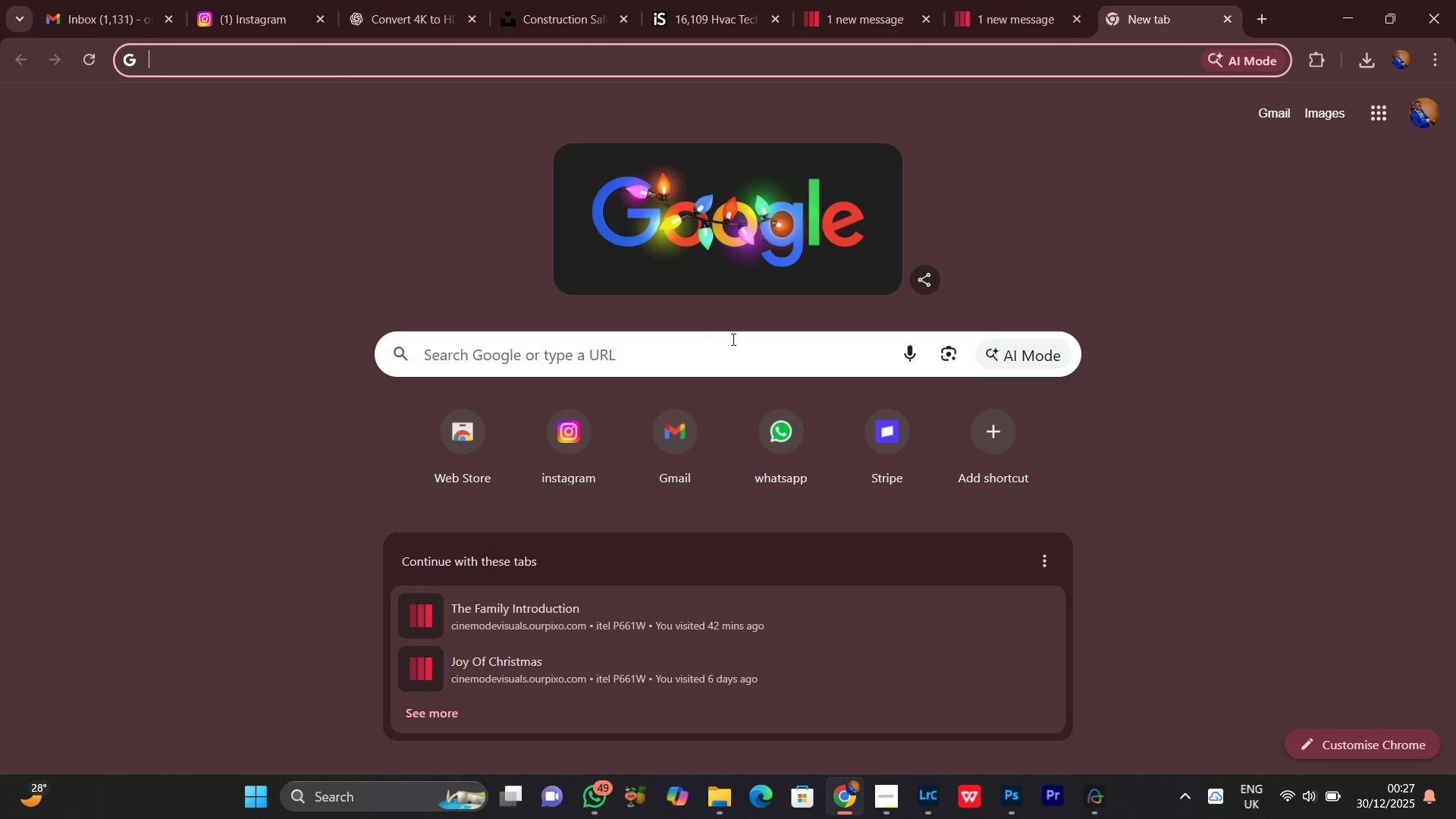 
left_click([671, 354])
 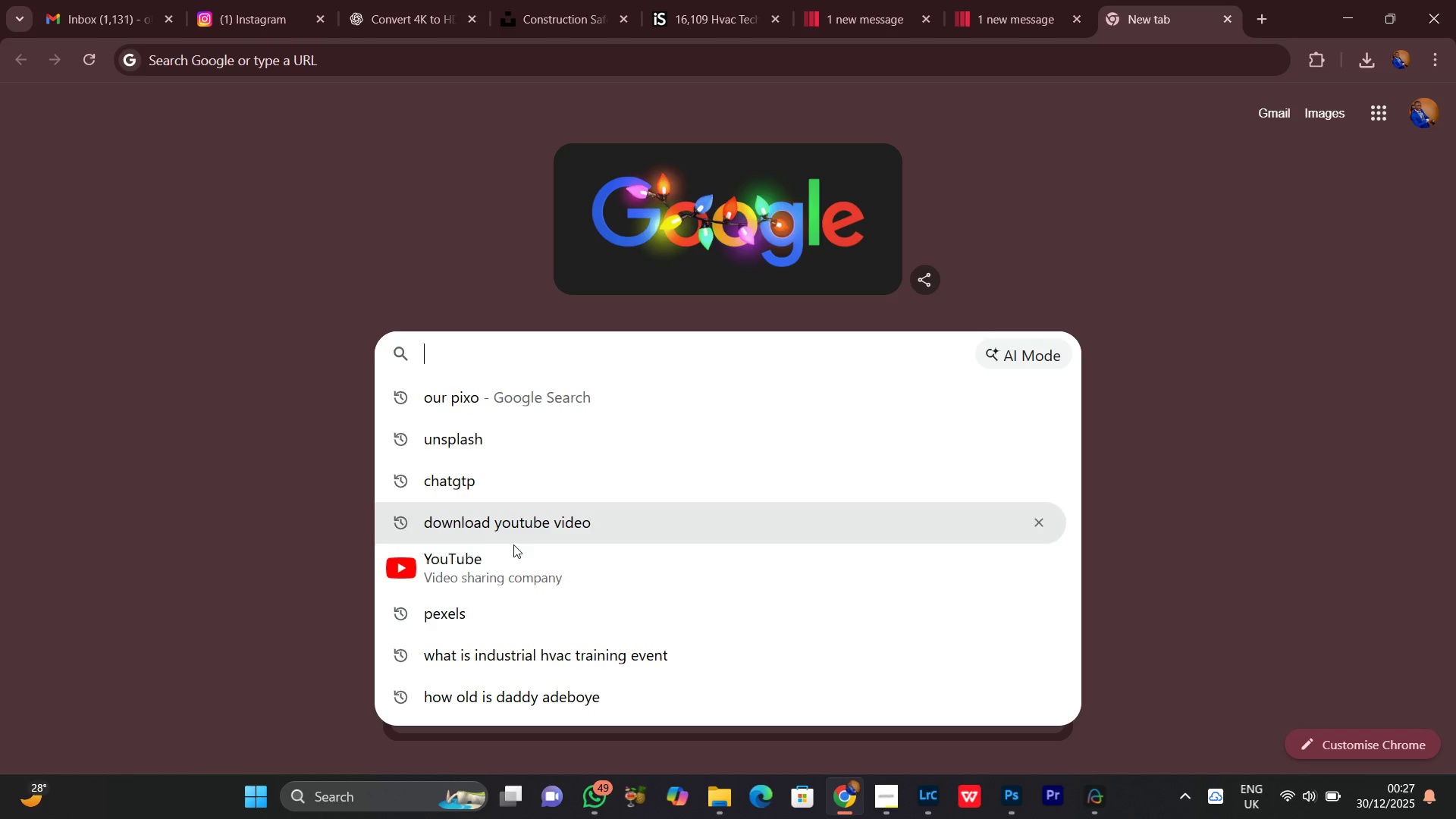 
left_click([491, 558])
 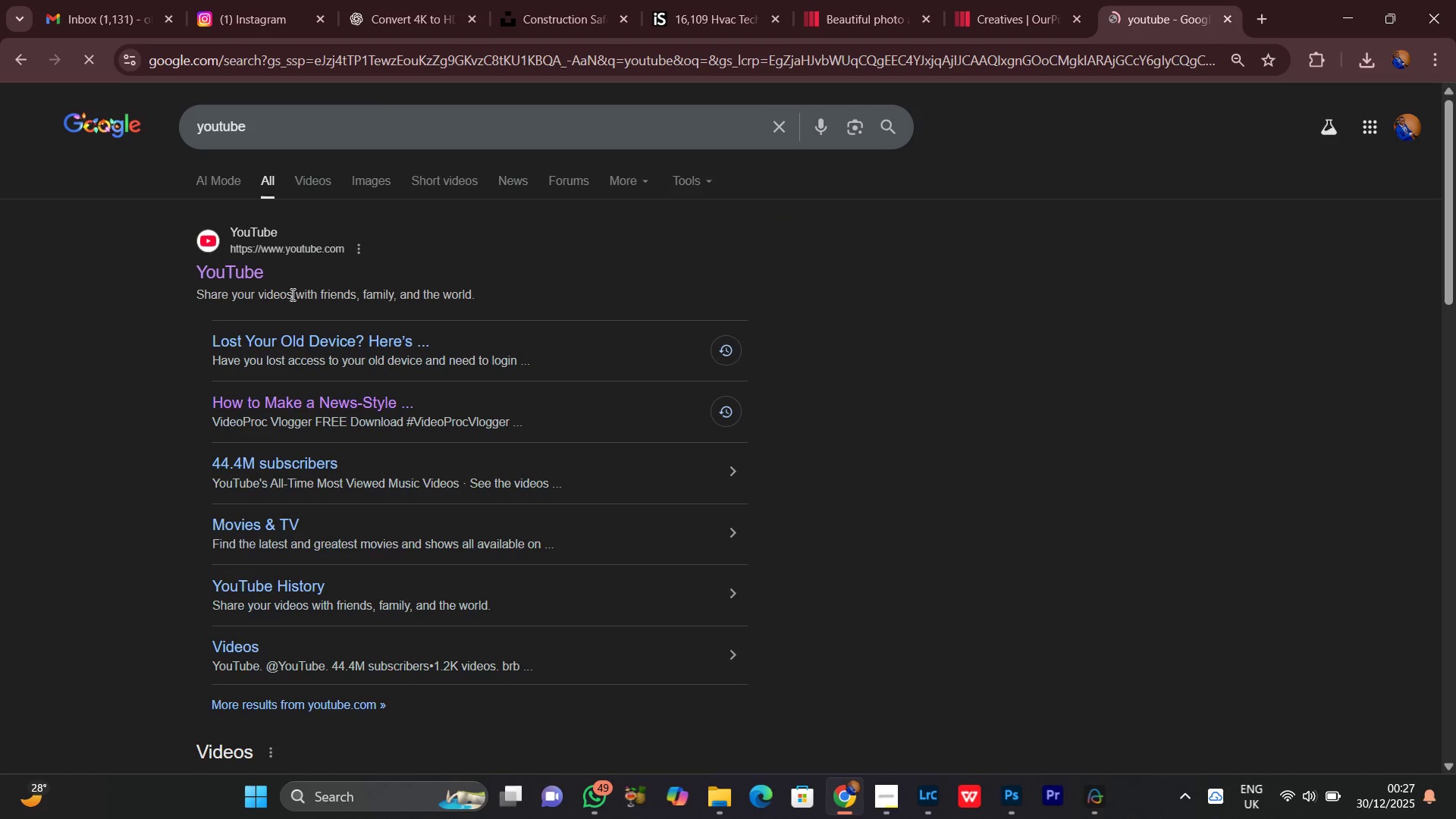 
left_click([224, 277])
 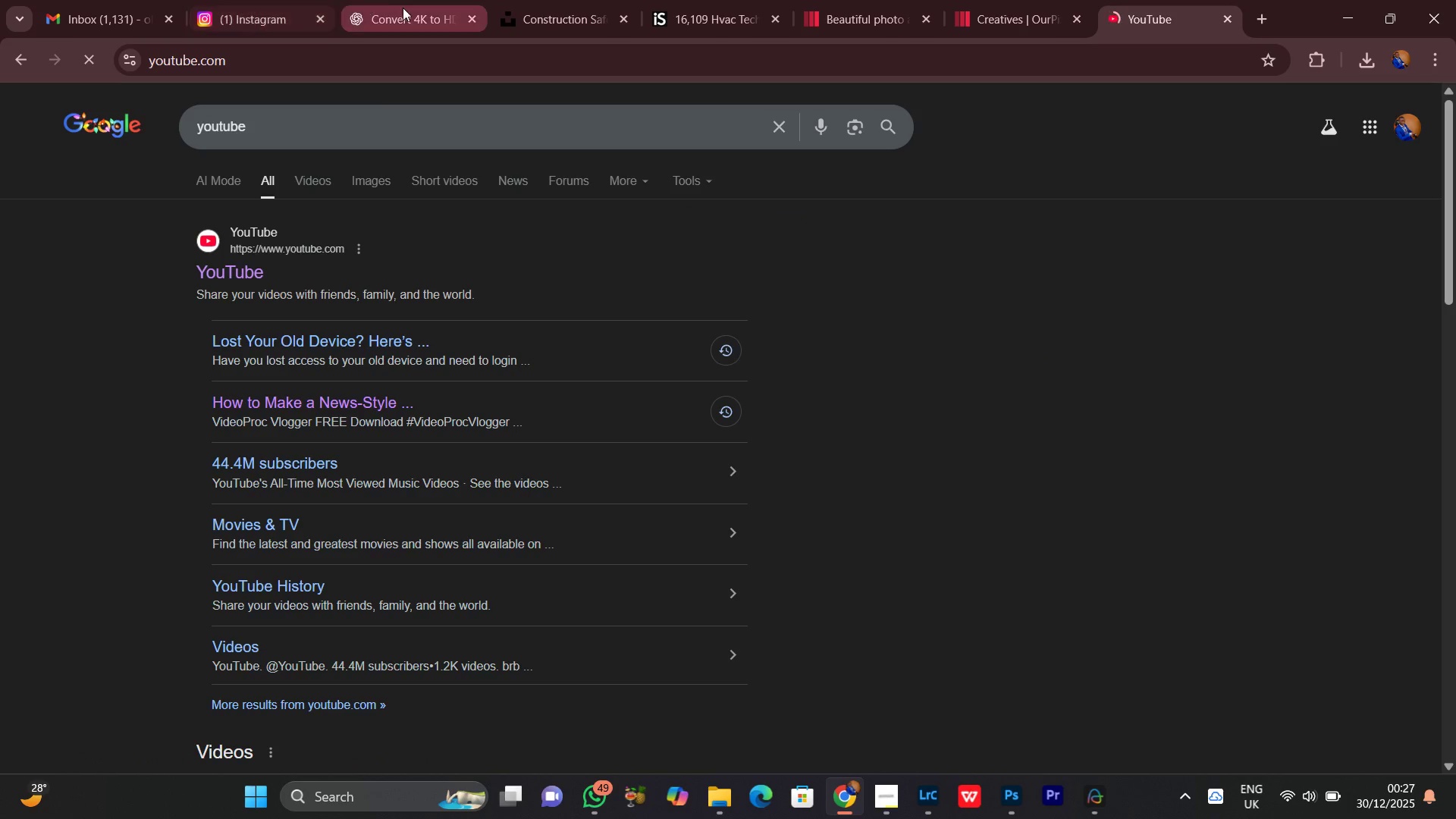 
left_click([408, 5])
 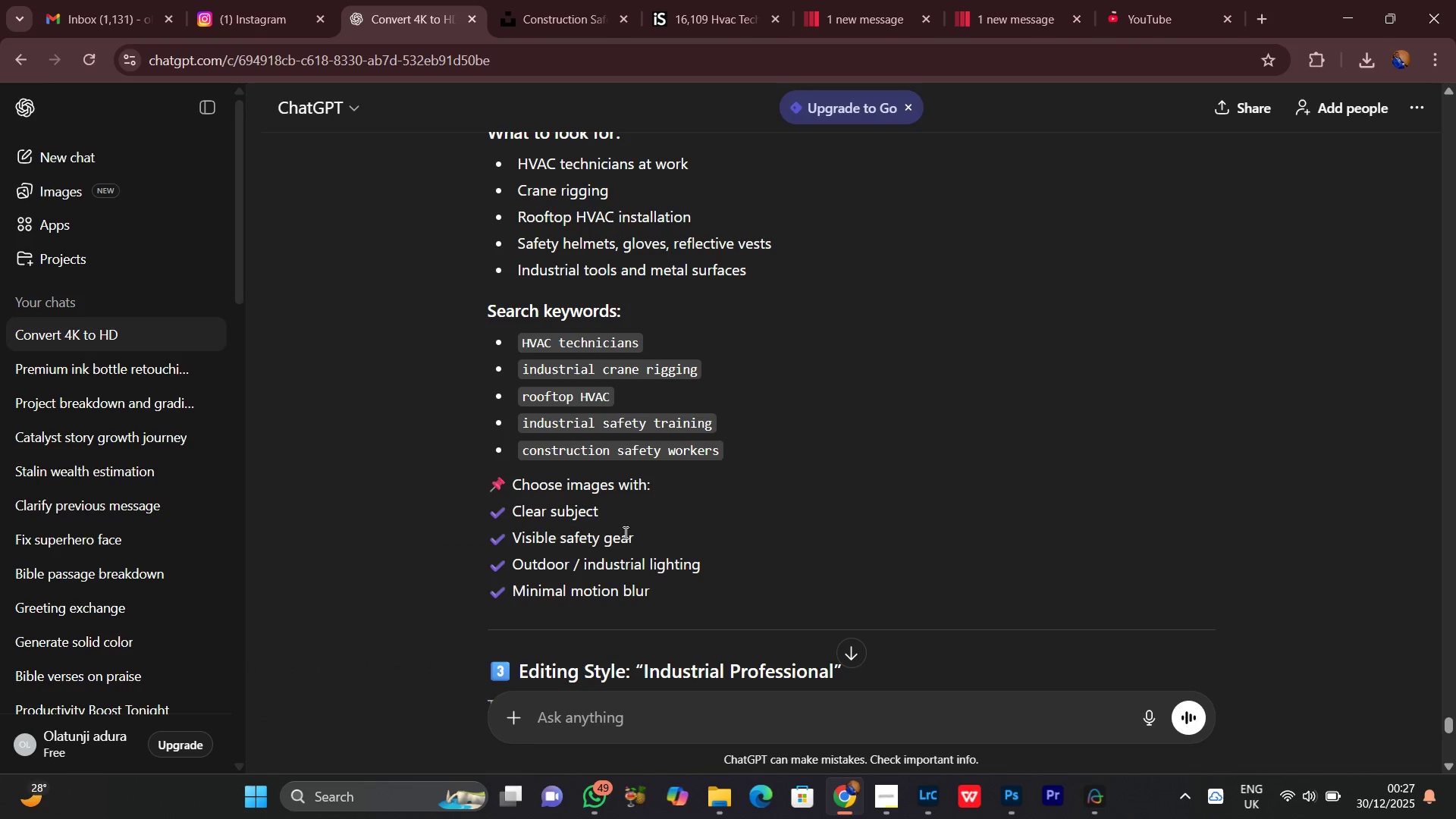 
scroll: coordinate [627, 504], scroll_direction: up, amount: 1.0
 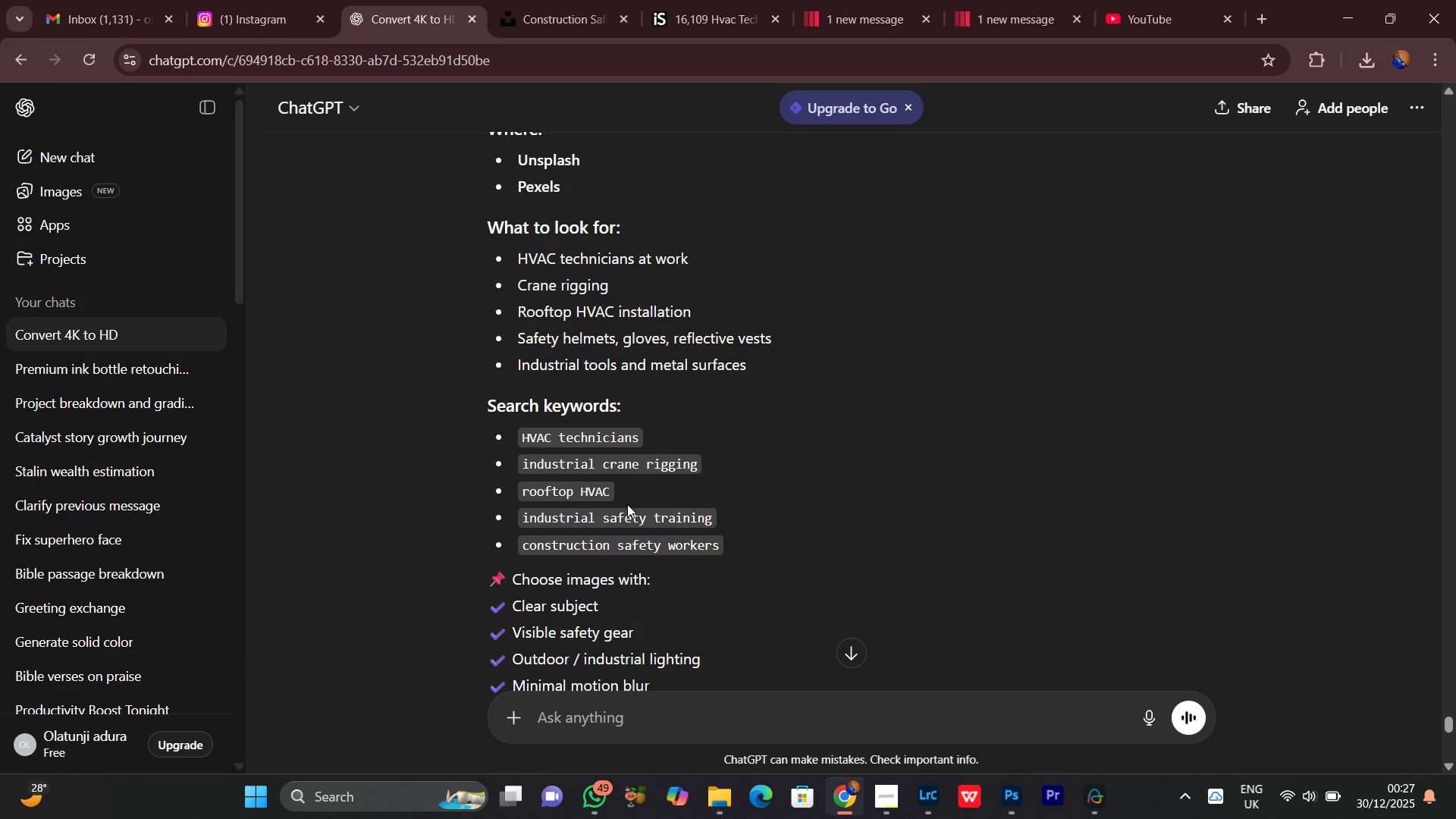 
scroll: coordinate [627, 504], scroll_direction: down, amount: 1.0
 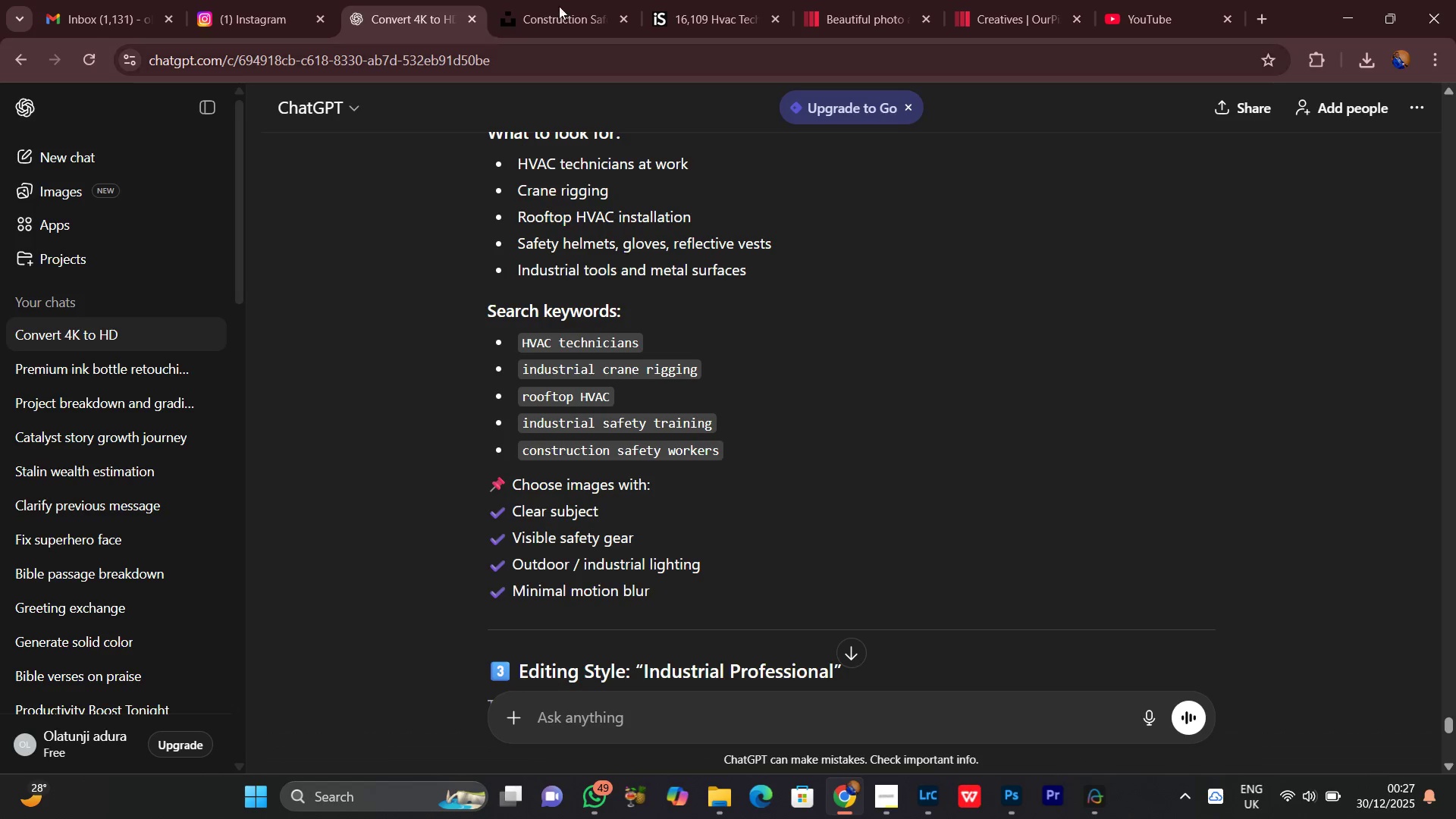 
left_click([566, 0])
 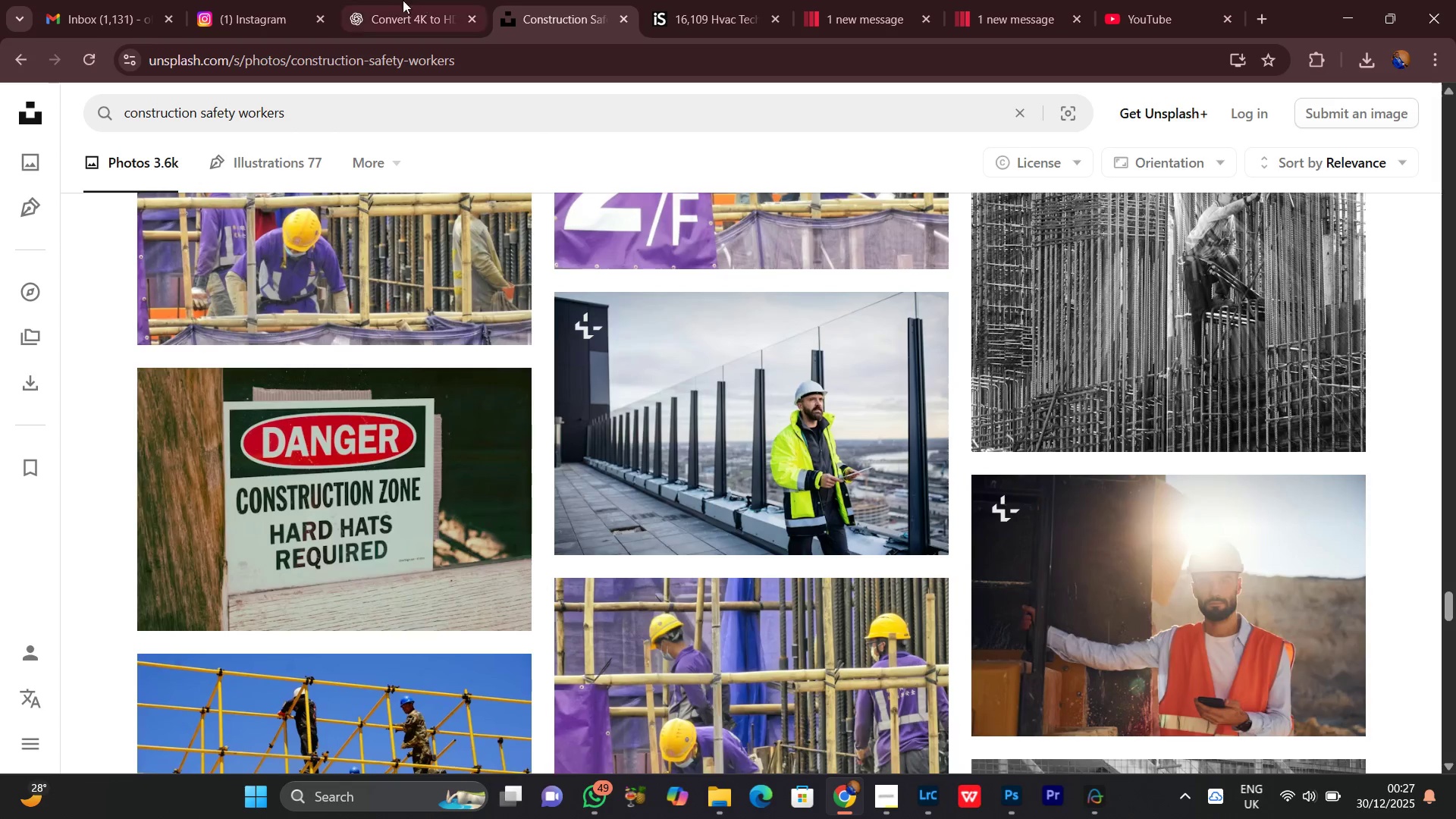 
left_click([394, 0])
 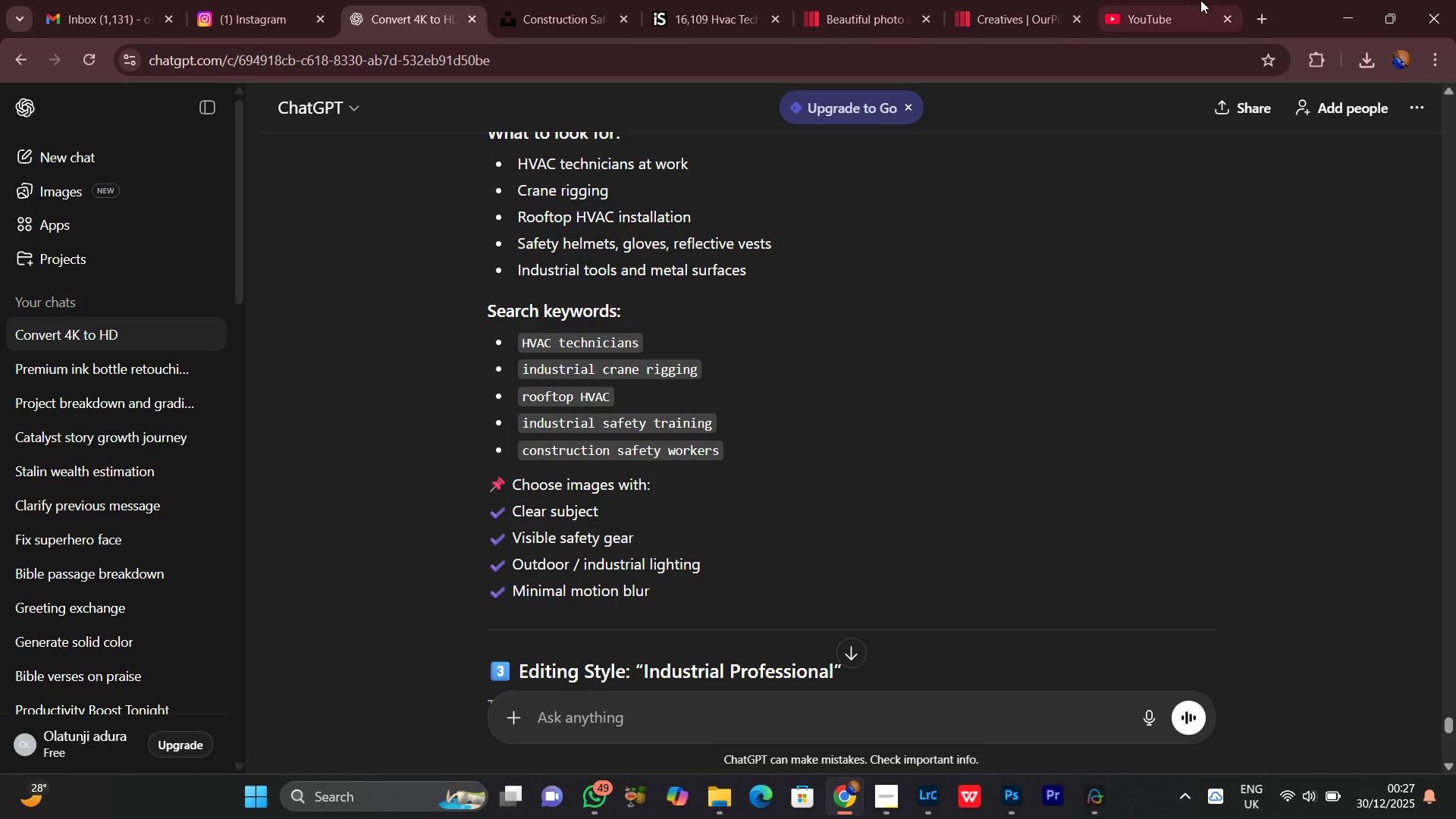 
left_click([1162, 0])
 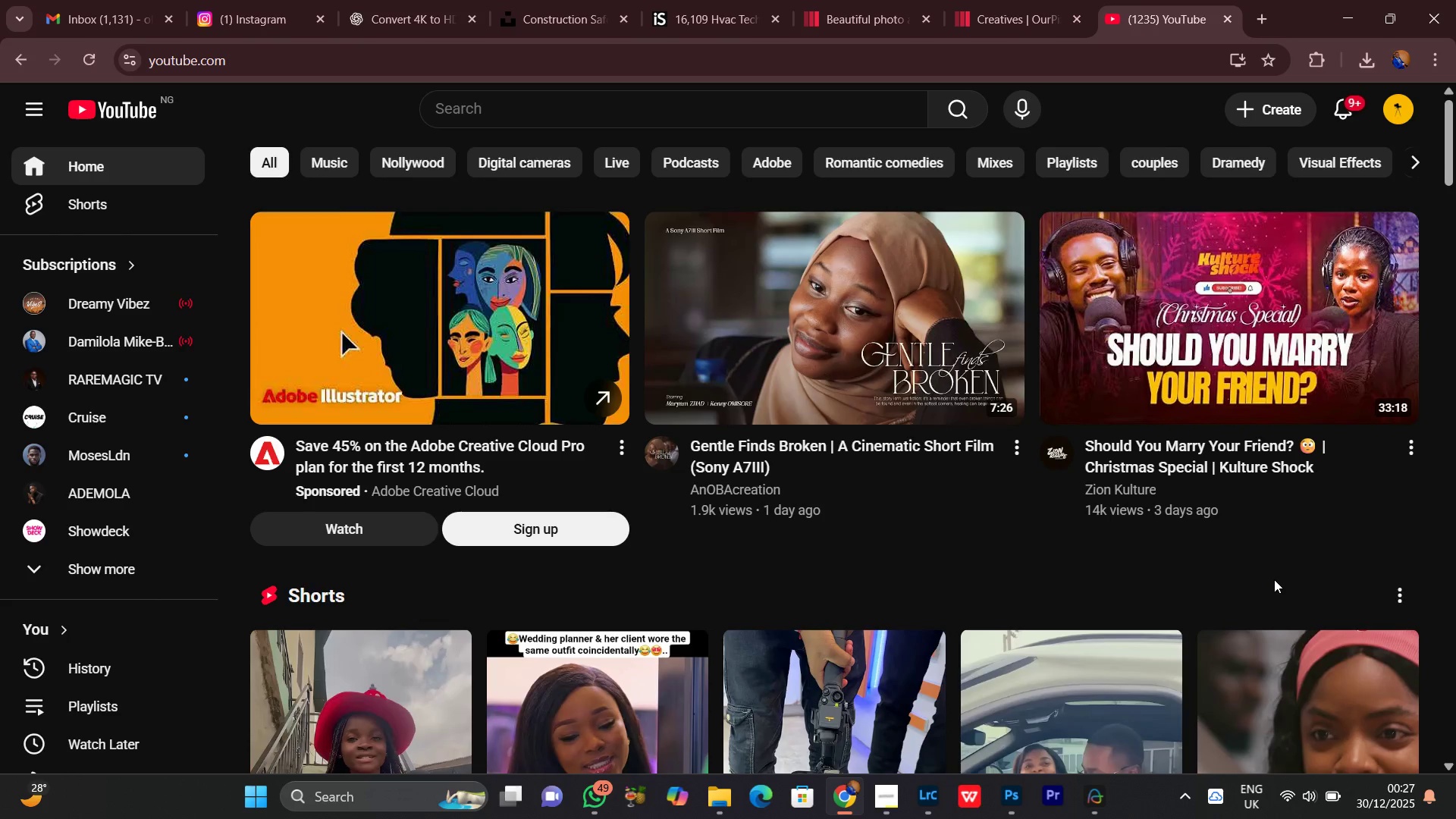 
wait(7.06)
 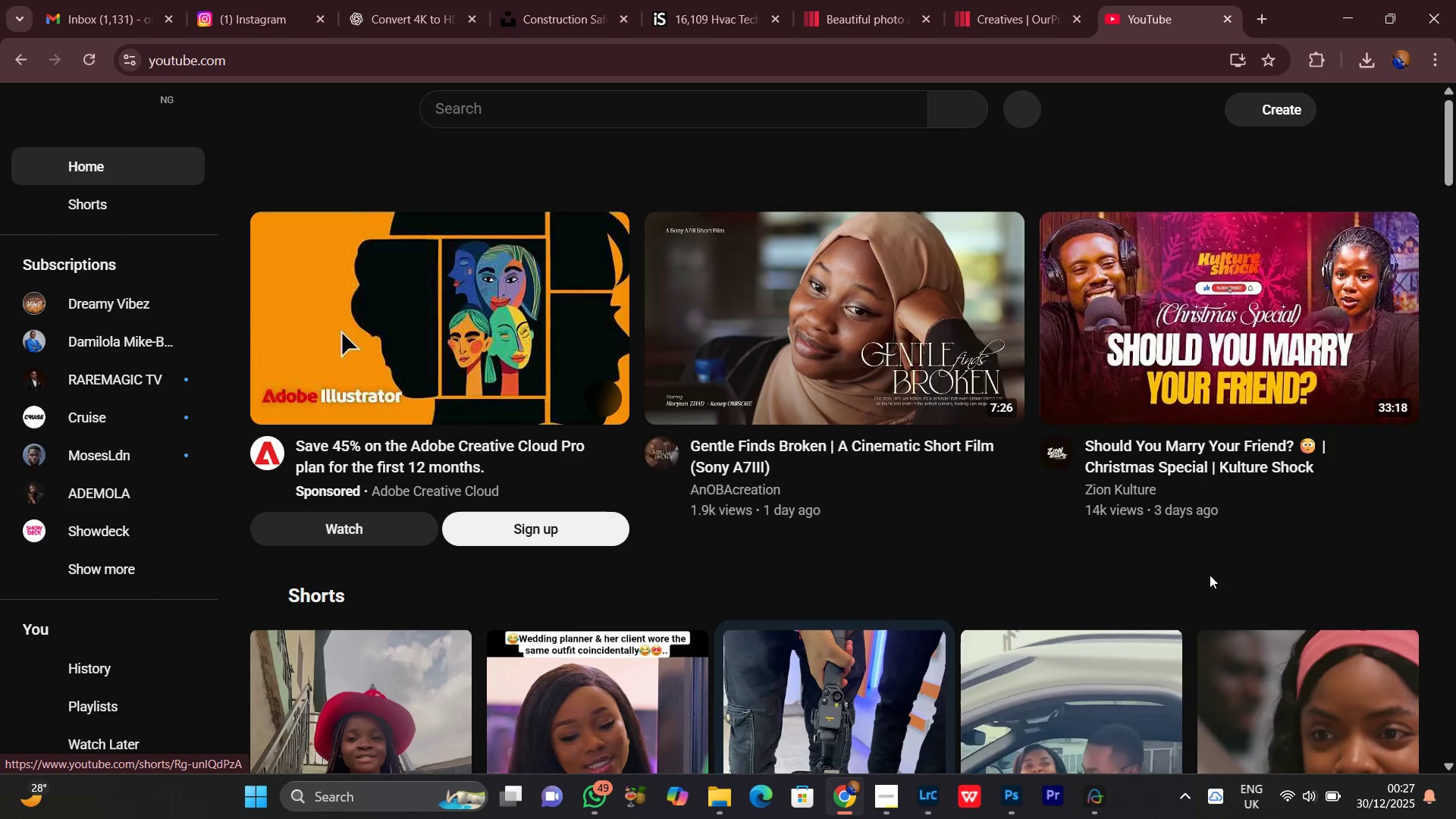 
scroll: coordinate [1274, 579], scroll_direction: down, amount: 5.0
 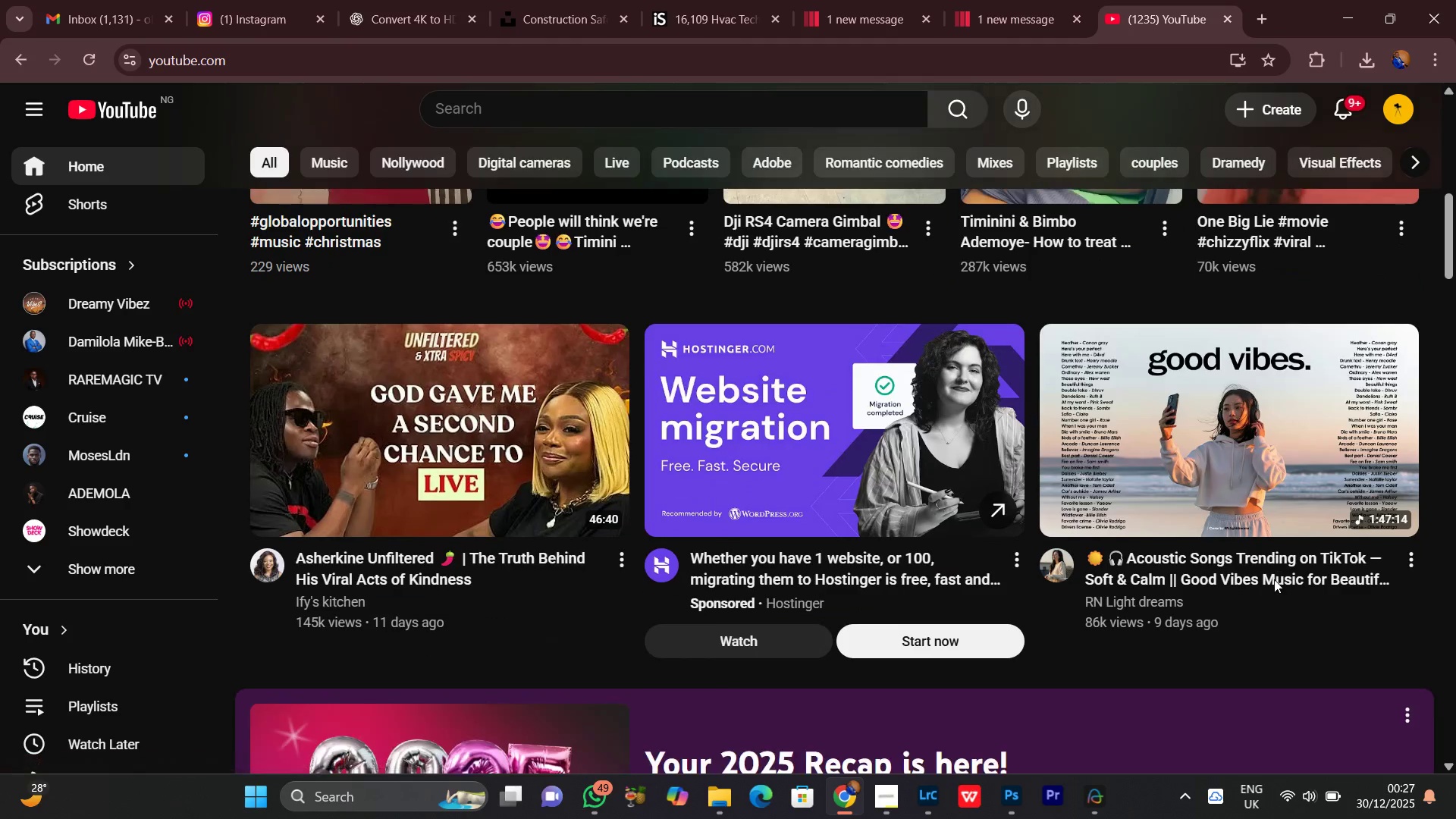 
scroll: coordinate [1272, 584], scroll_direction: up, amount: 4.0
 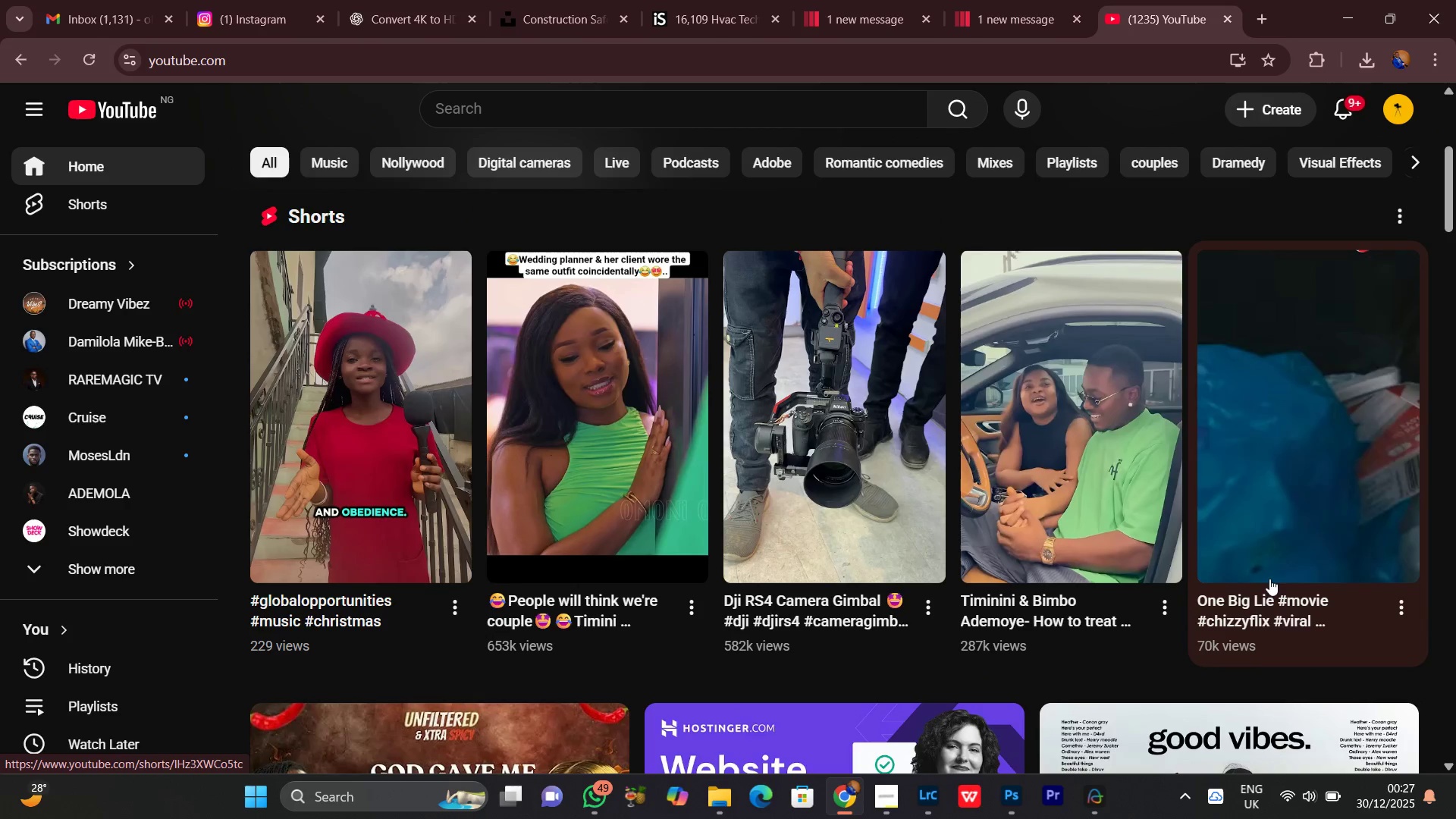 
scroll: coordinate [1246, 638], scroll_direction: down, amount: 1.0
 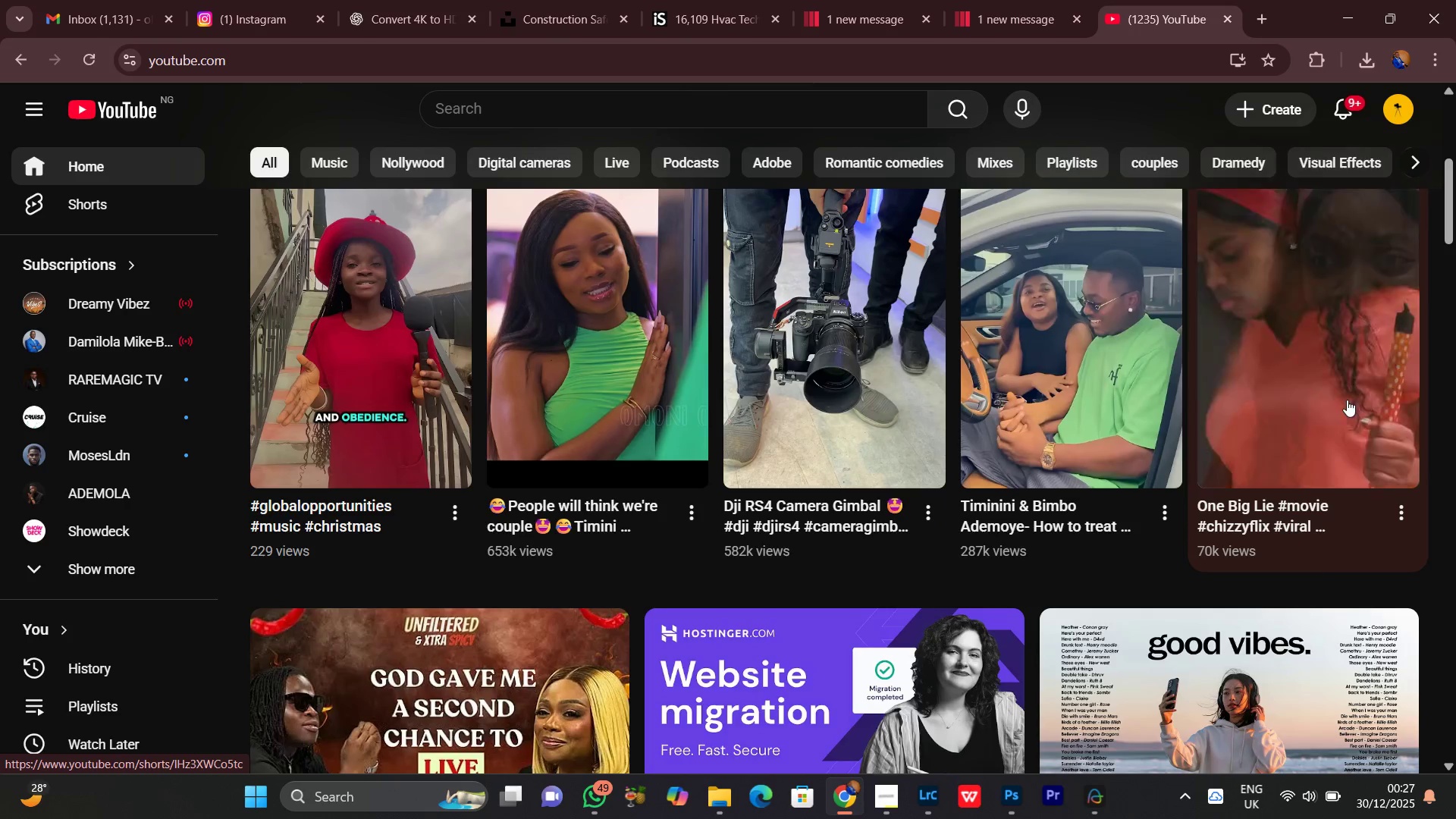 
scroll: coordinate [1333, 420], scroll_direction: up, amount: 1.0
 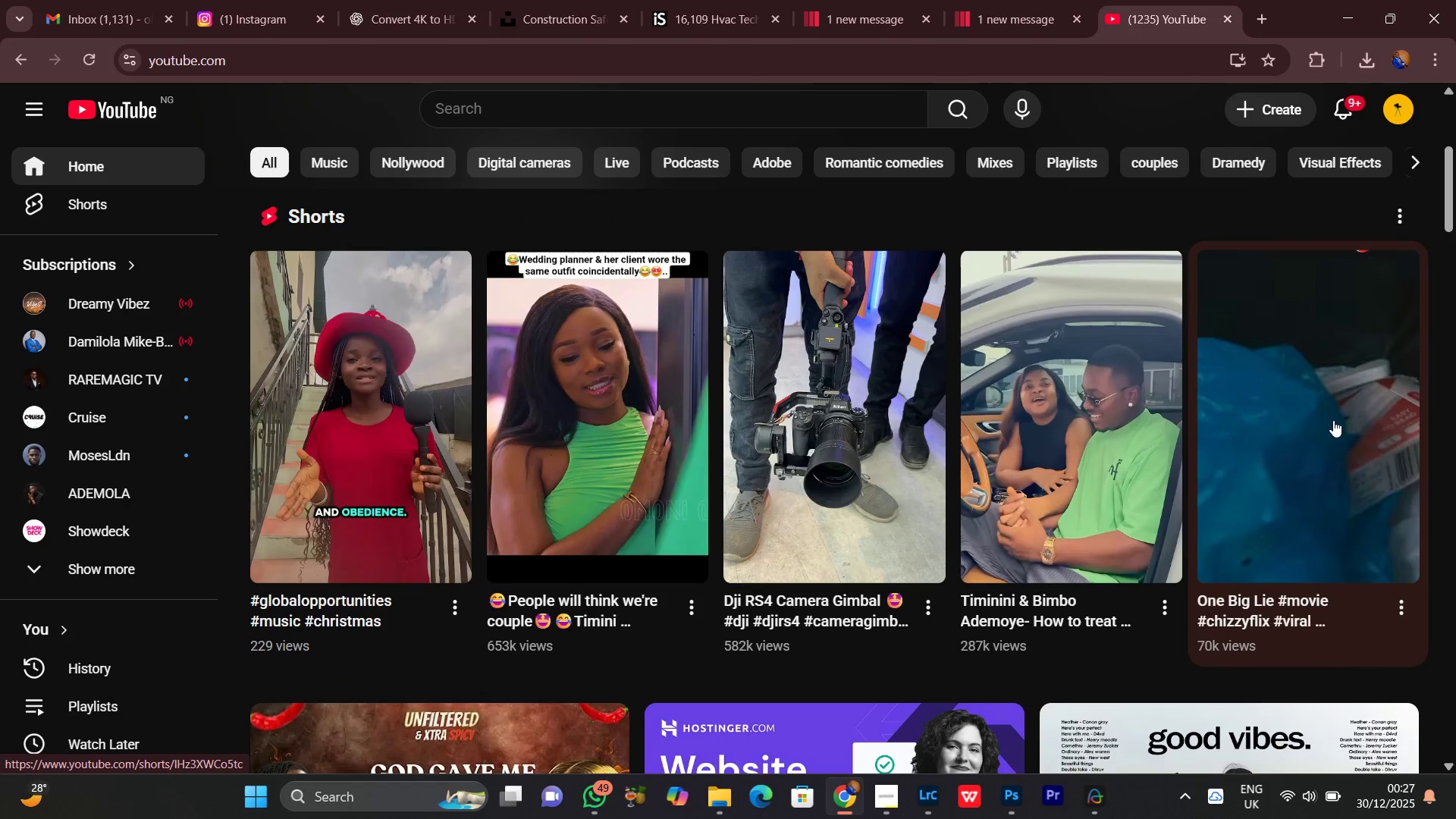 
scroll: coordinate [1333, 420], scroll_direction: down, amount: 7.0
 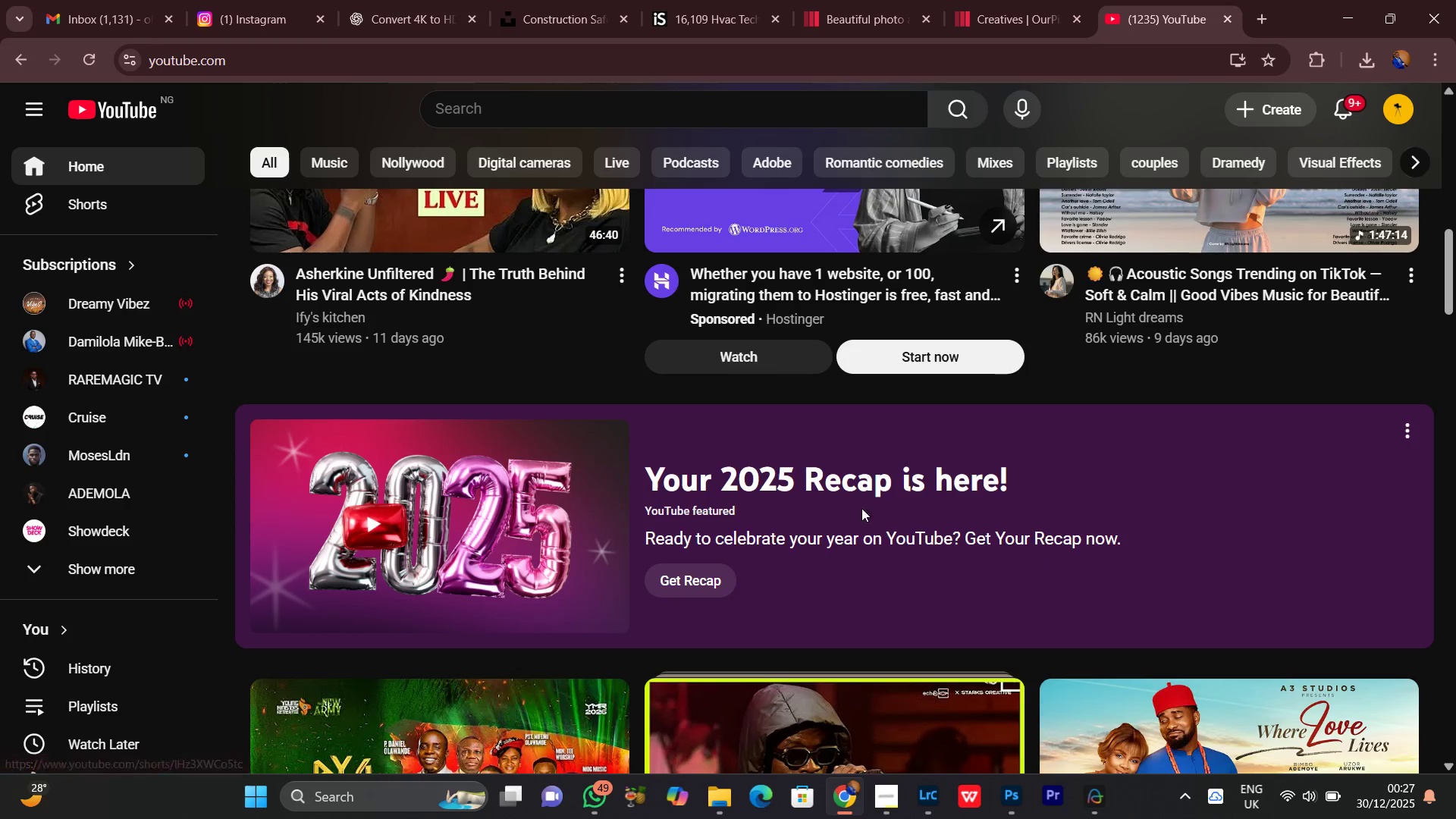 
scroll: coordinate [826, 495], scroll_direction: up, amount: 2.0
 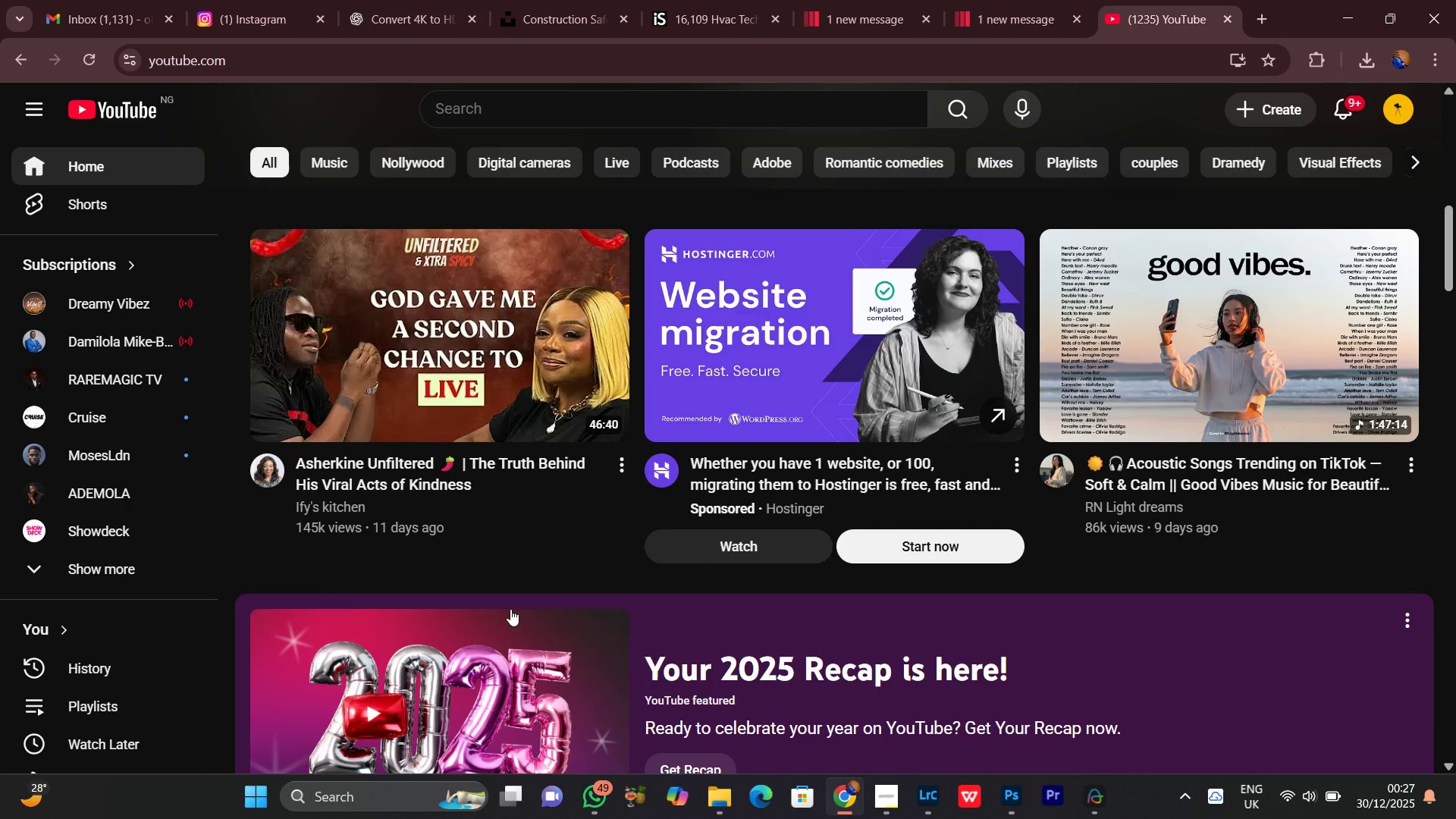 
scroll: coordinate [827, 666], scroll_direction: down, amount: 9.0
 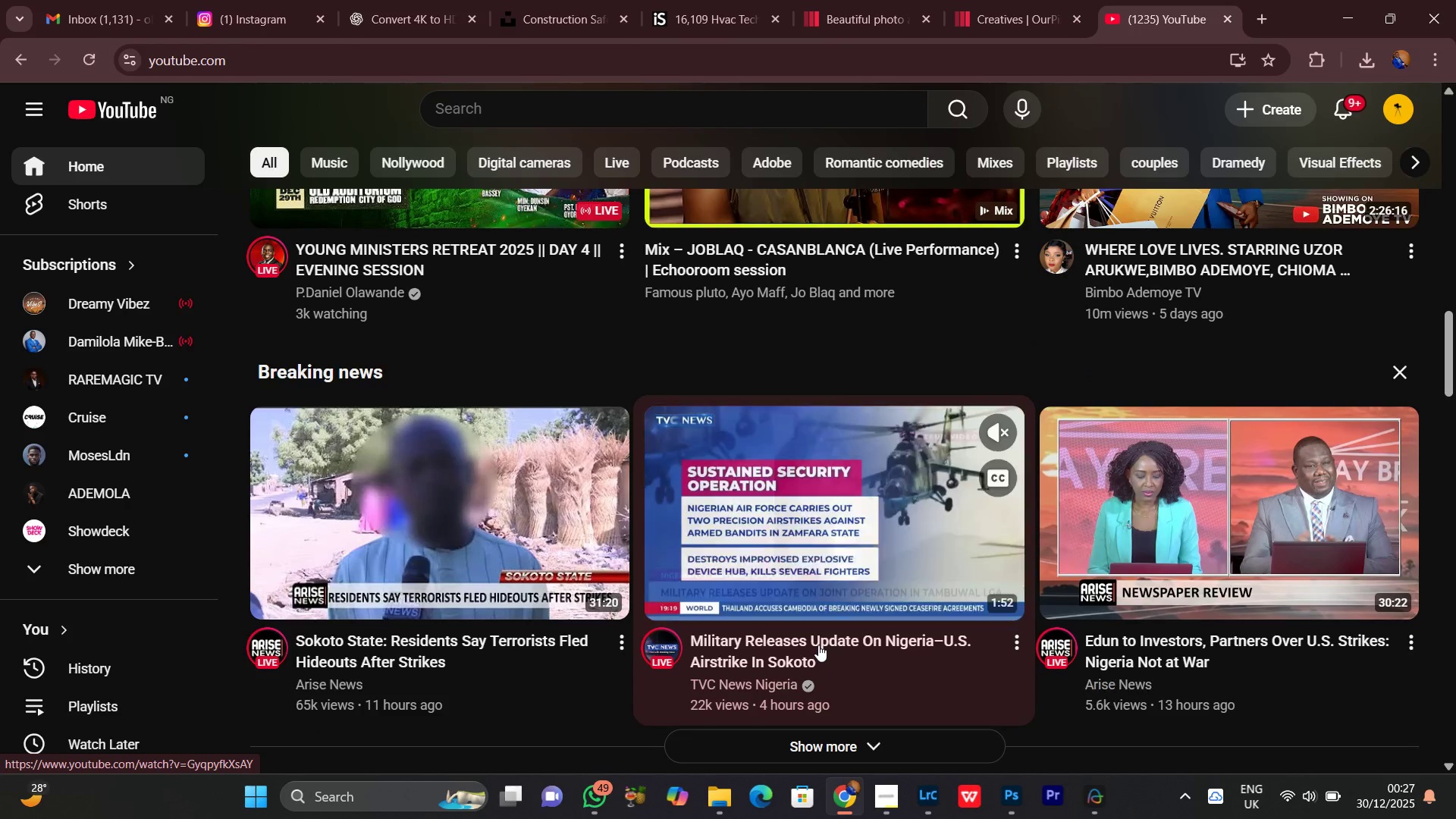 
scroll: coordinate [818, 645], scroll_direction: up, amount: 2.0
 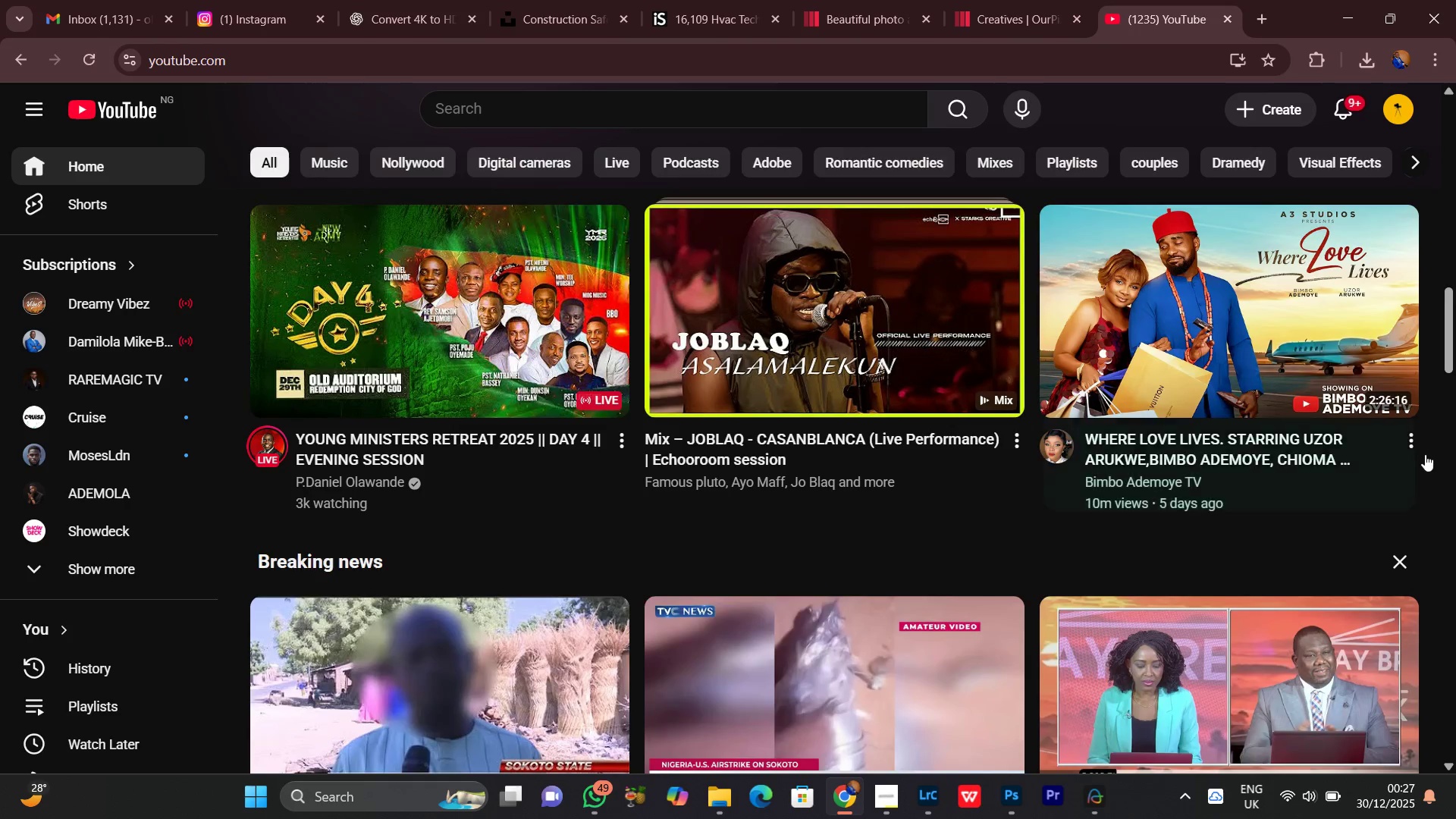 
left_click([1403, 438])
 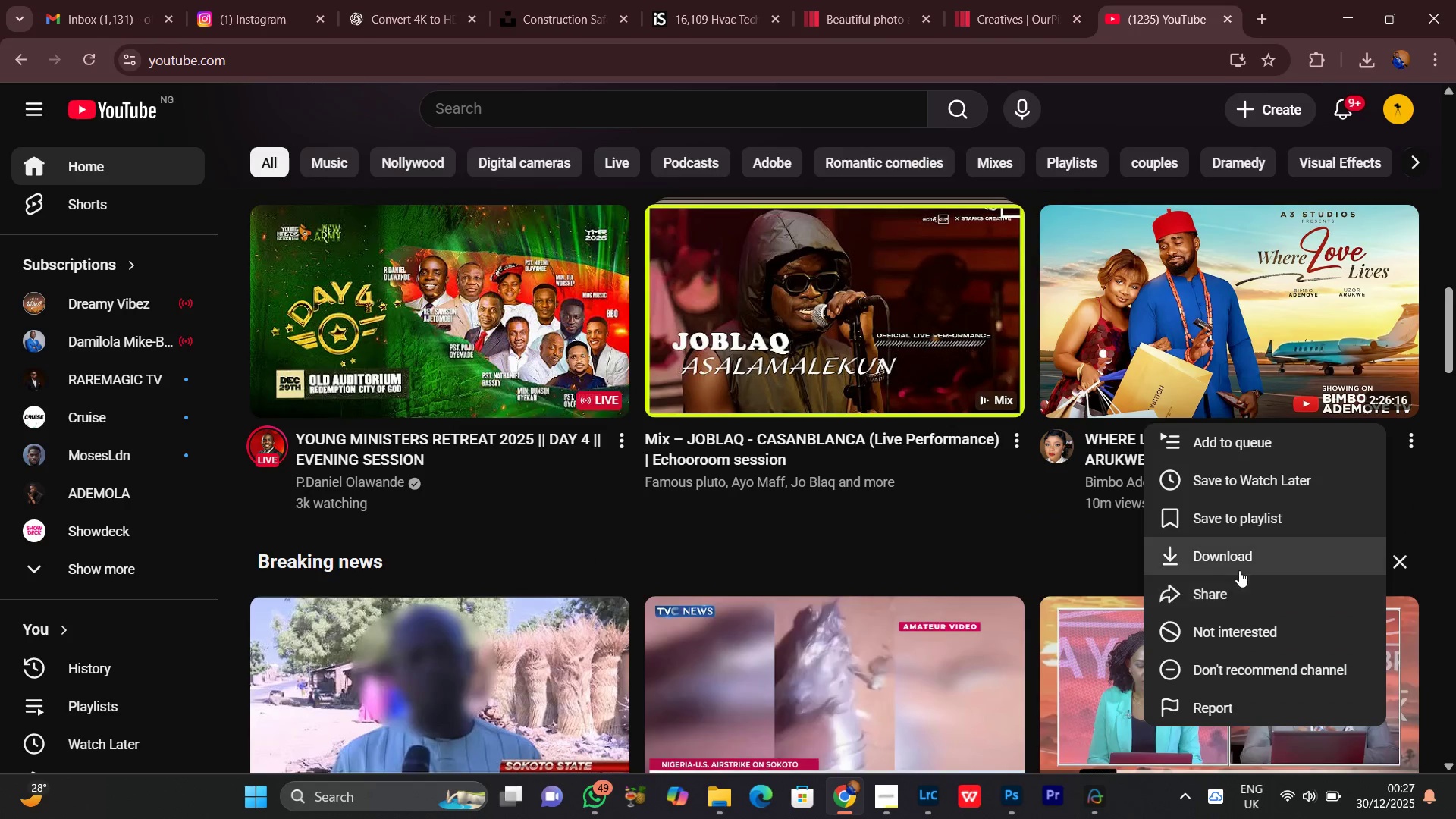 
left_click([1214, 594])
 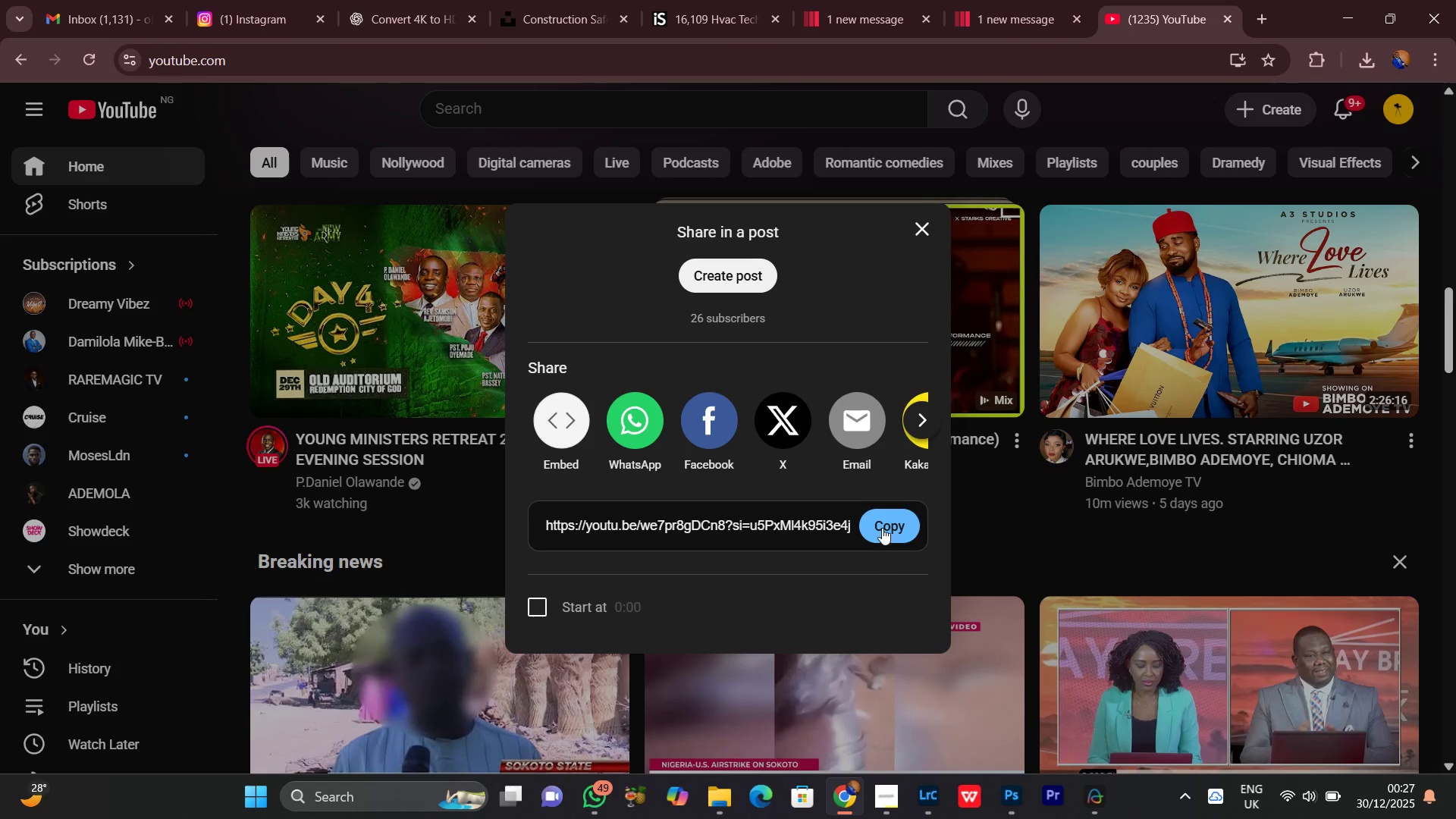 
double_click([882, 528])
 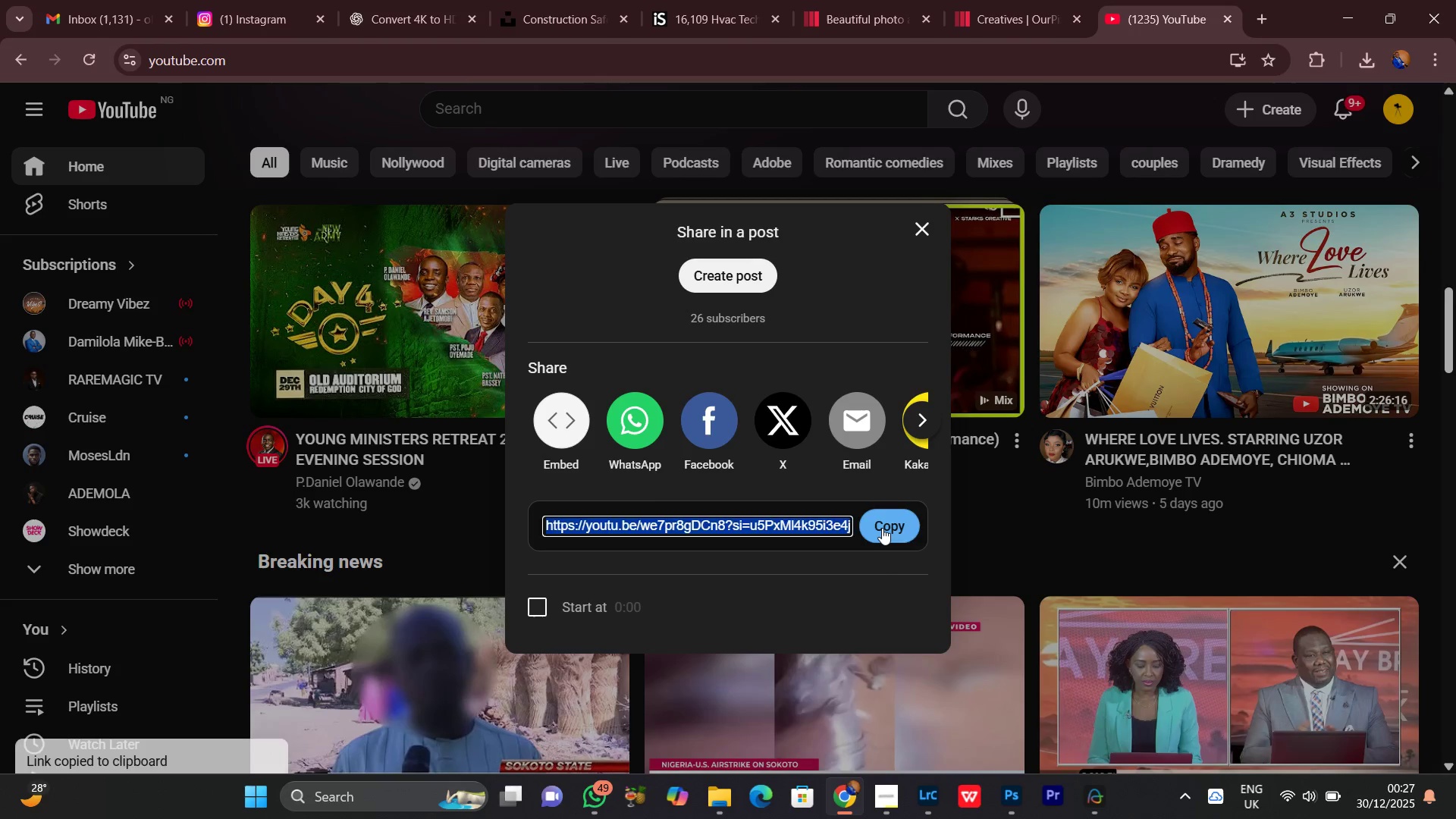 
triple_click([882, 528])
 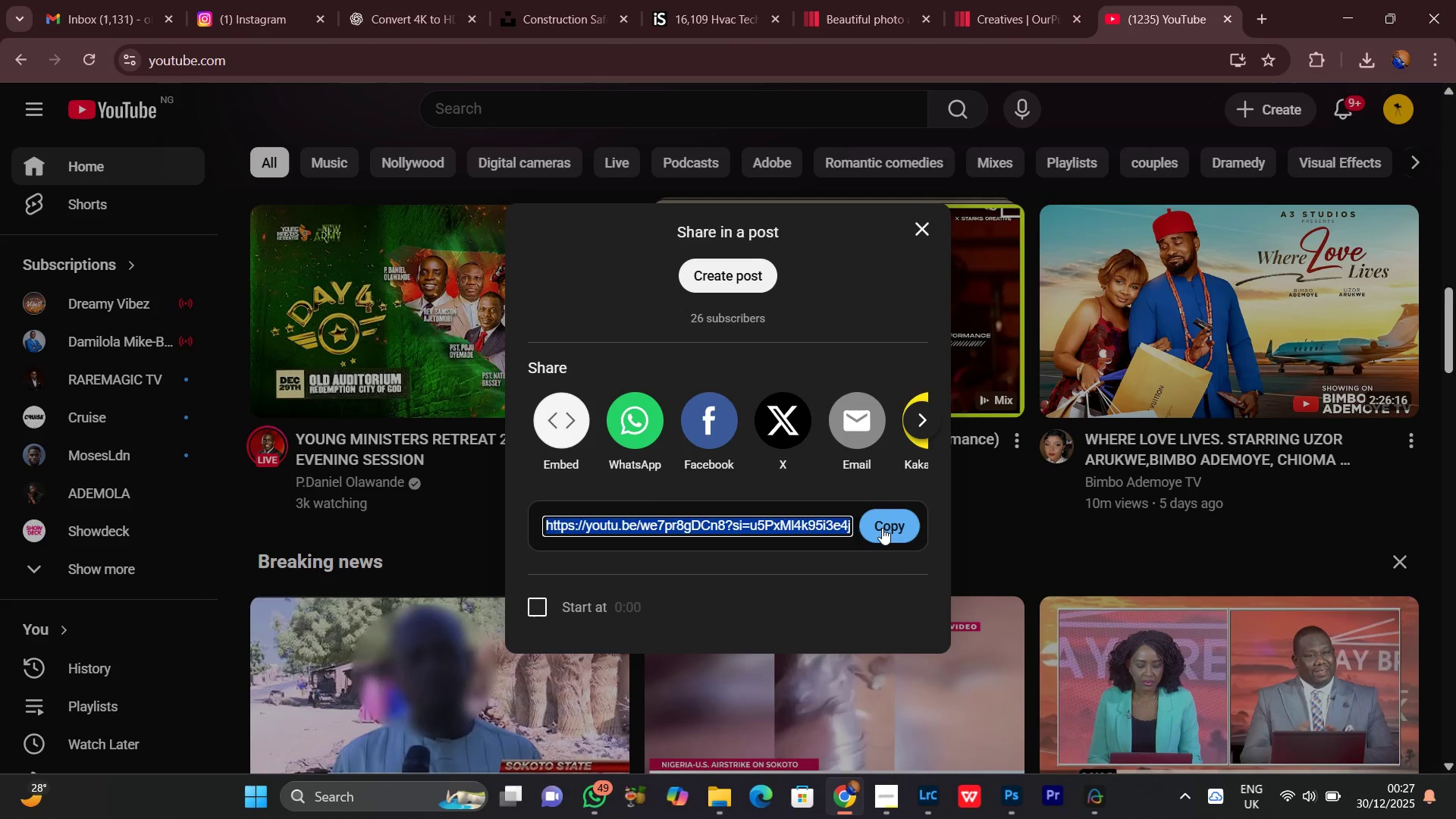 
triple_click([882, 528])
 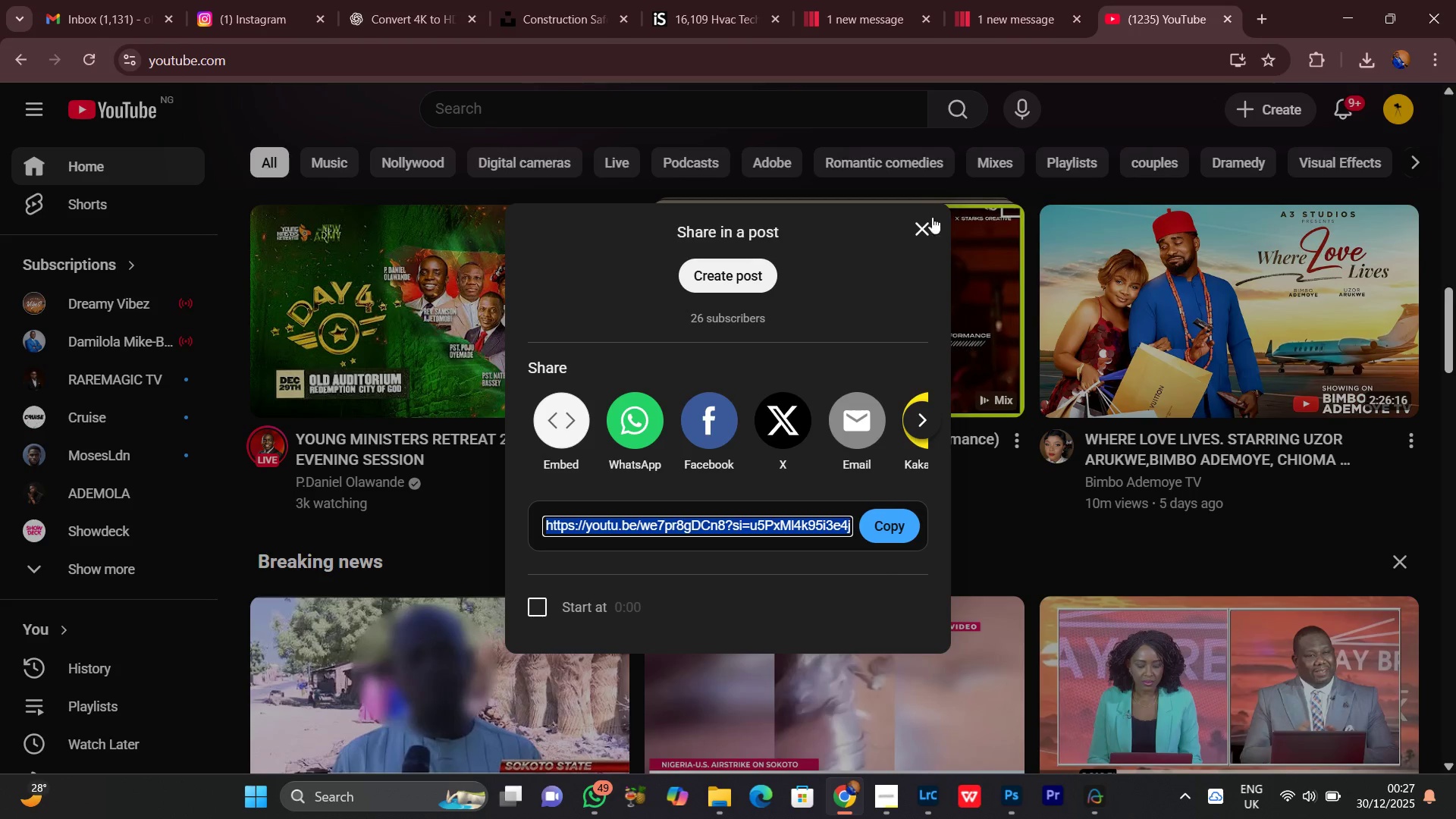 
left_click([916, 231])
 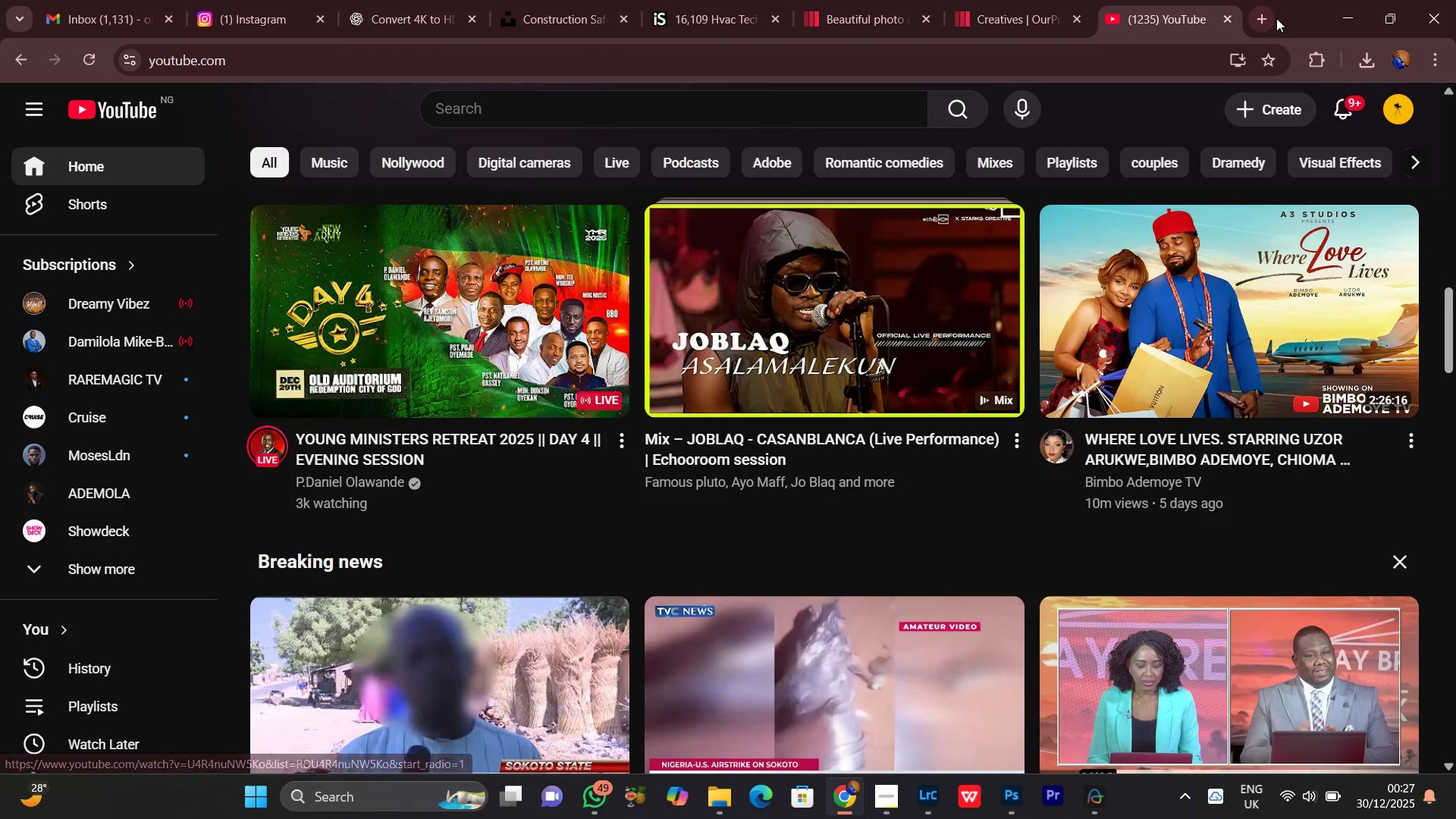 
left_click([1265, 13])
 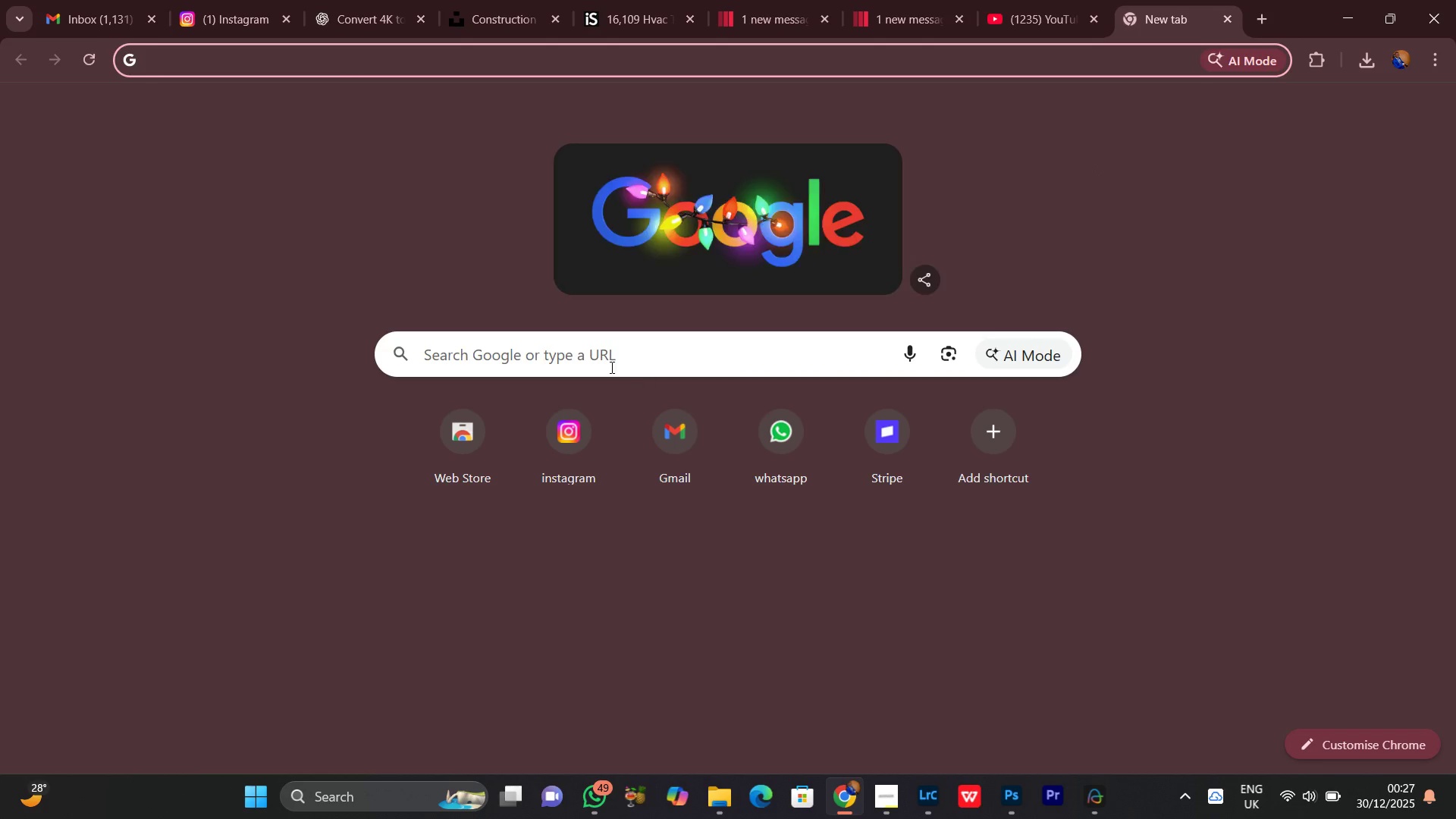 
left_click([608, 367])
 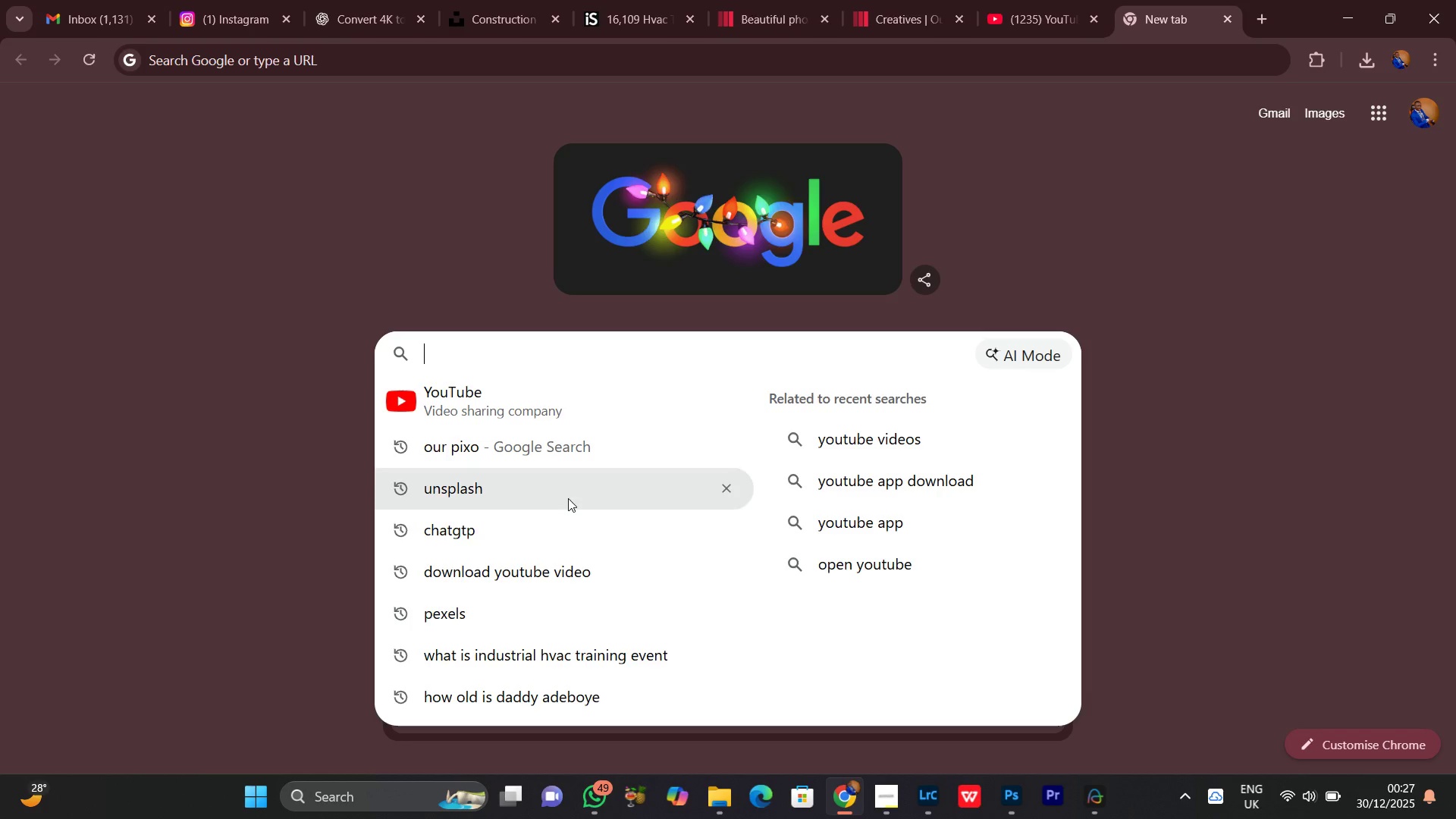 
left_click([558, 573])
 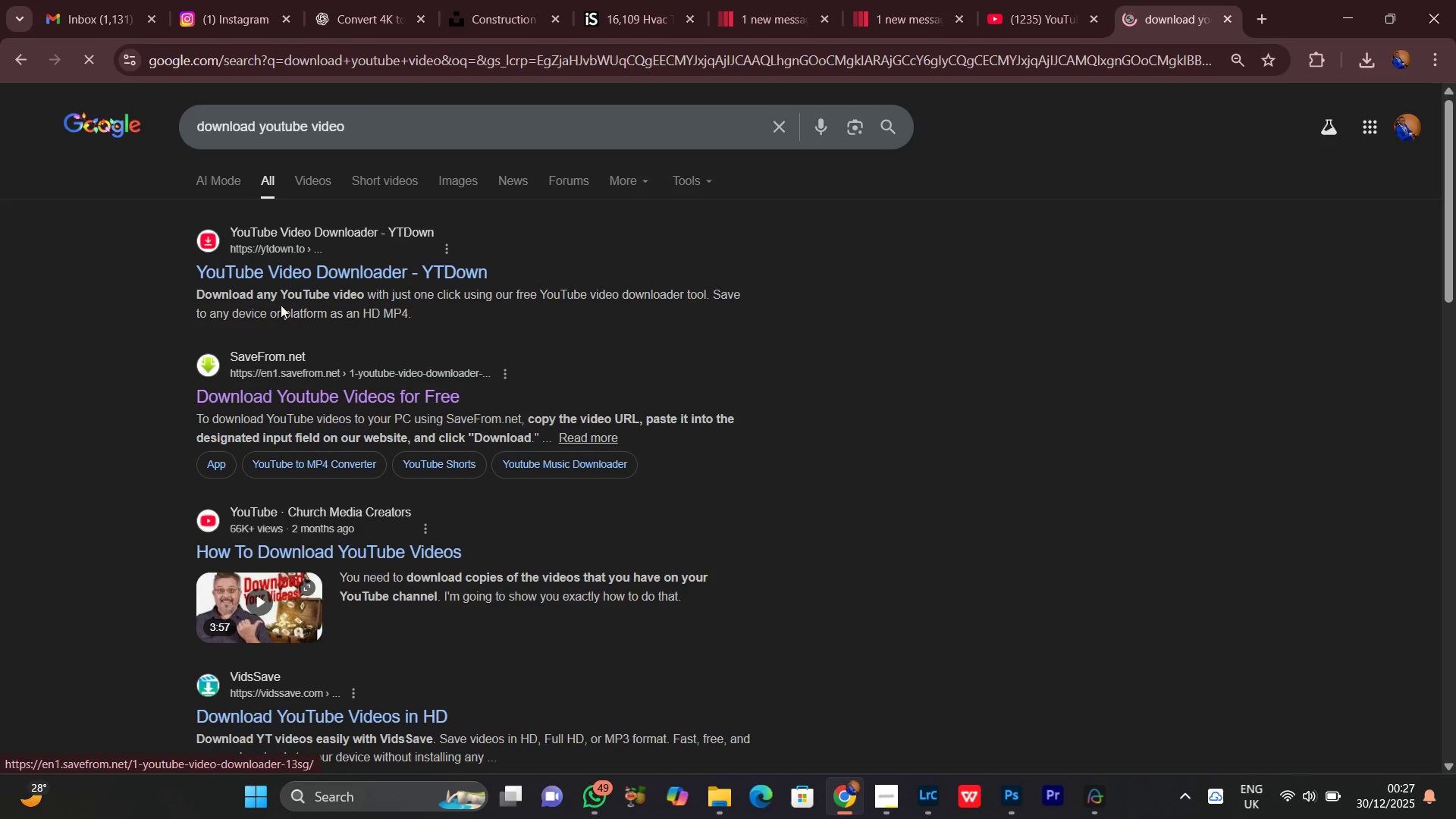 
left_click([309, 280])
 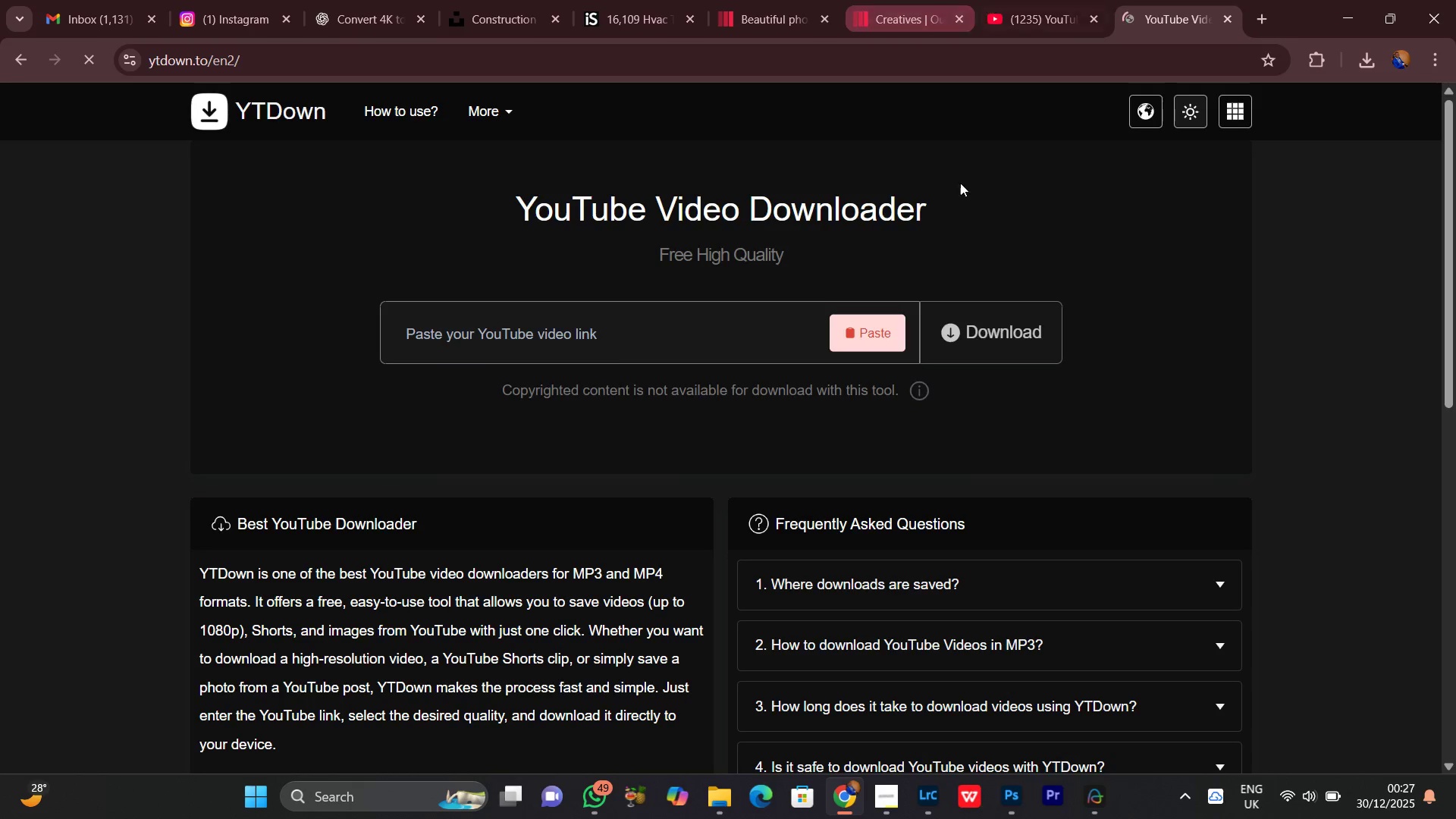 
left_click([497, 338])
 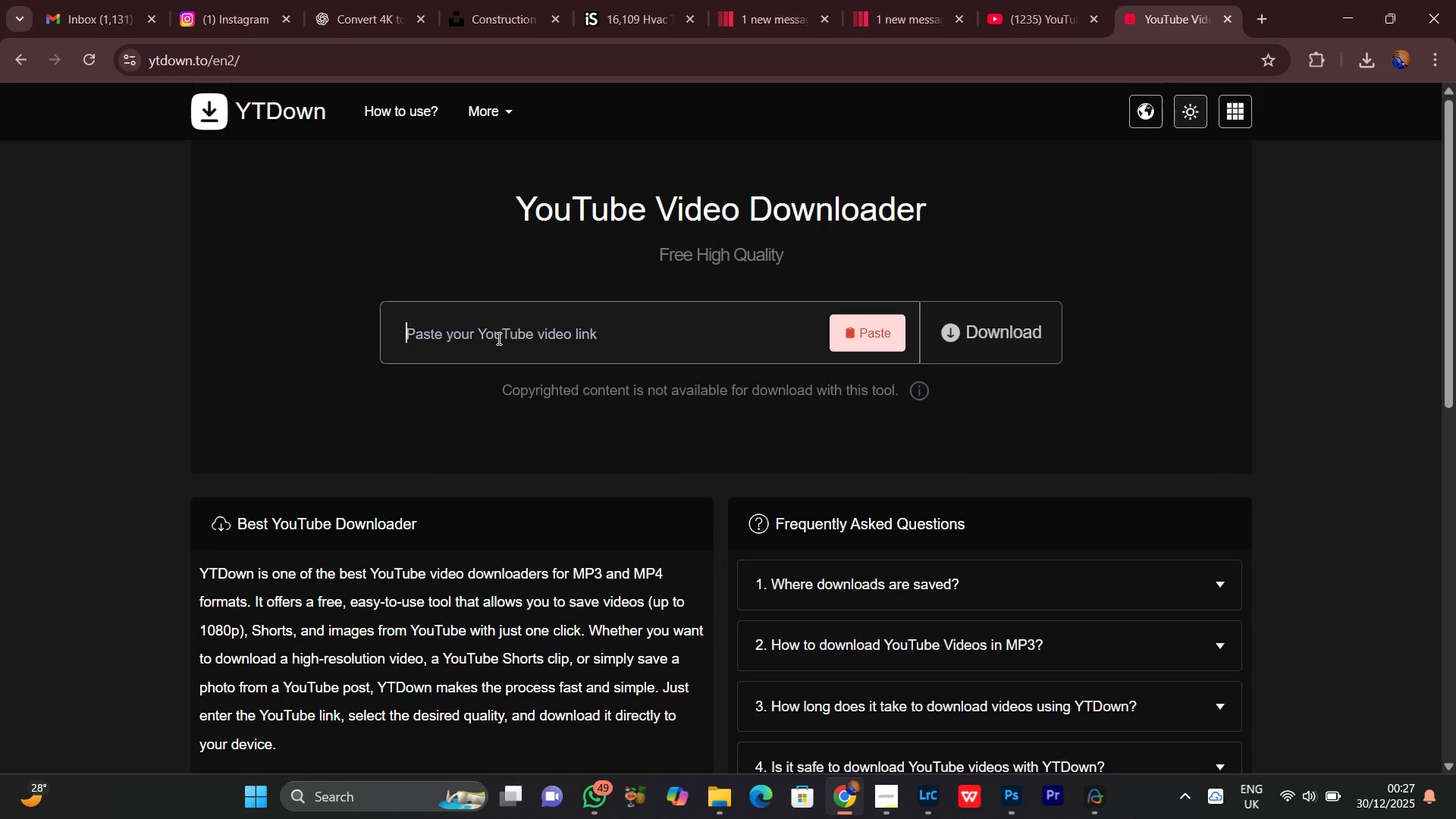 
right_click([497, 338])
 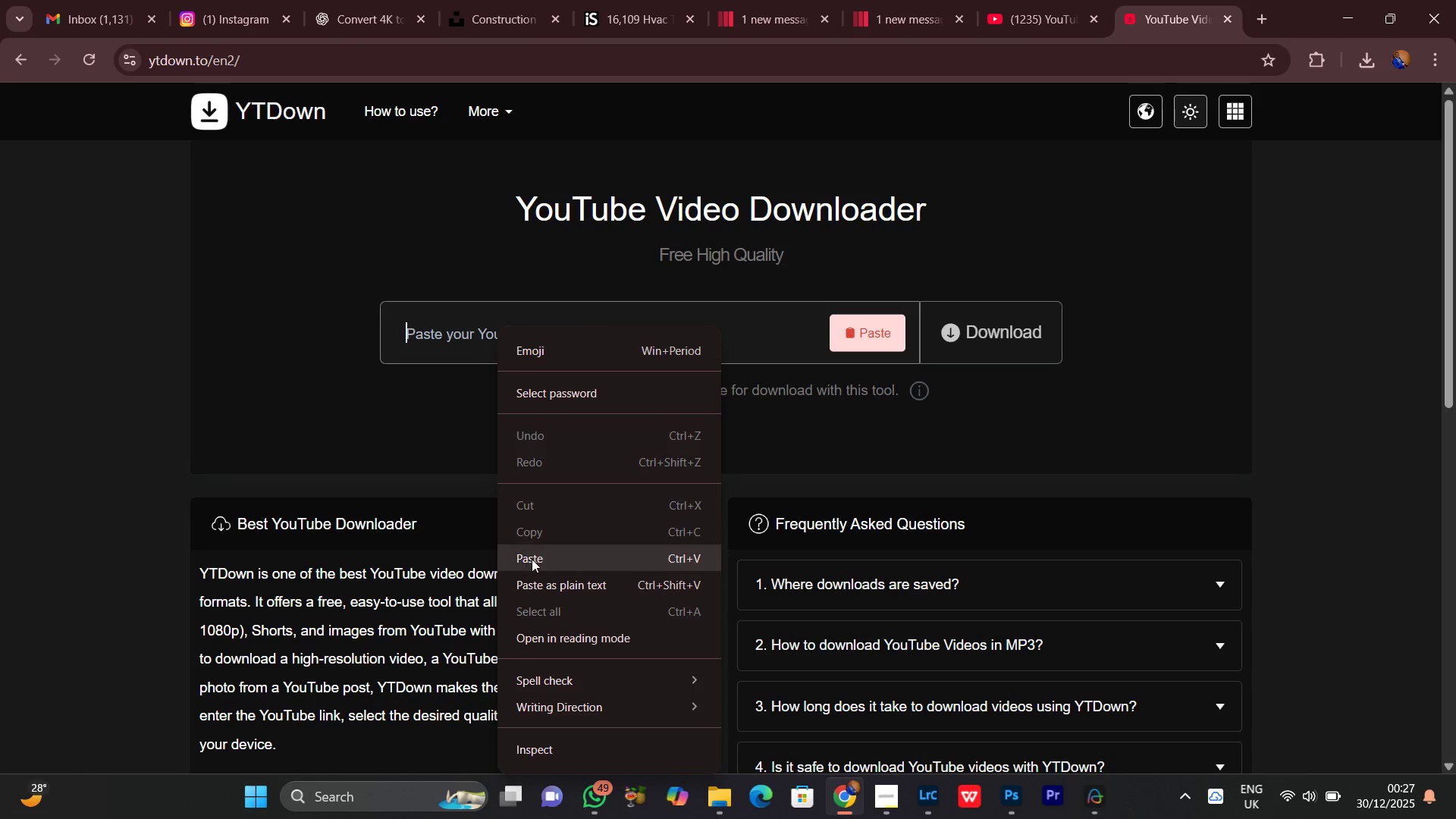 
left_click([532, 559])
 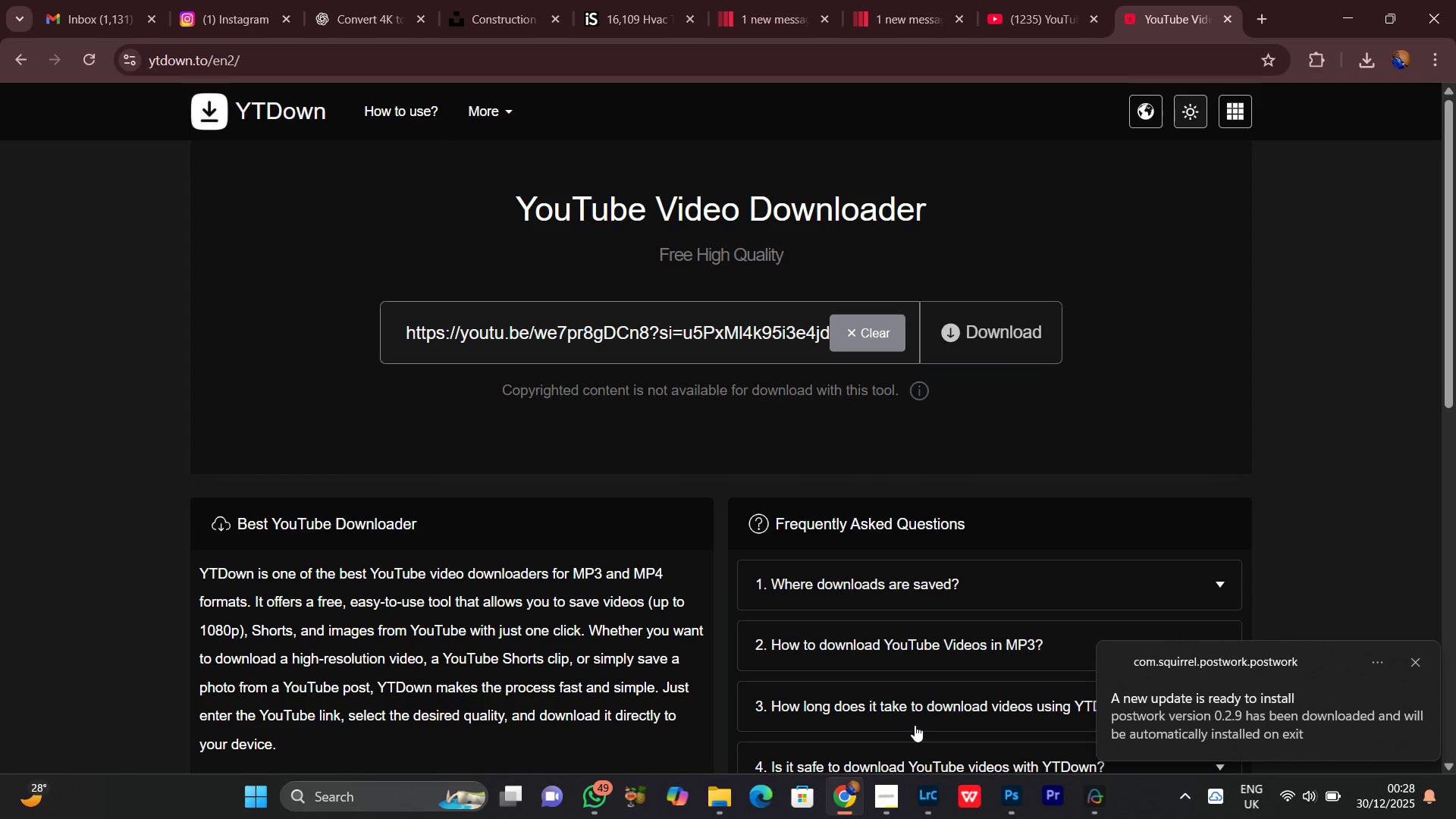 
left_click([879, 811])